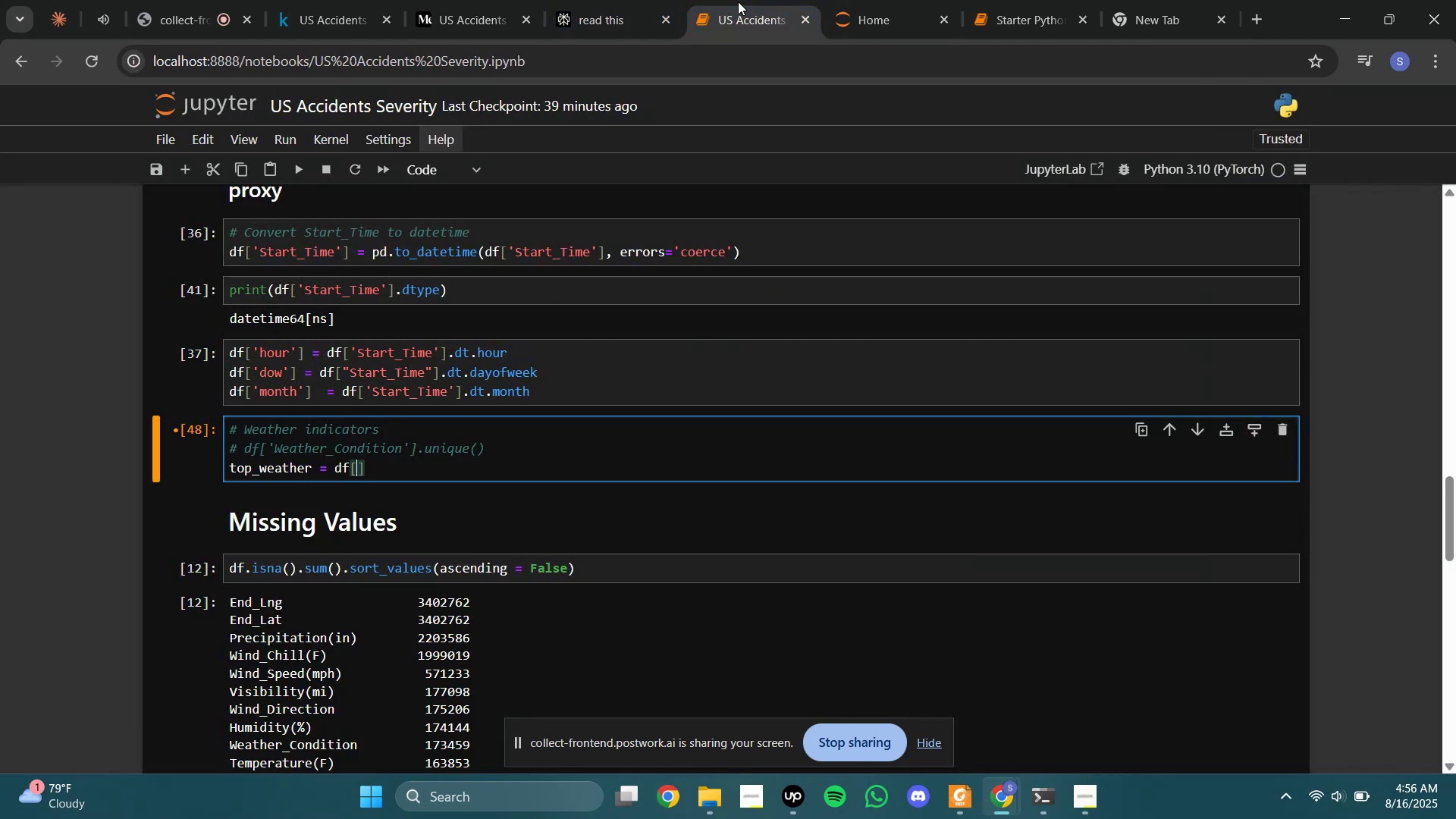 
key(CapsLock)
 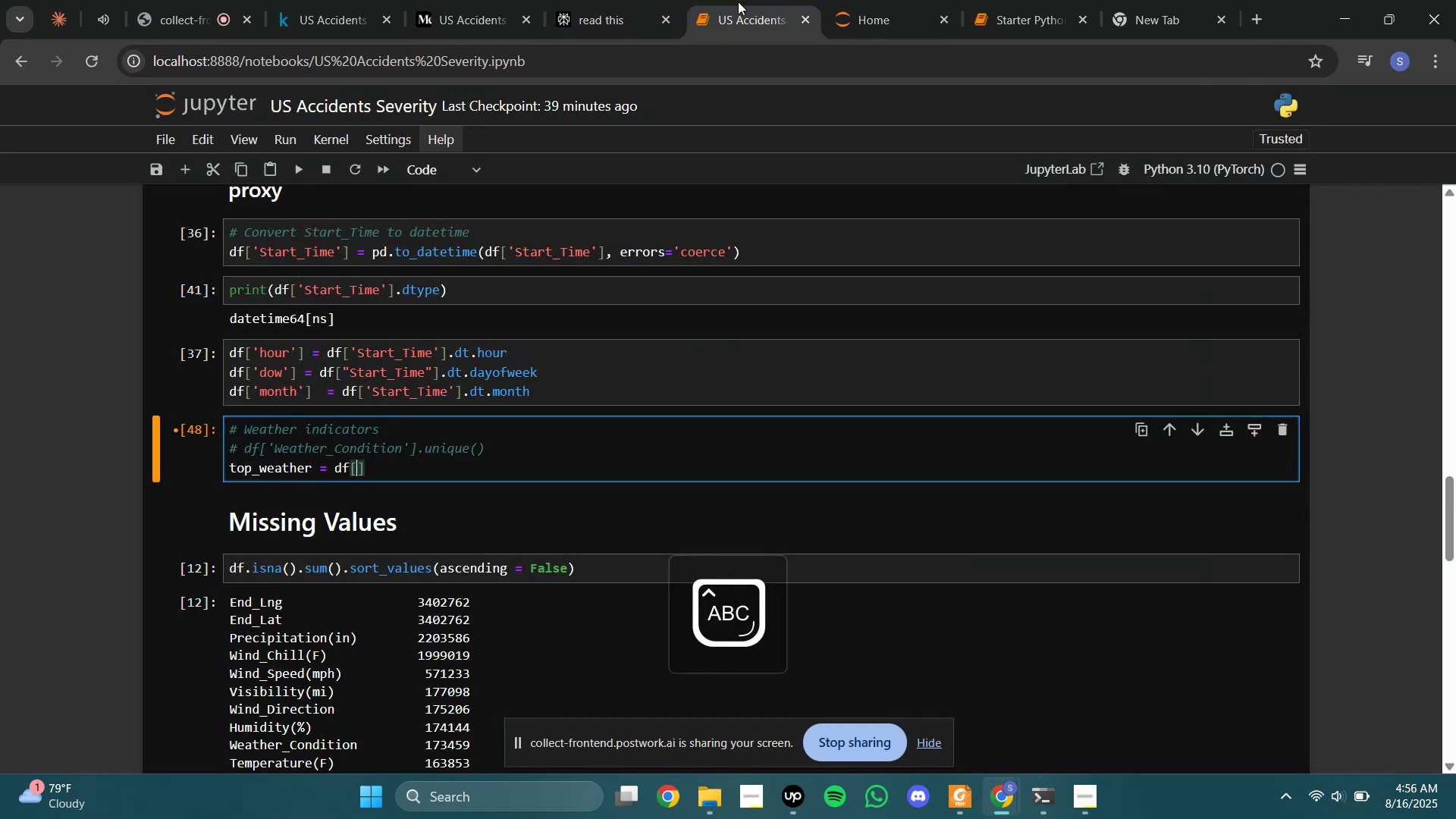 
key(W)
 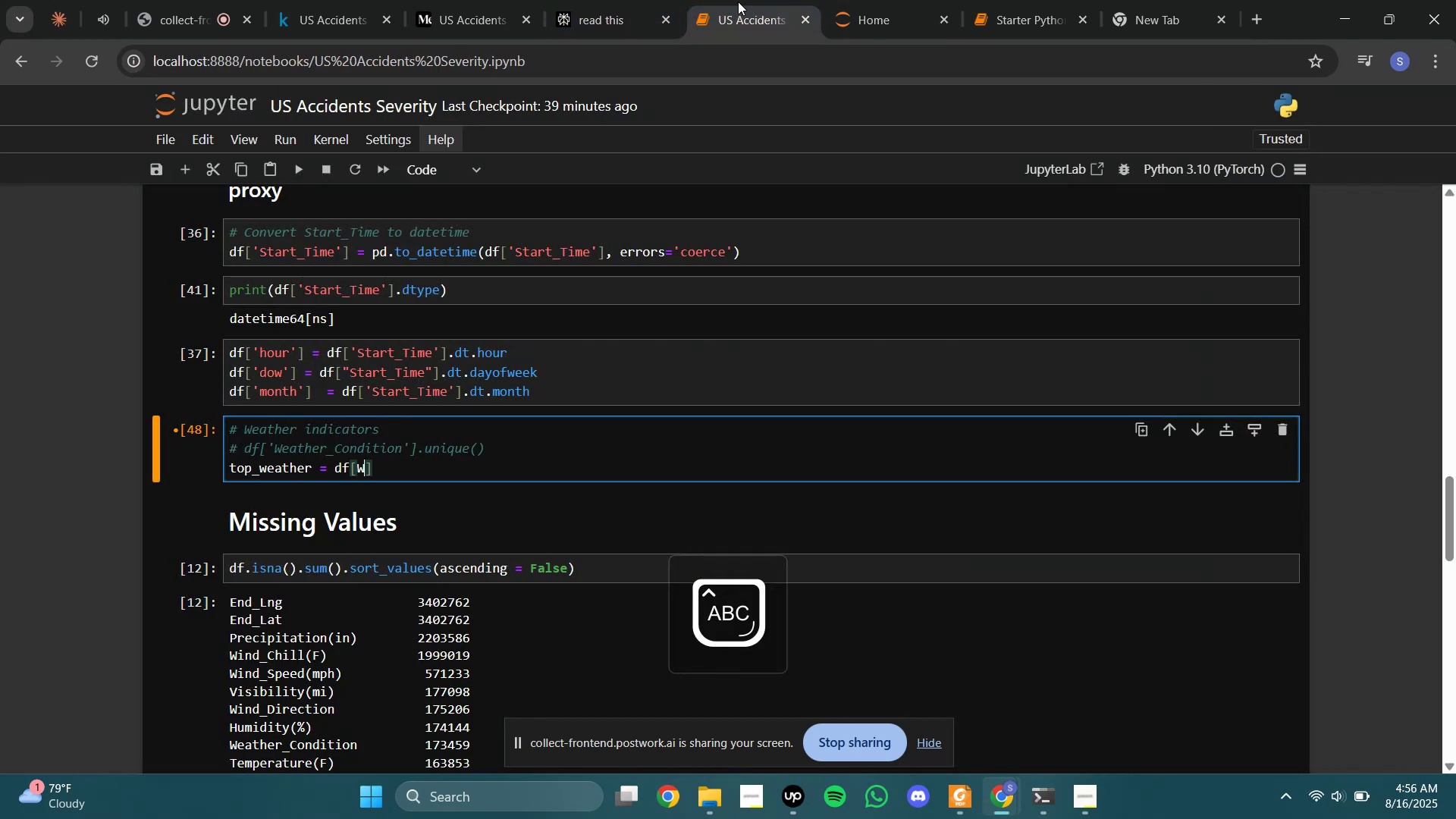 
key(CapsLock)
 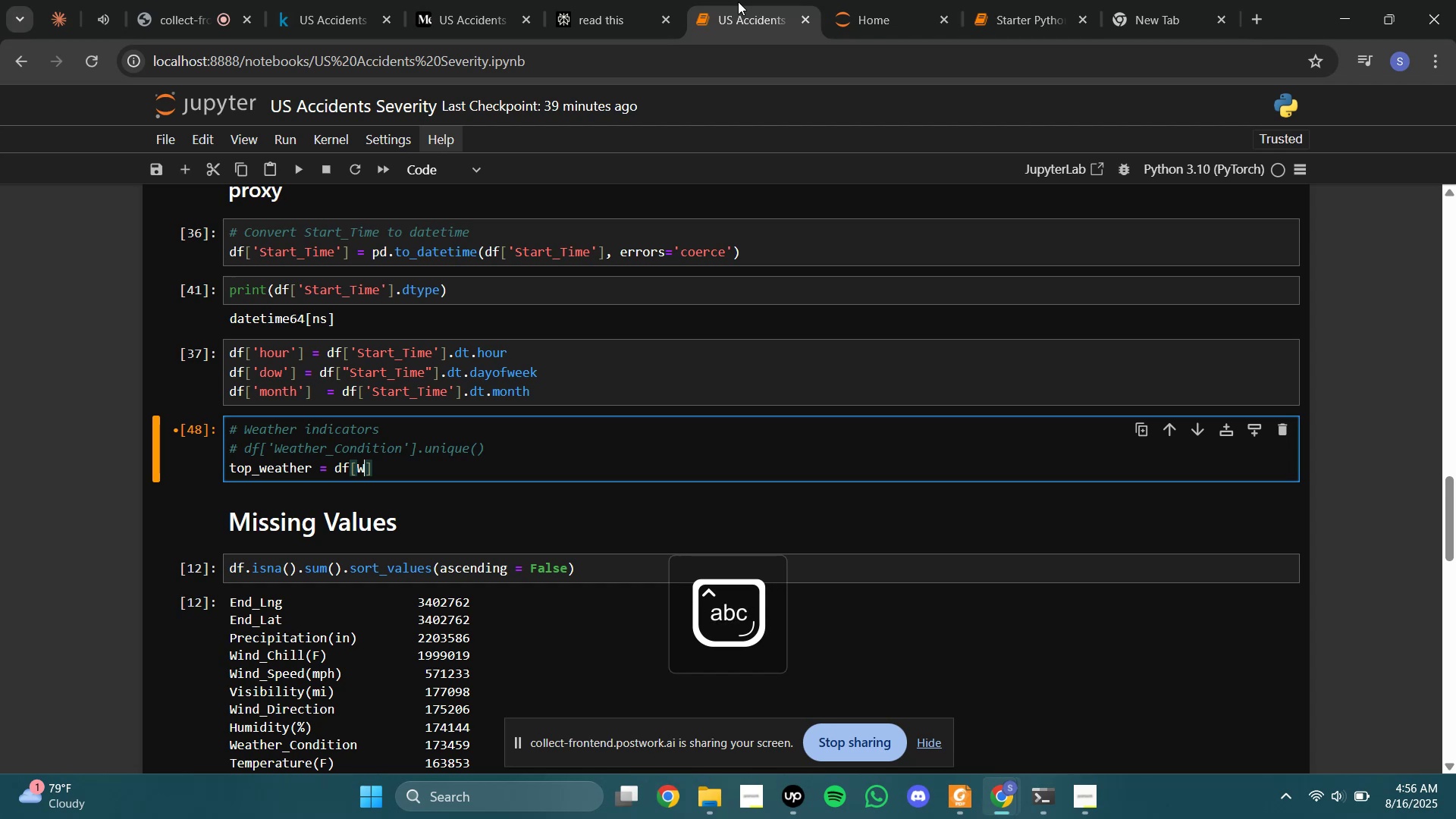 
key(E)
 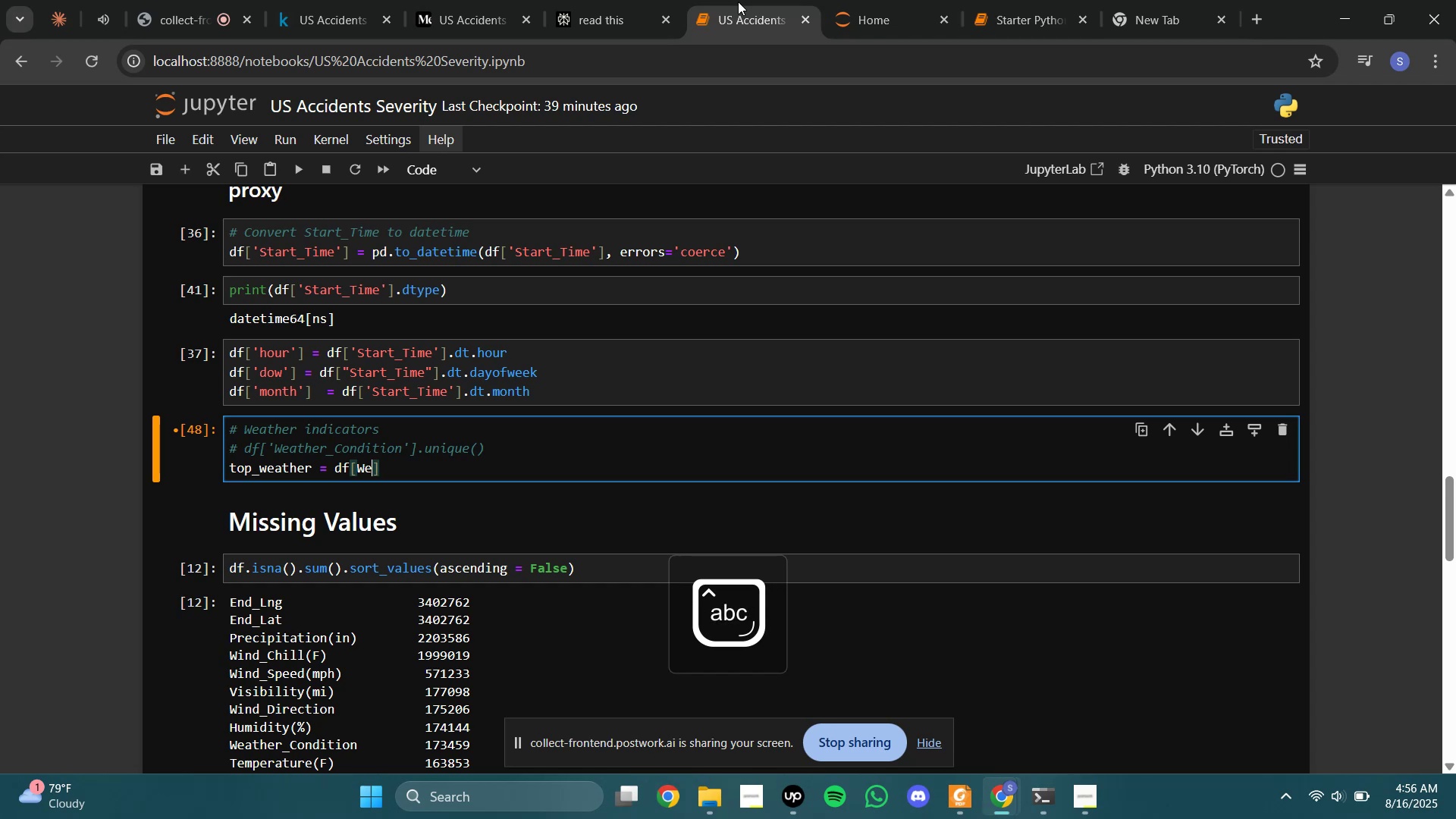 
key(Backspace)
 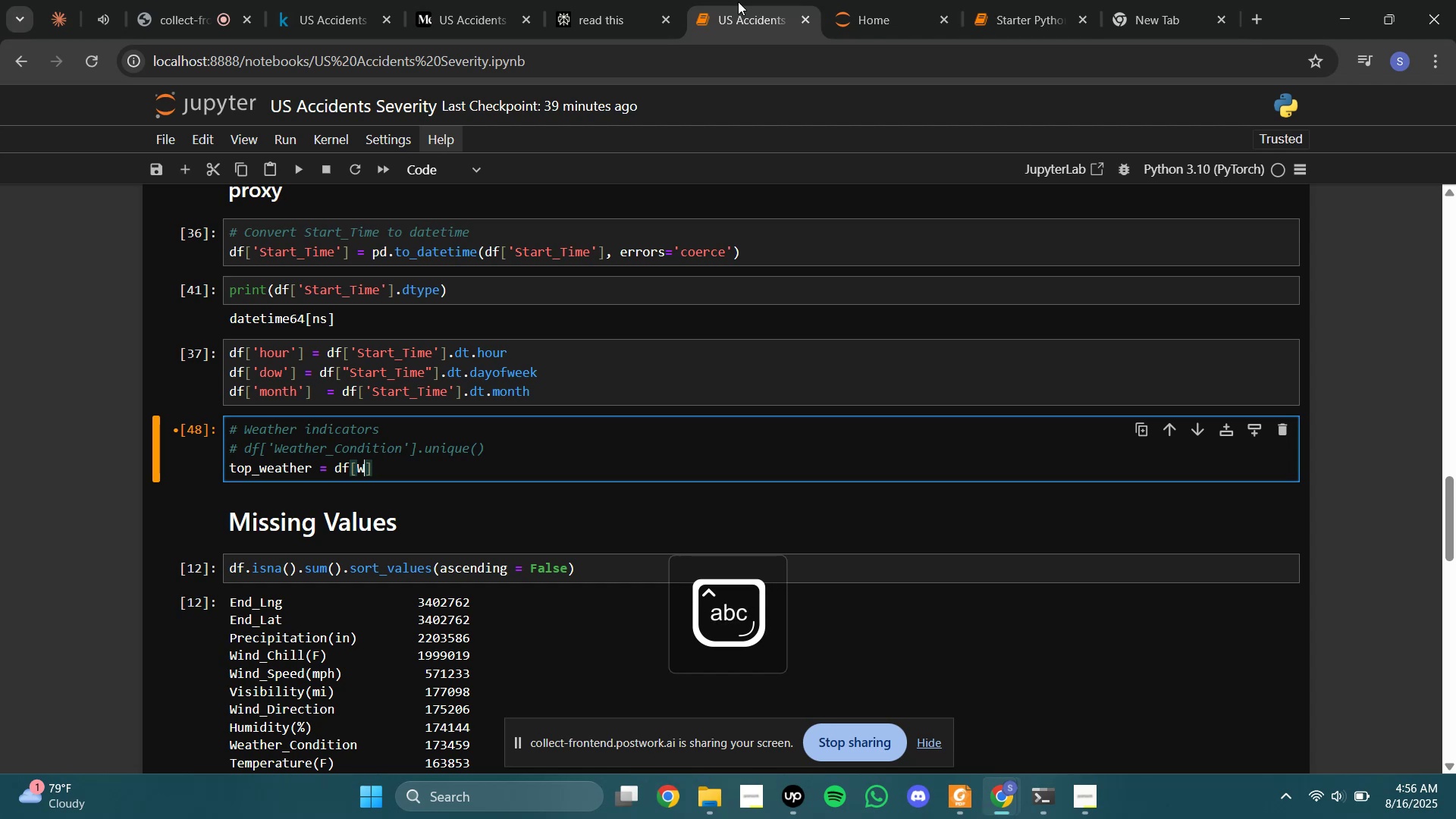 
key(Backspace)
 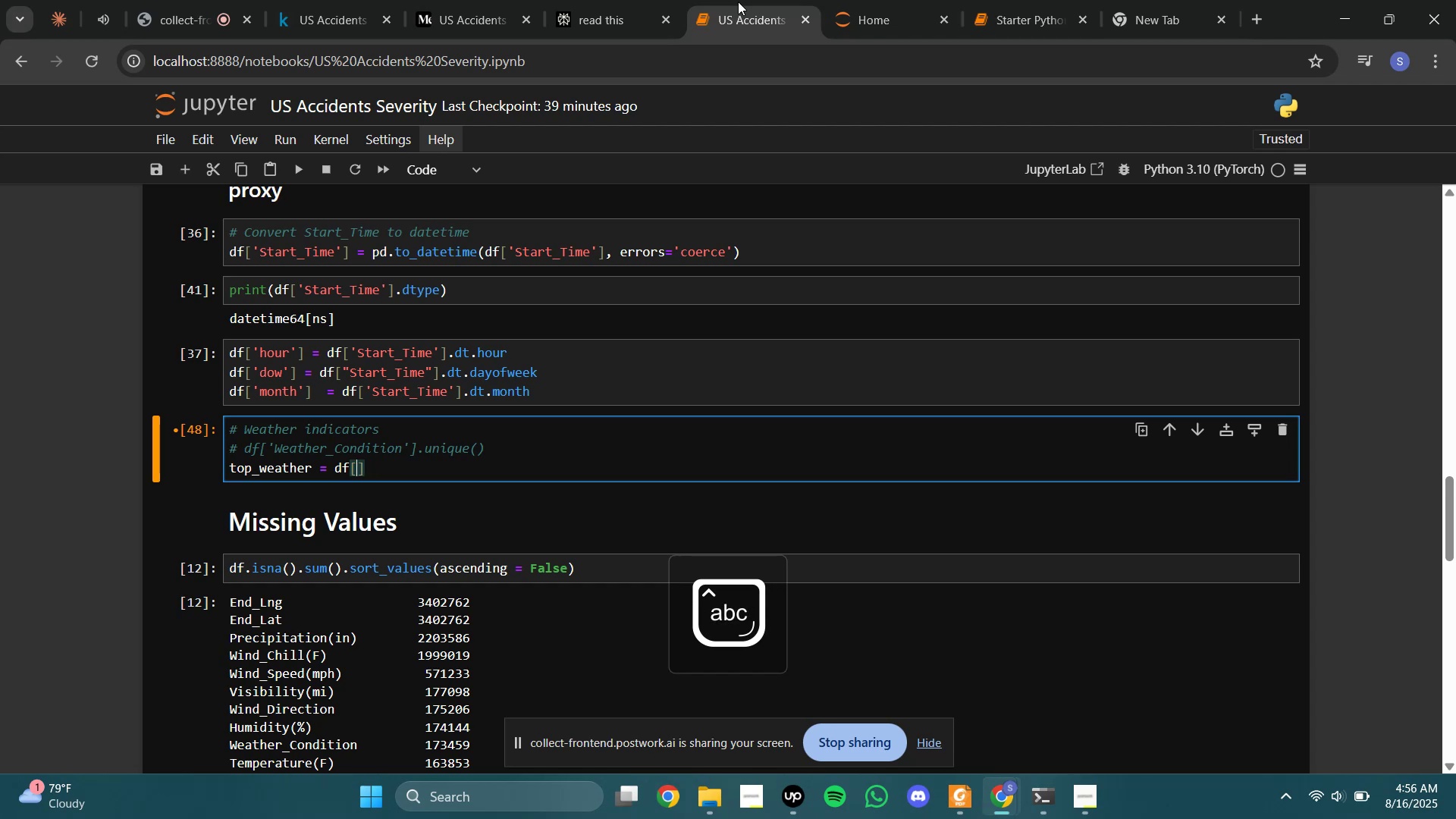 
key(Quote)
 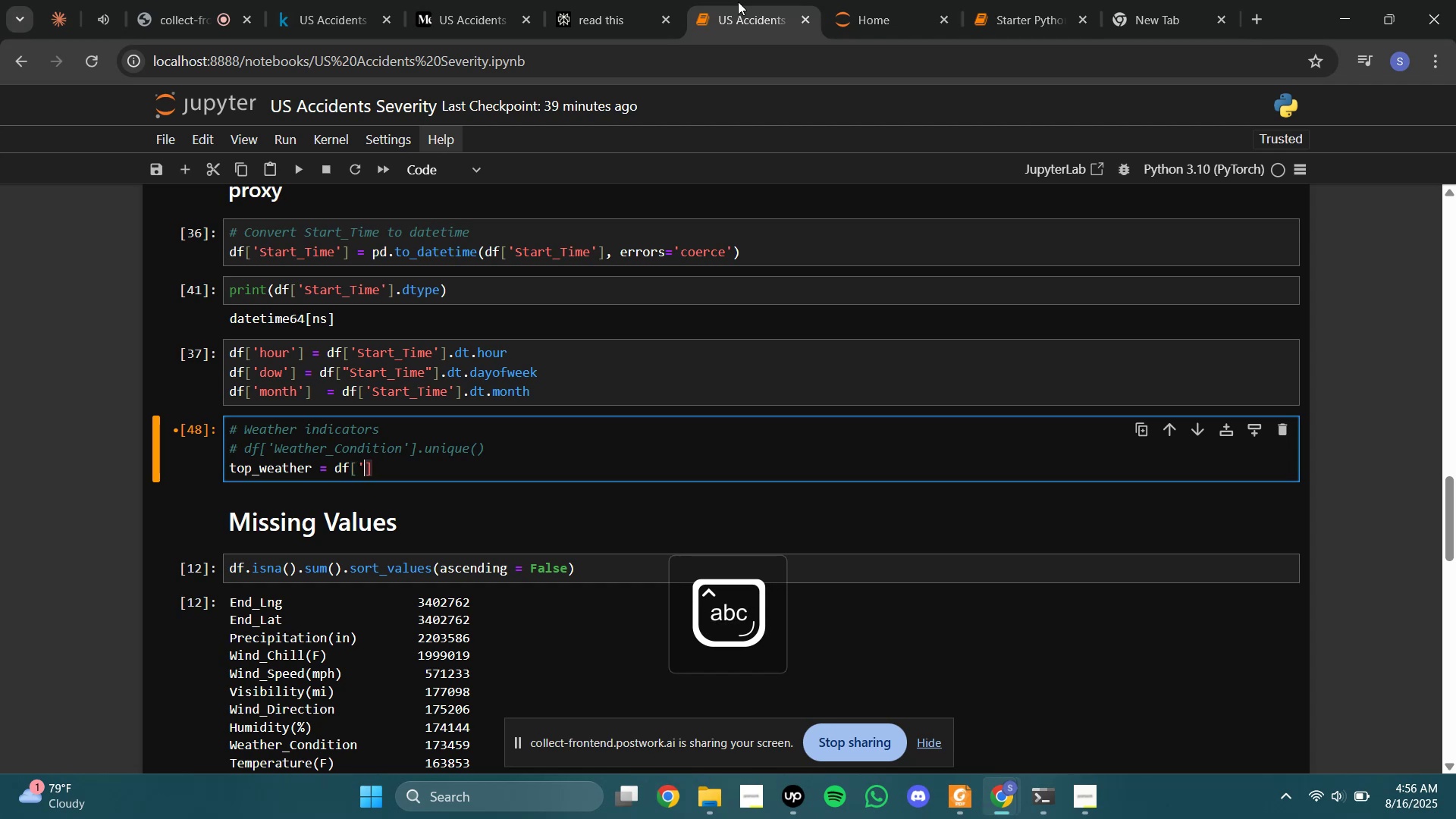 
key(Quote)
 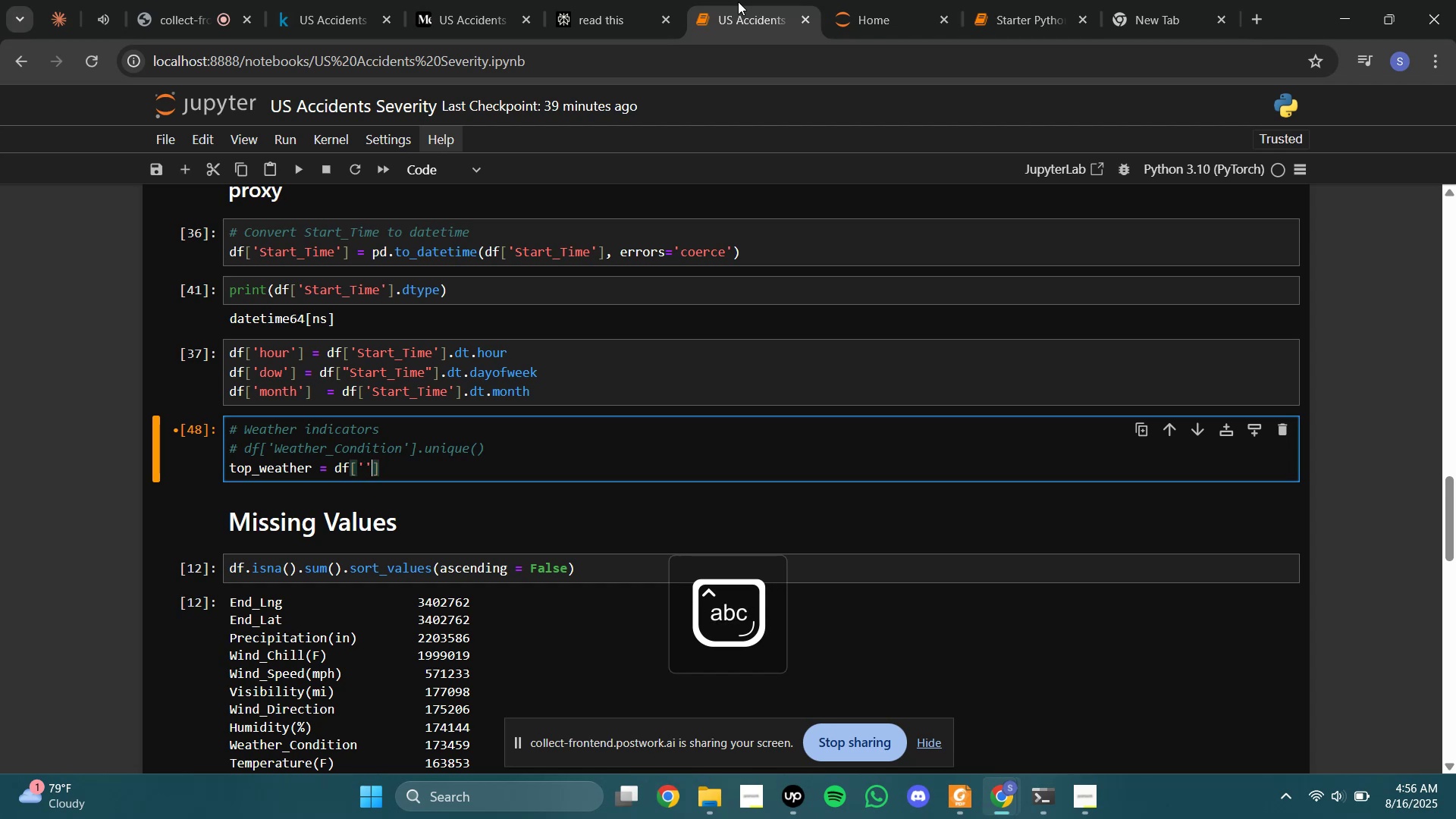 
key(ArrowLeft)
 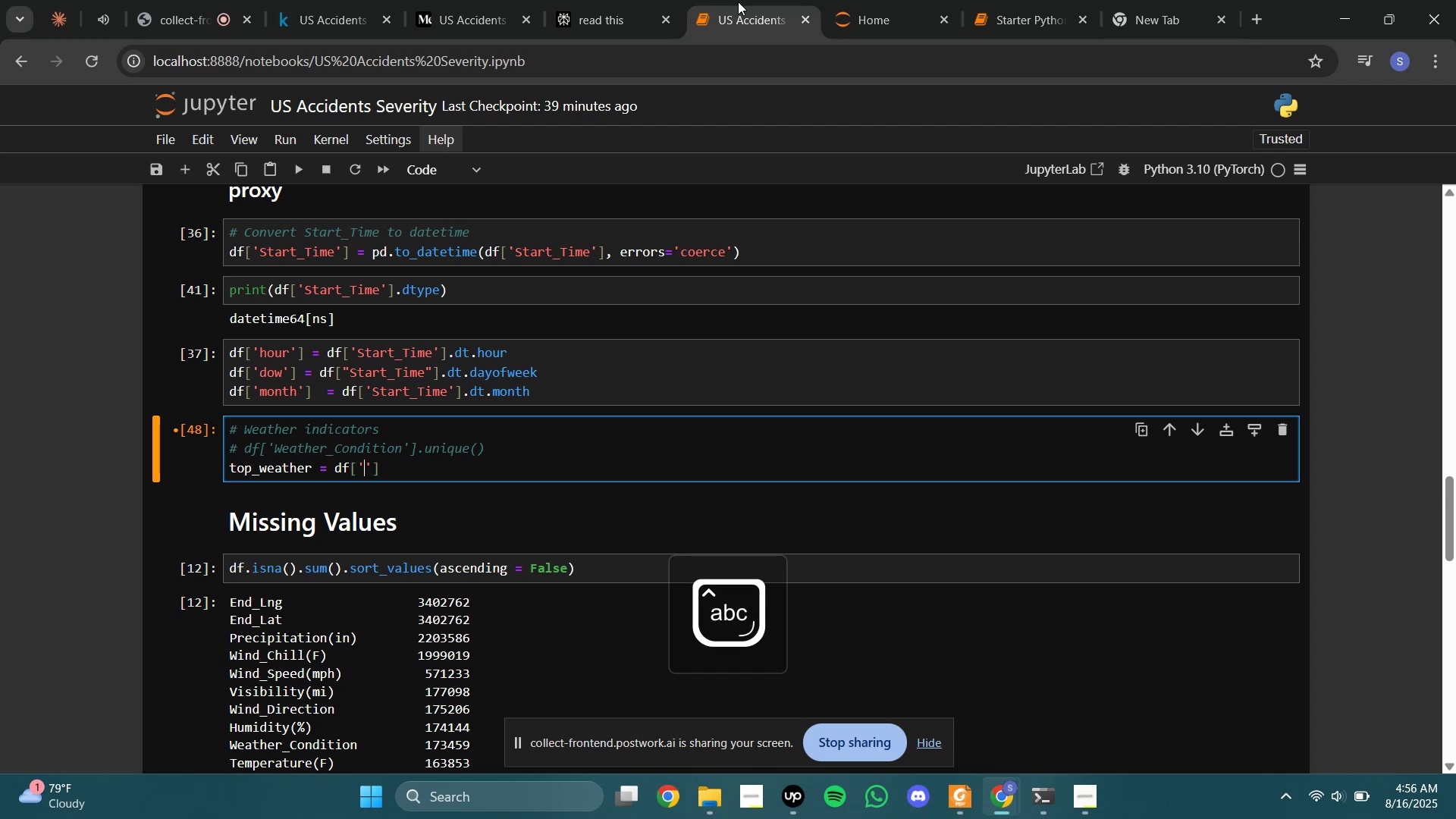 
type(Weather_Conf)
key(Backspace)
type(dition)
 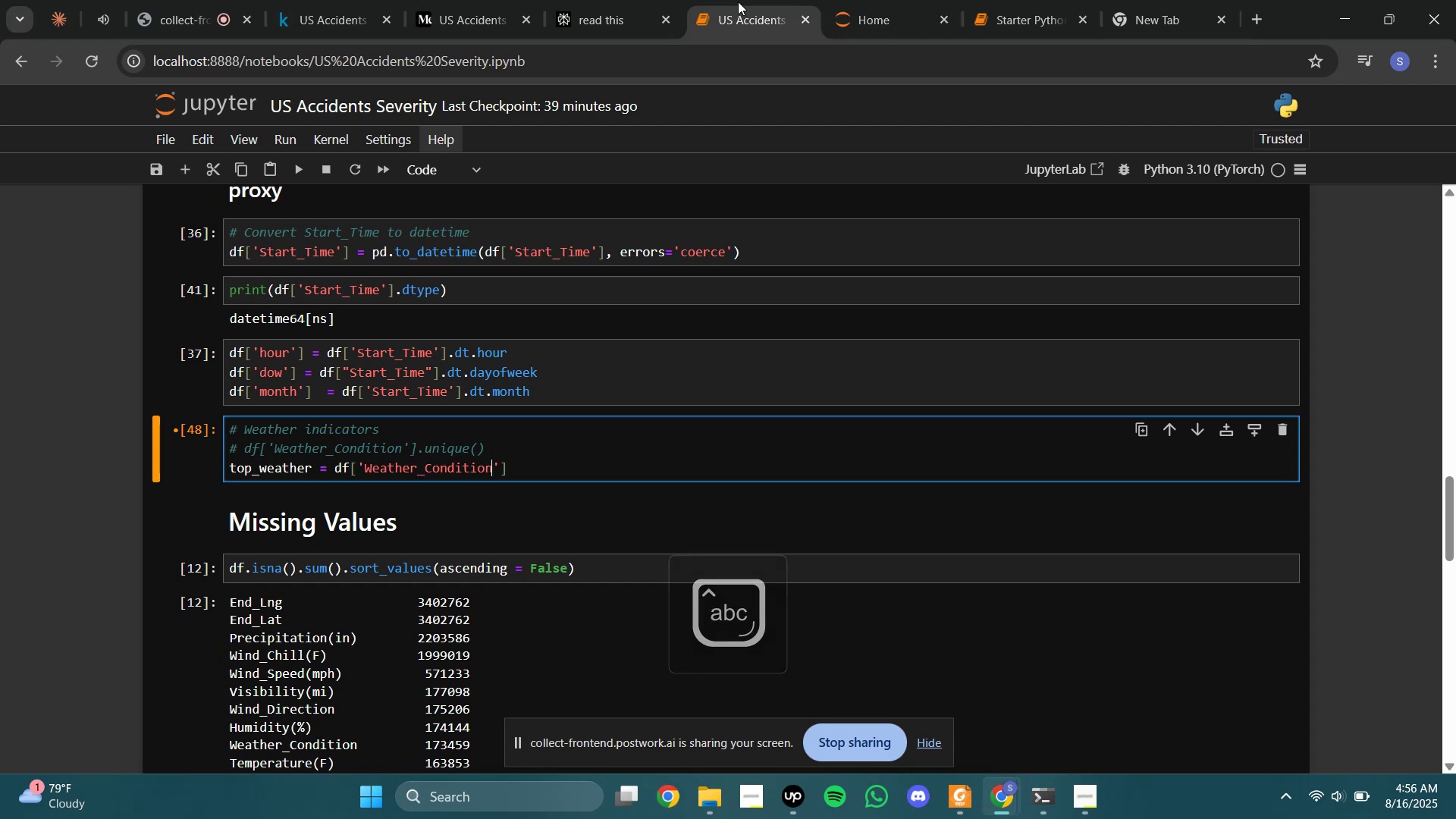 
key(ArrowRight)
 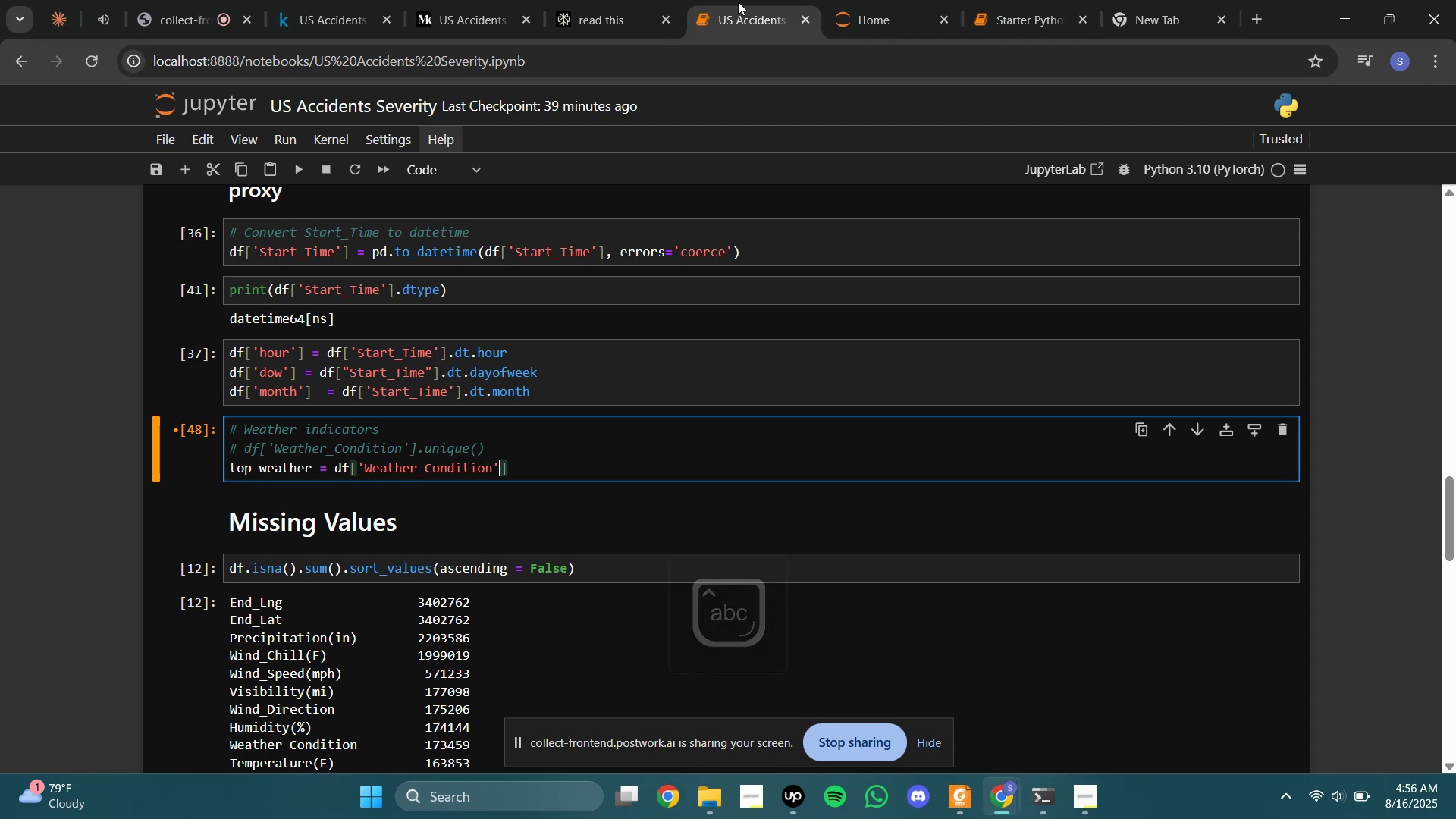 
key(ArrowRight)
 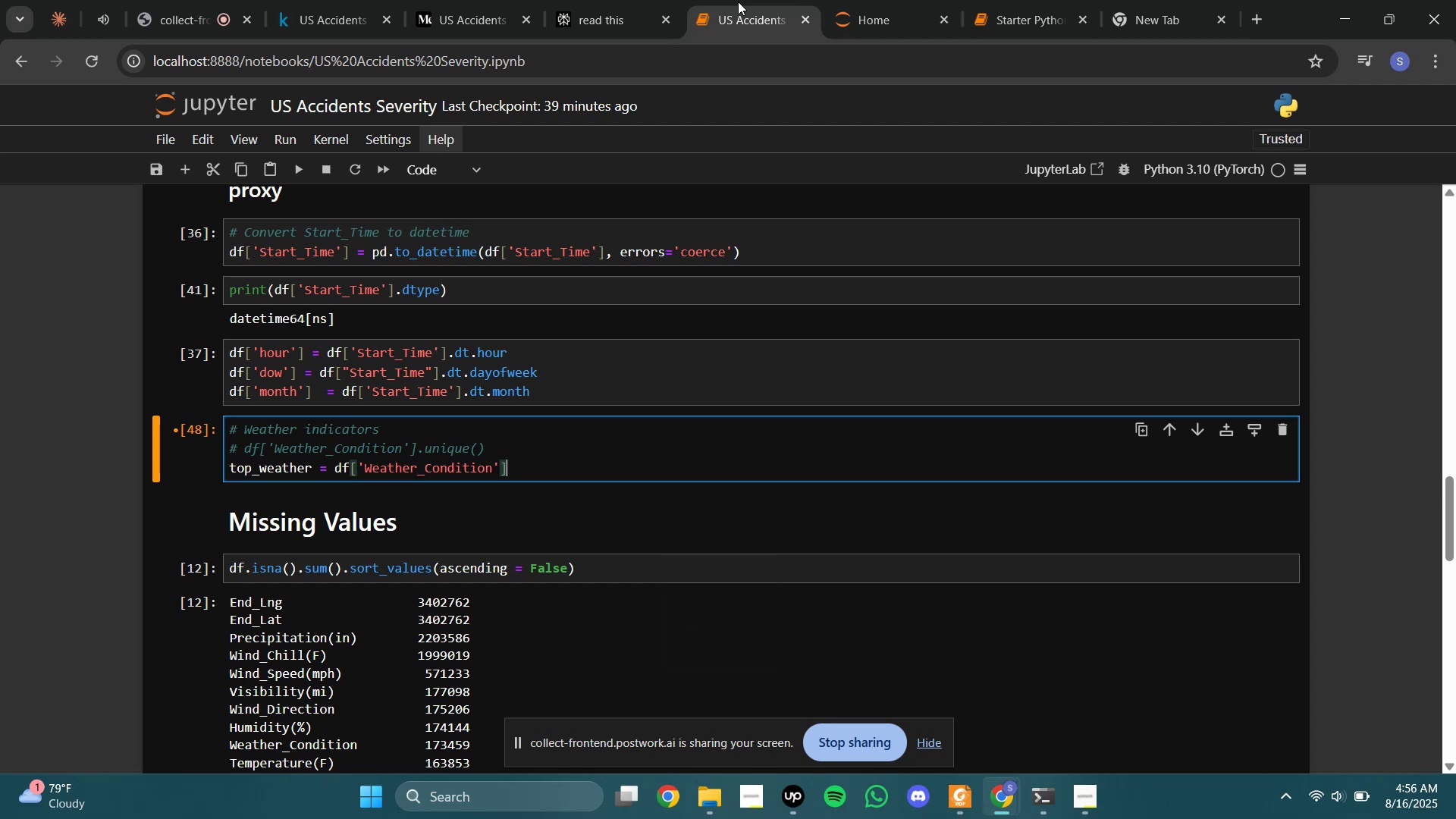 
type(.value_counts())
 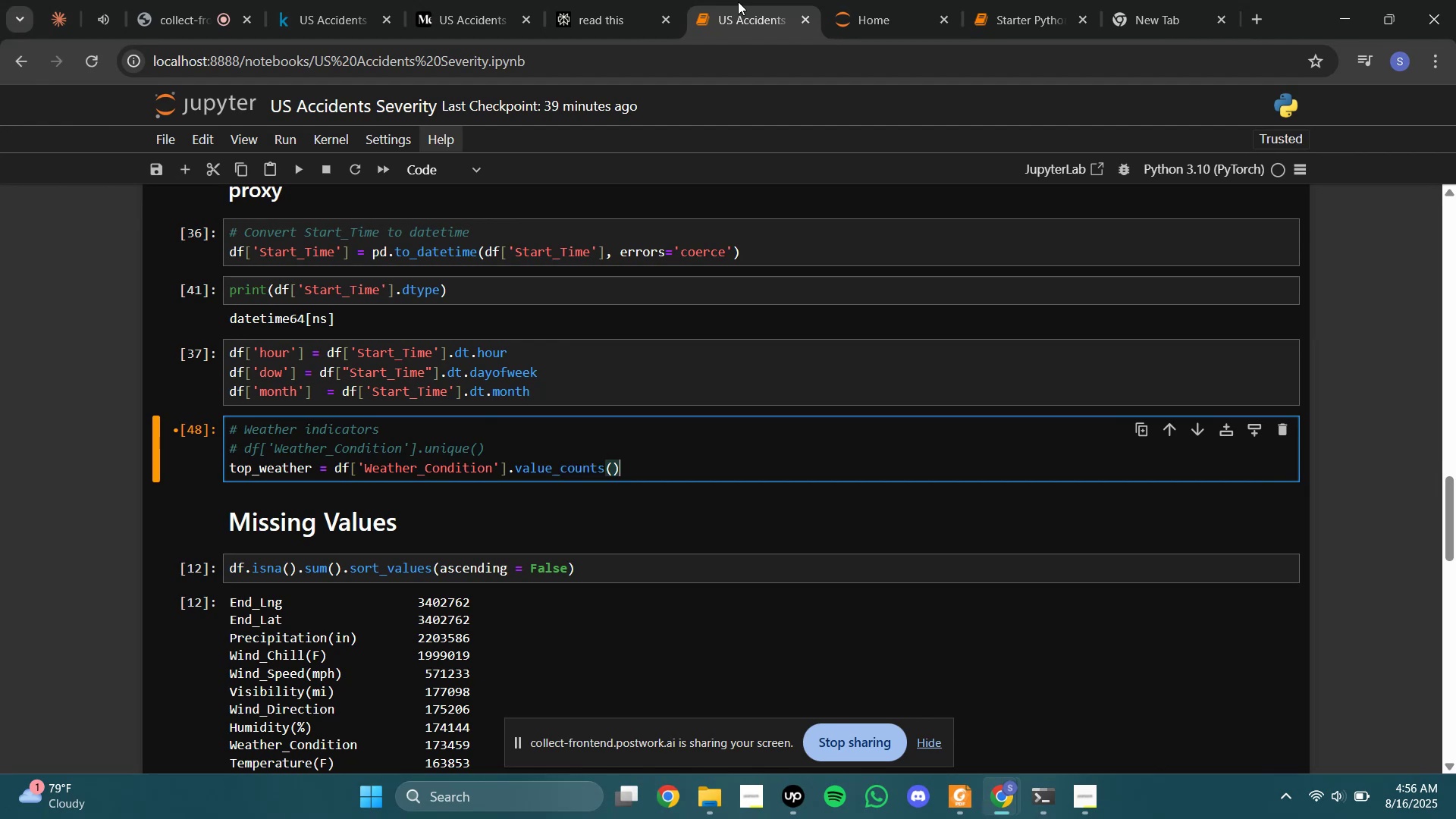 
key(Shift+Enter)
 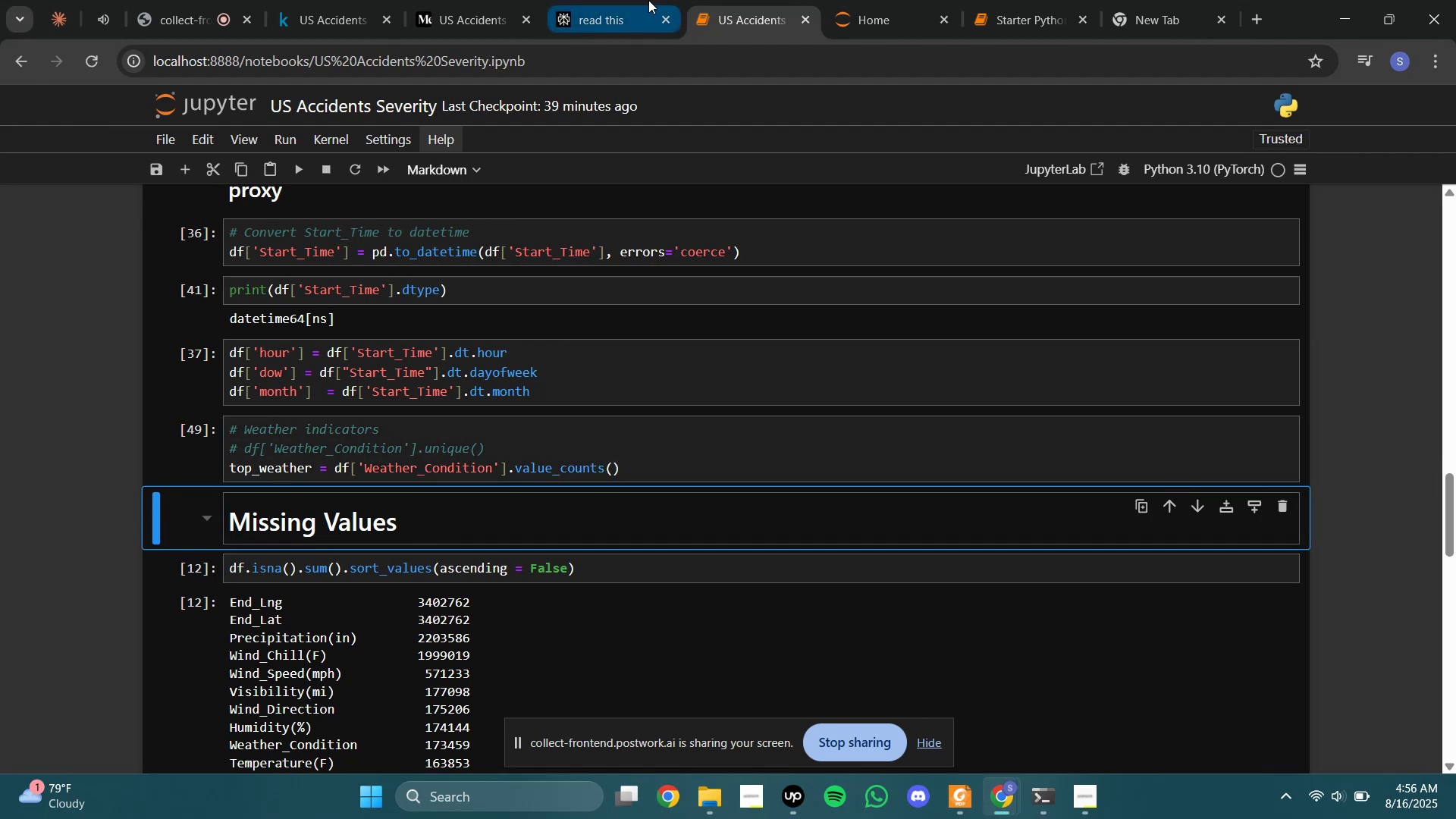 
left_click([628, 0])
 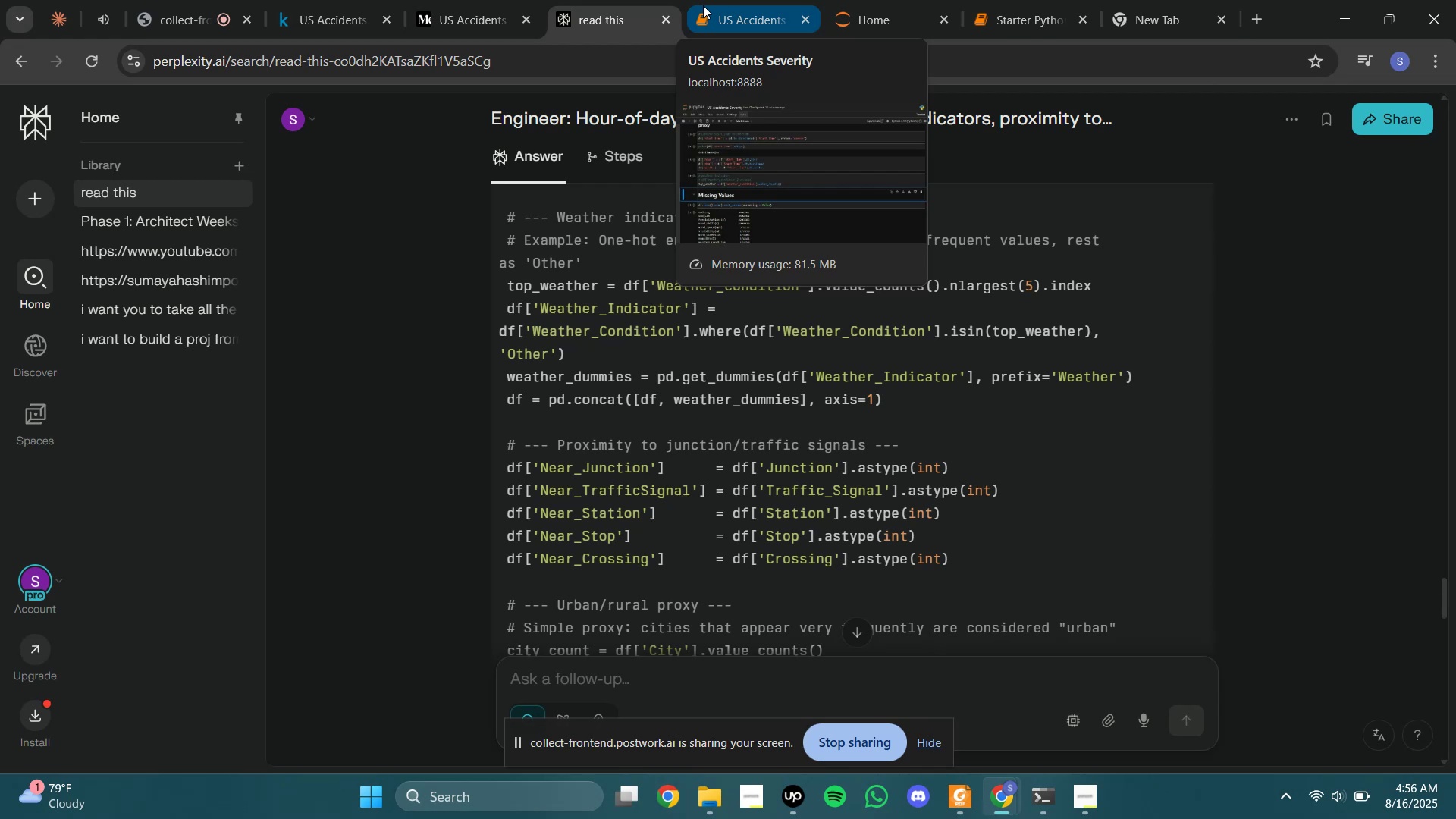 
wait(7.82)
 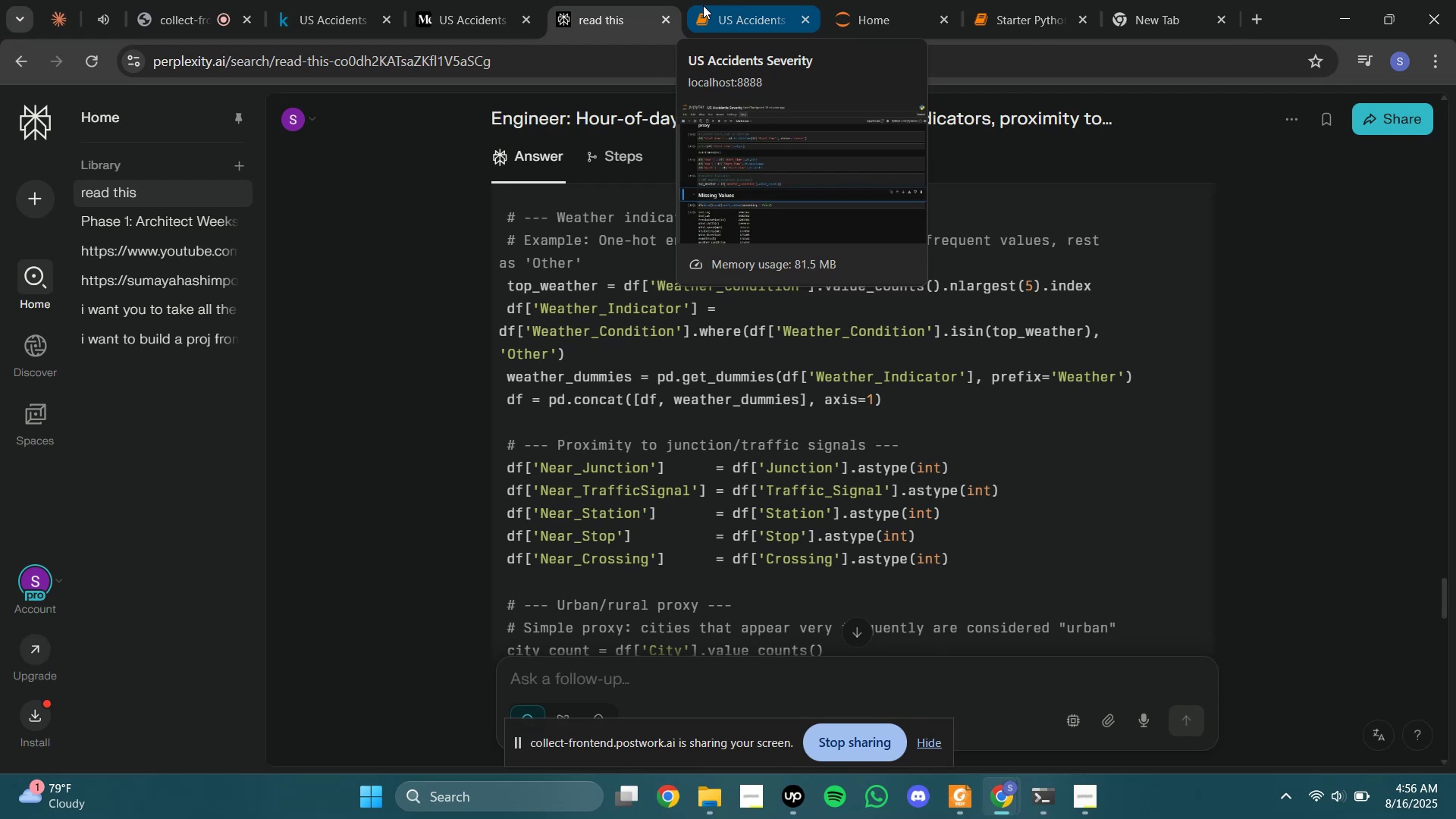 
left_click([703, 5])
 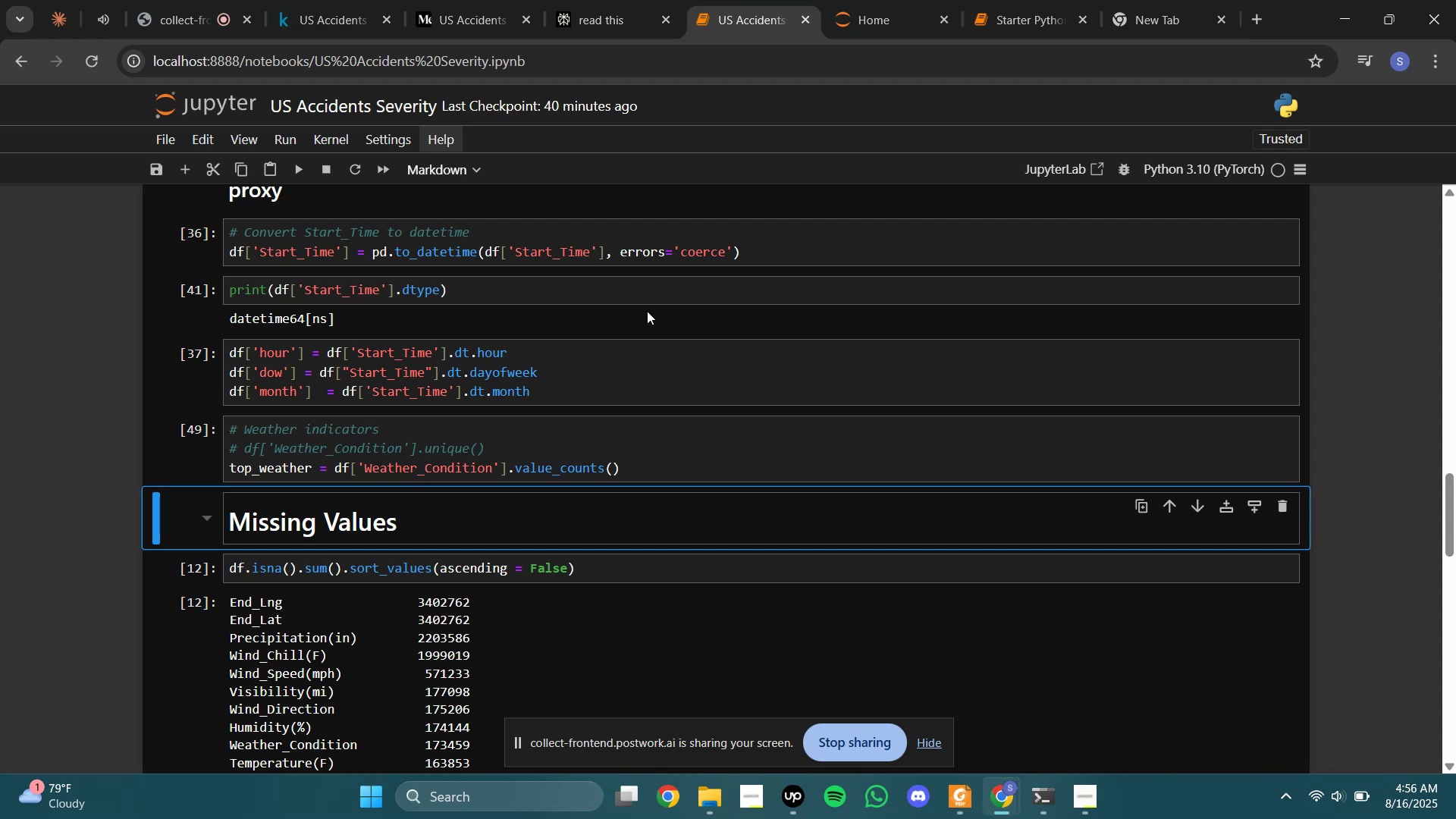 
wait(9.58)
 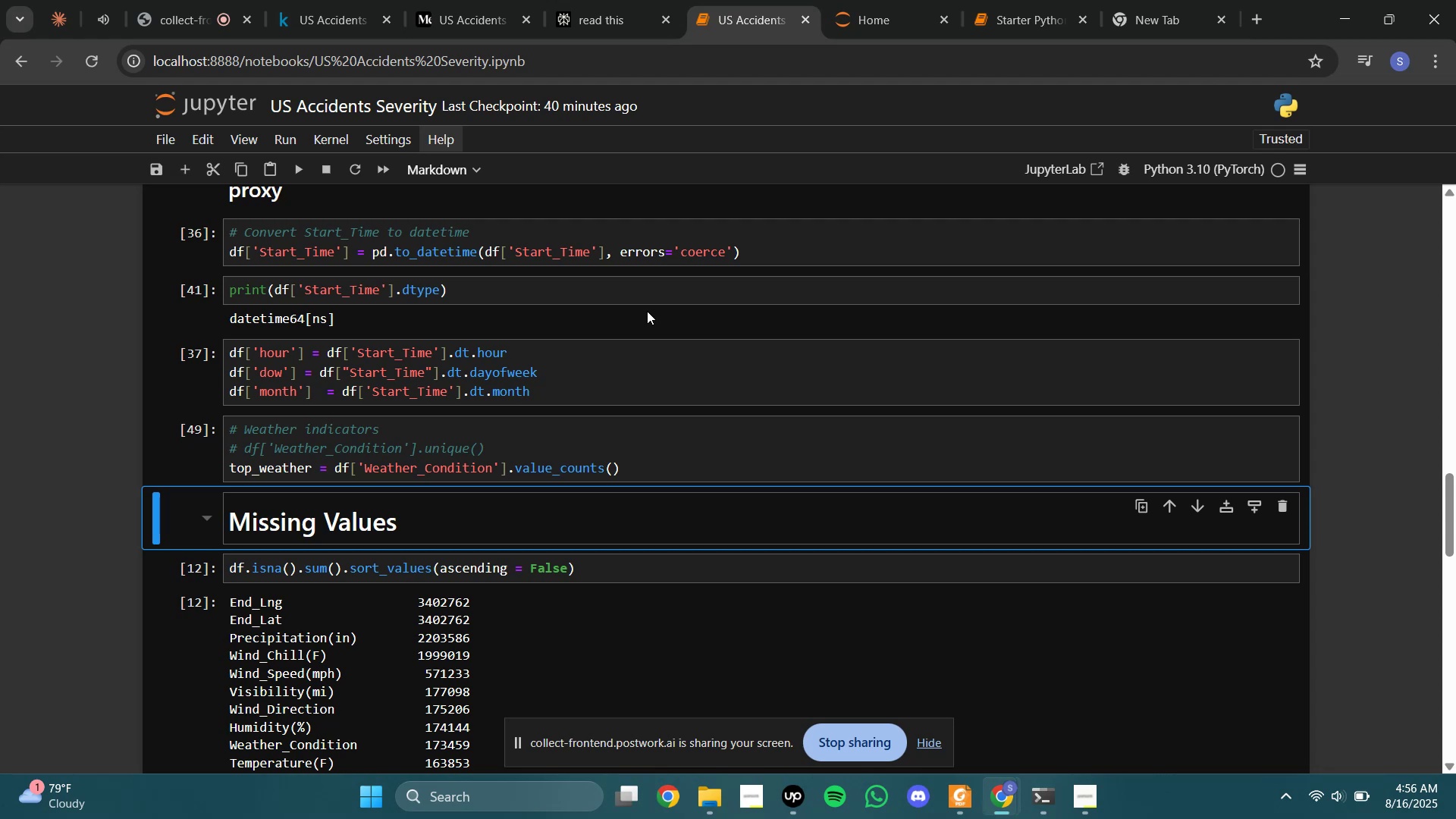 
left_click([737, 466])
 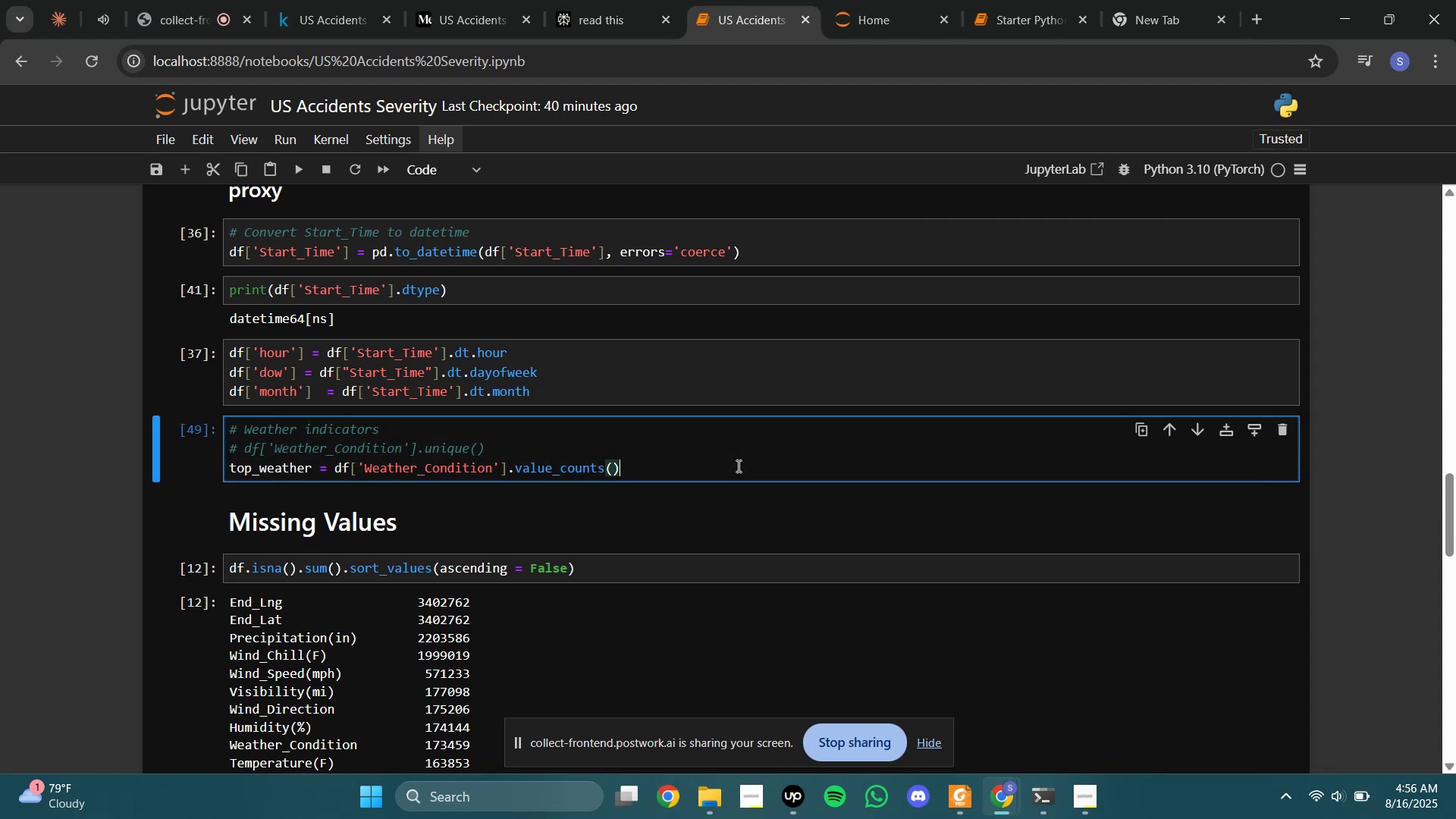 
type(.nlargest())
 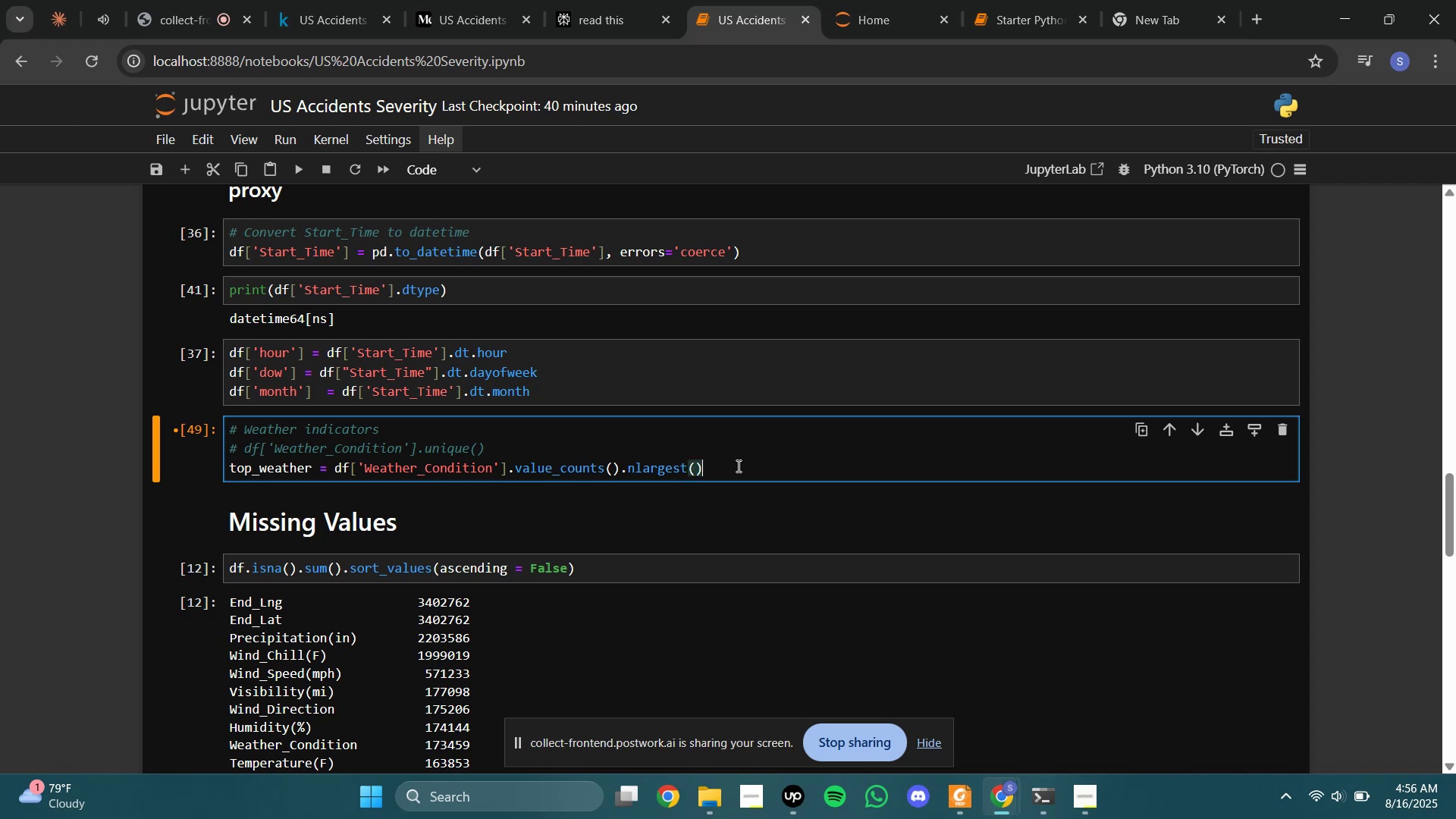 
 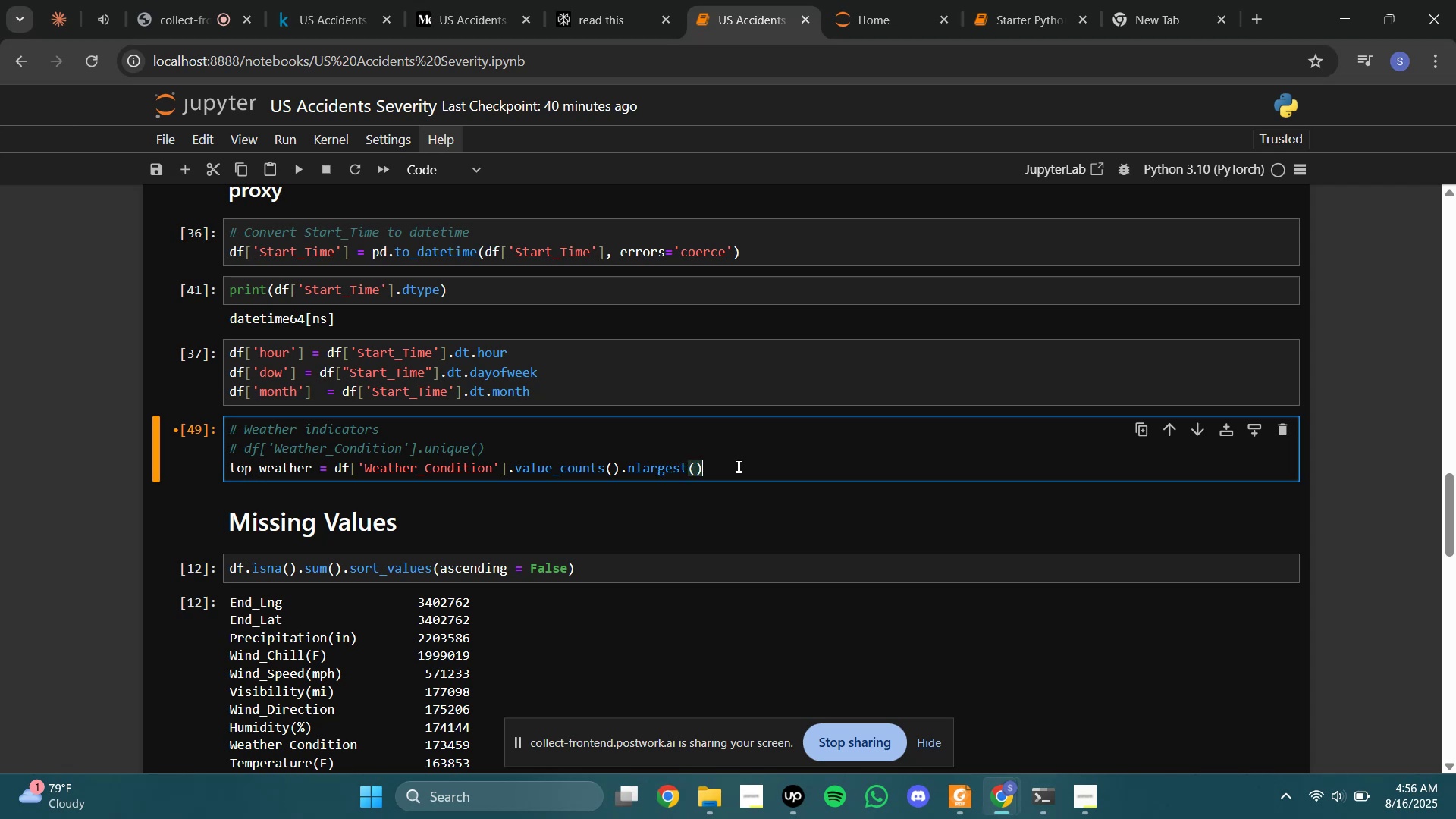 
key(ArrowLeft)
 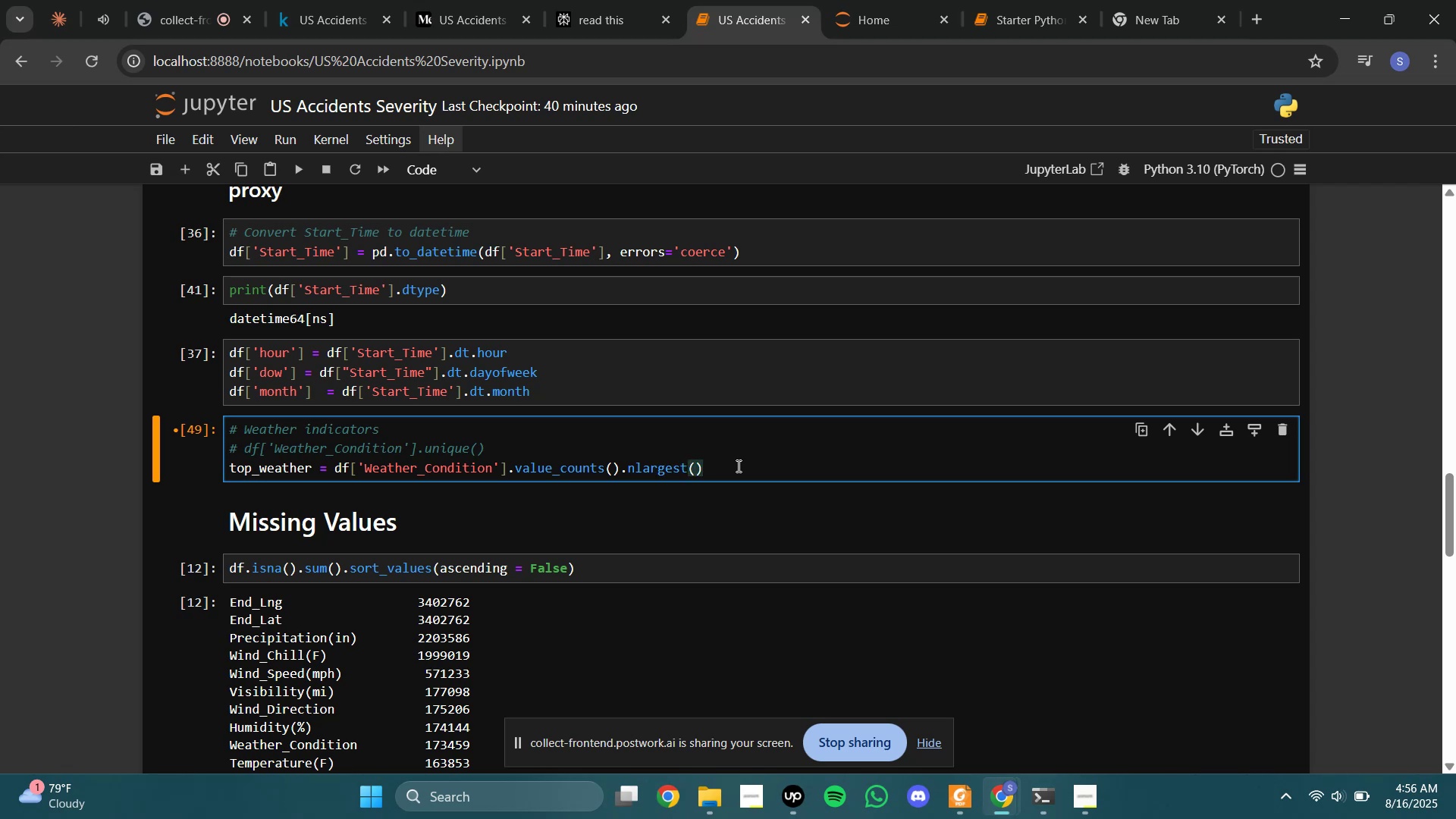 
key(5)
 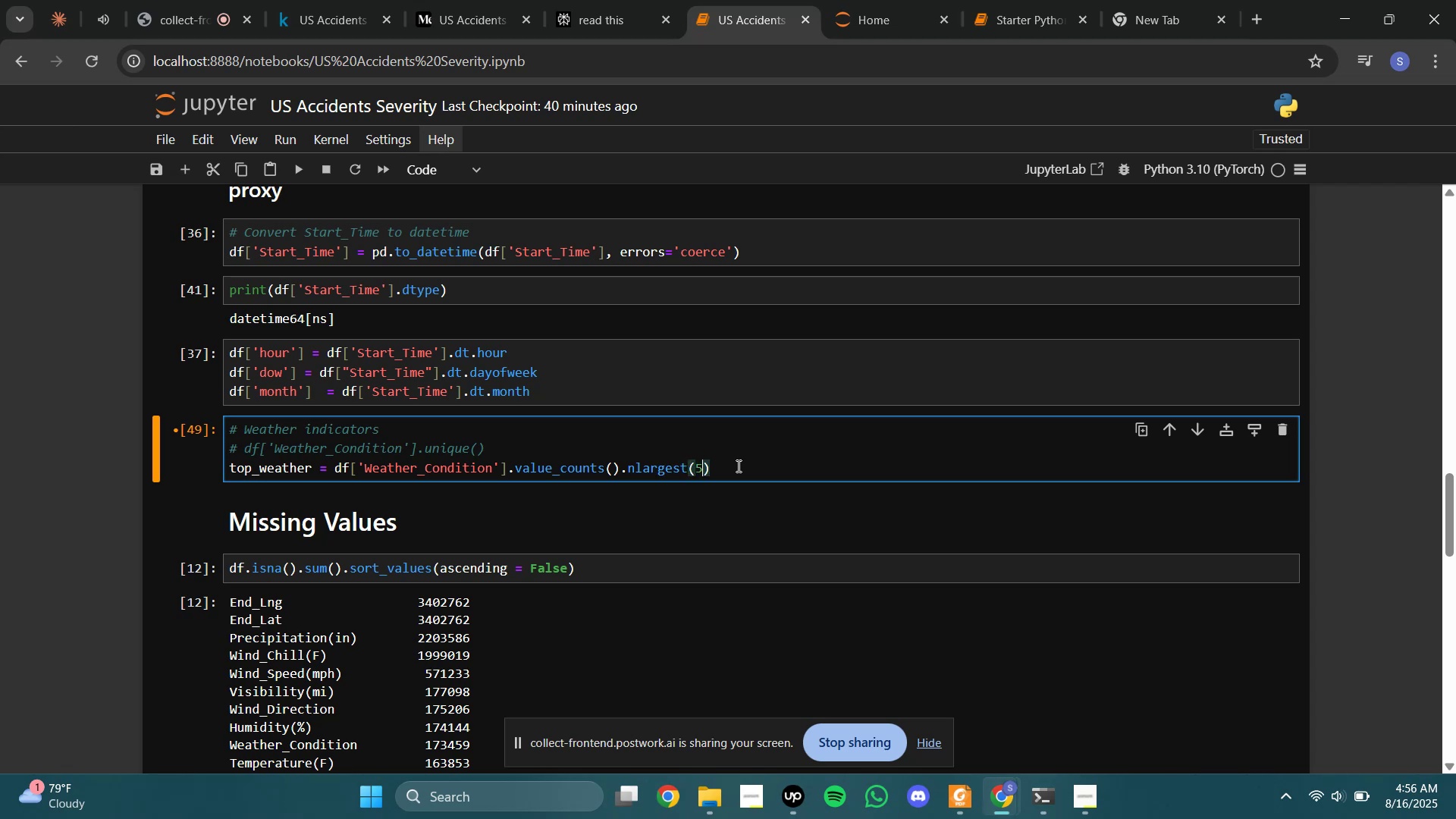 
key(ArrowRight)
 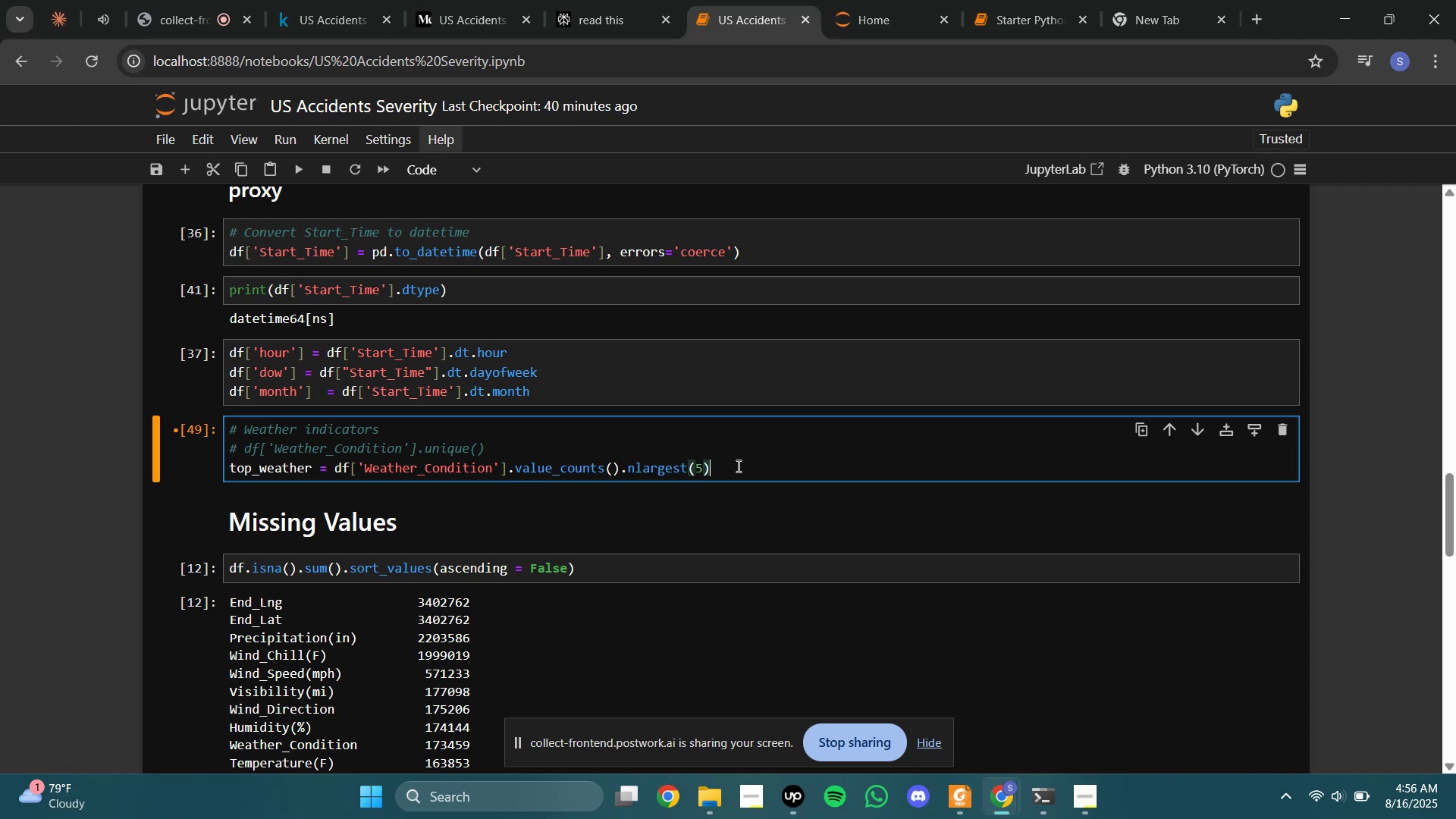 
type(.index)
 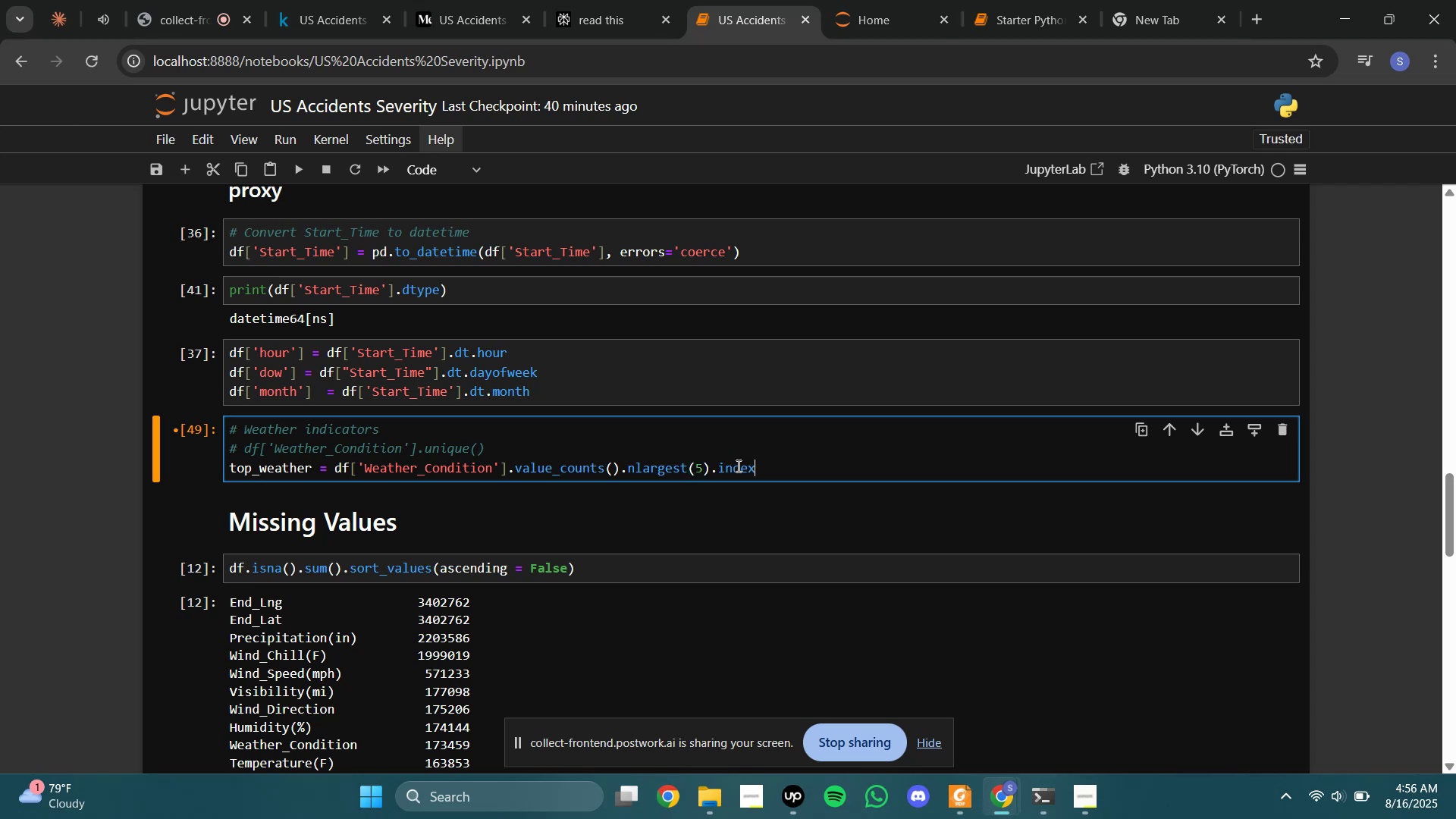 
key(Shift+Enter)
 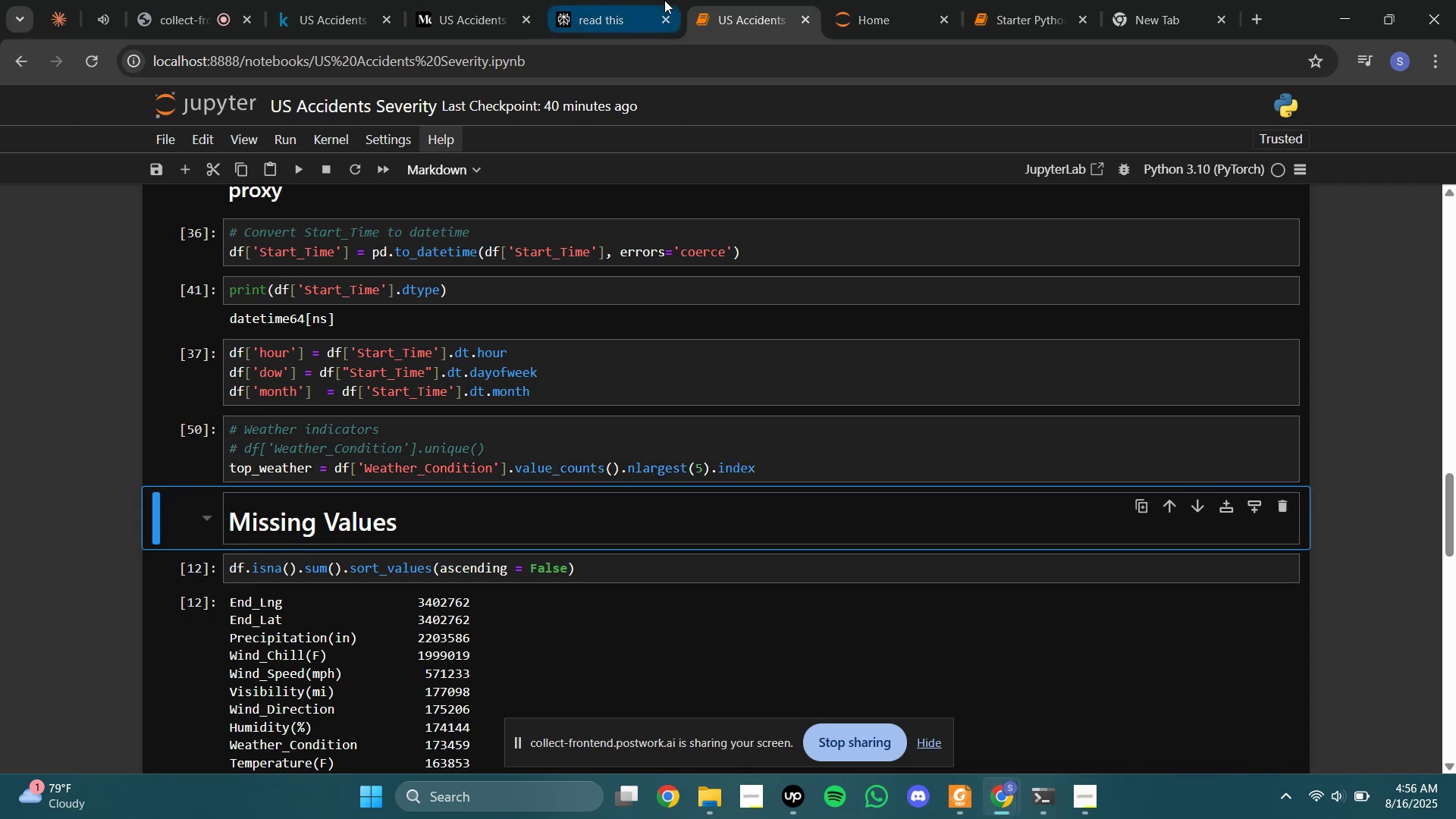 
left_click([661, 0])
 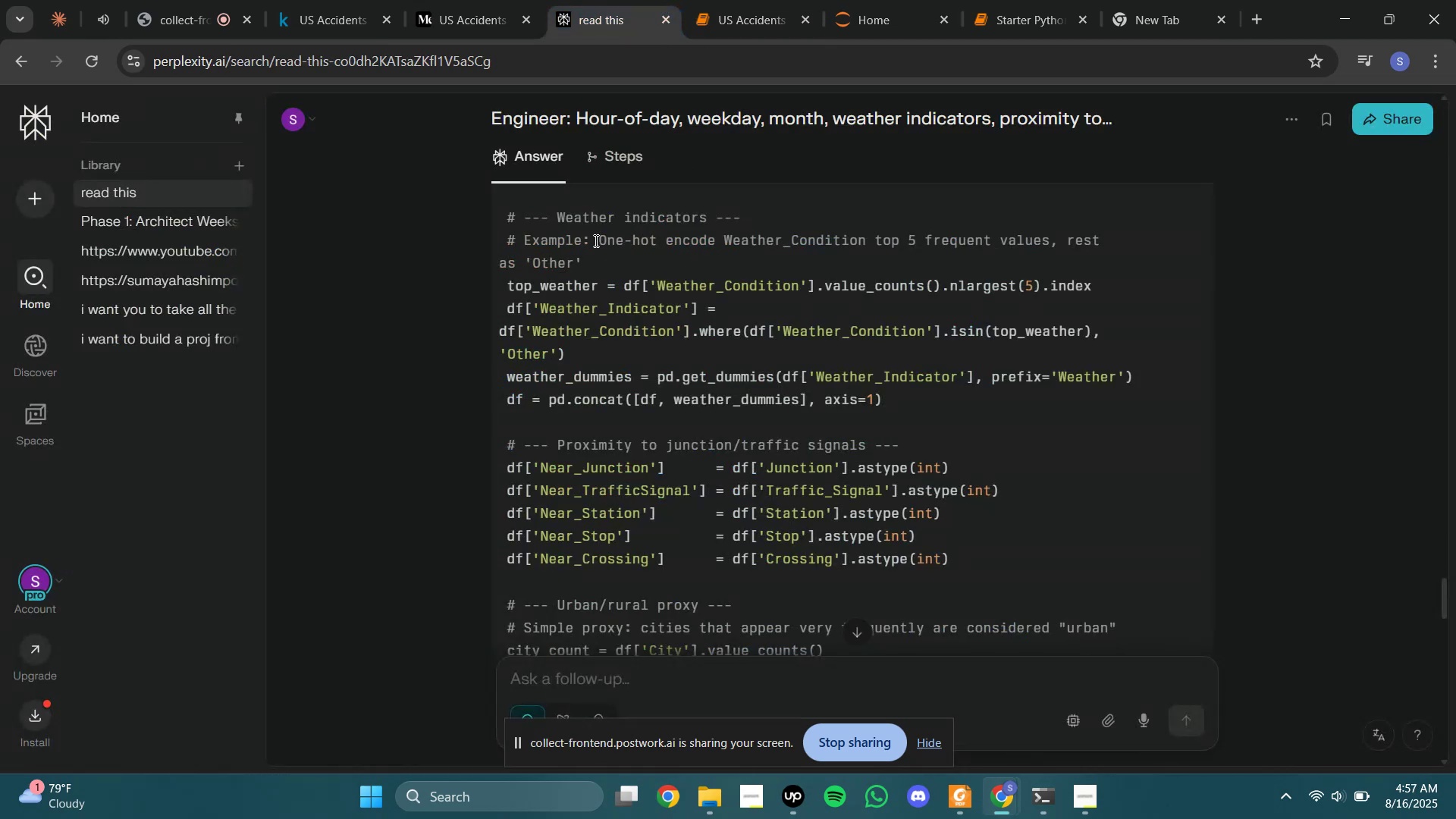 
left_click([595, 240])
 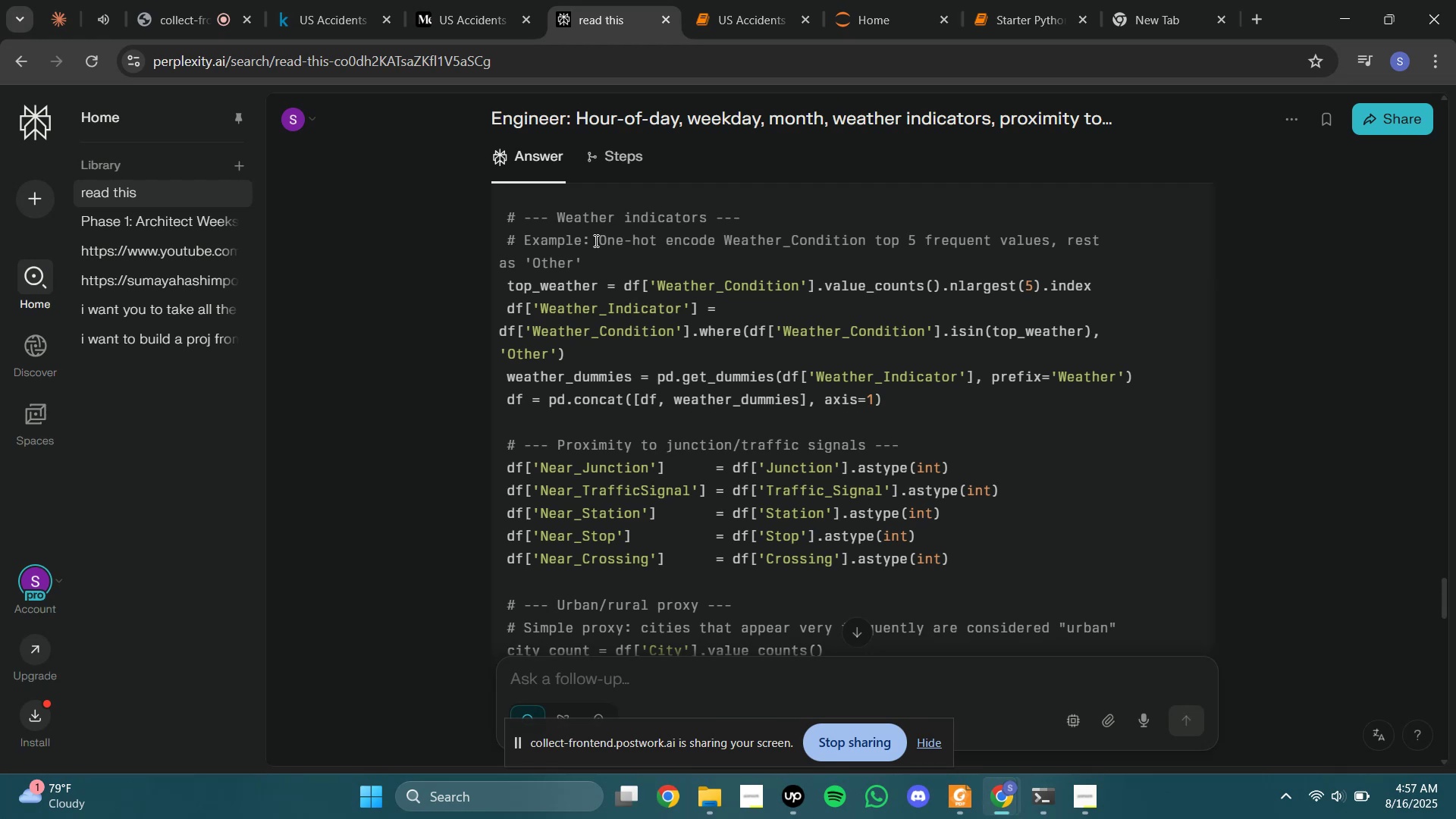 
mouse_move([695, 32])
 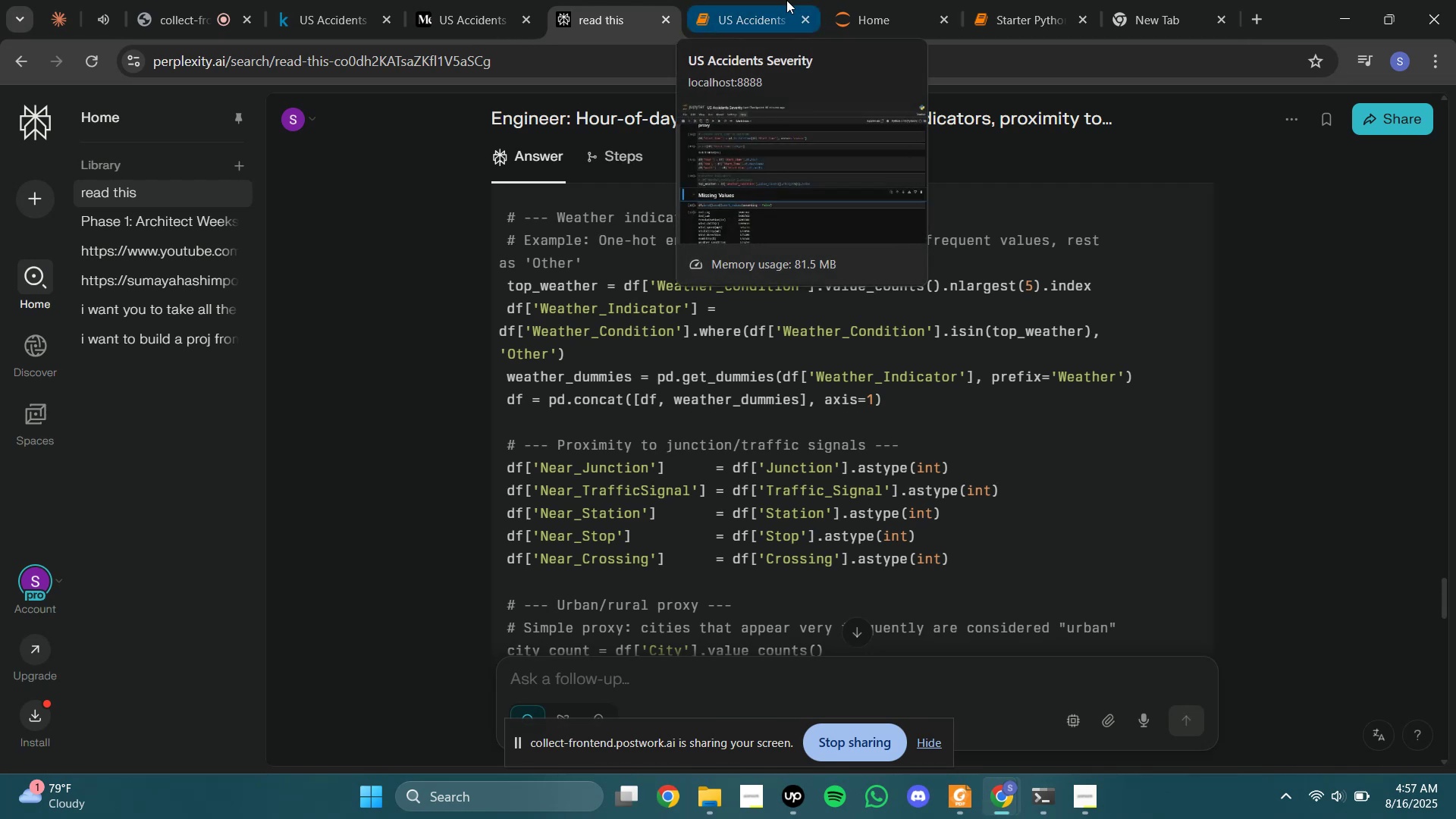 
left_click([786, 0])
 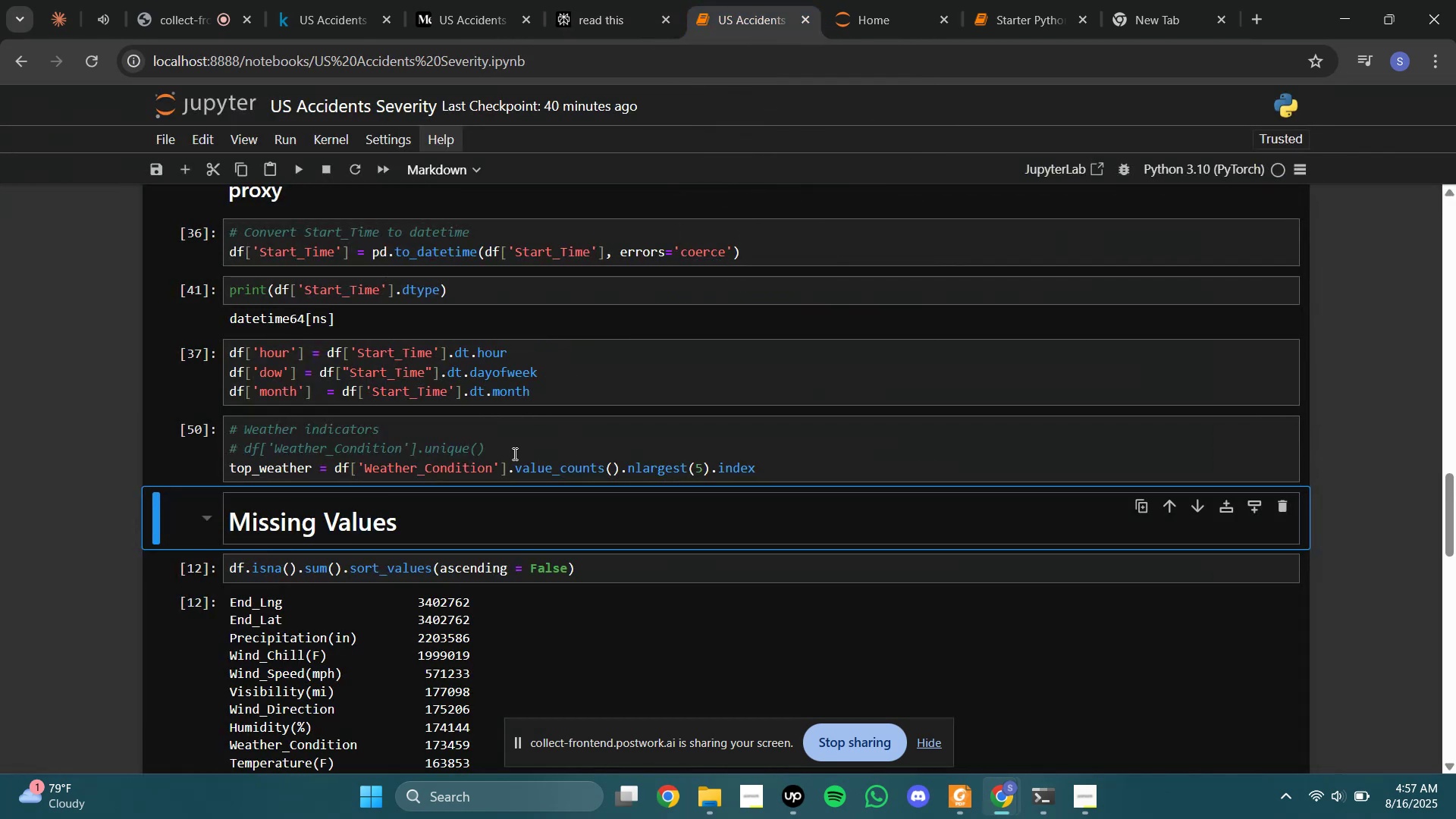 
left_click([513, 453])
 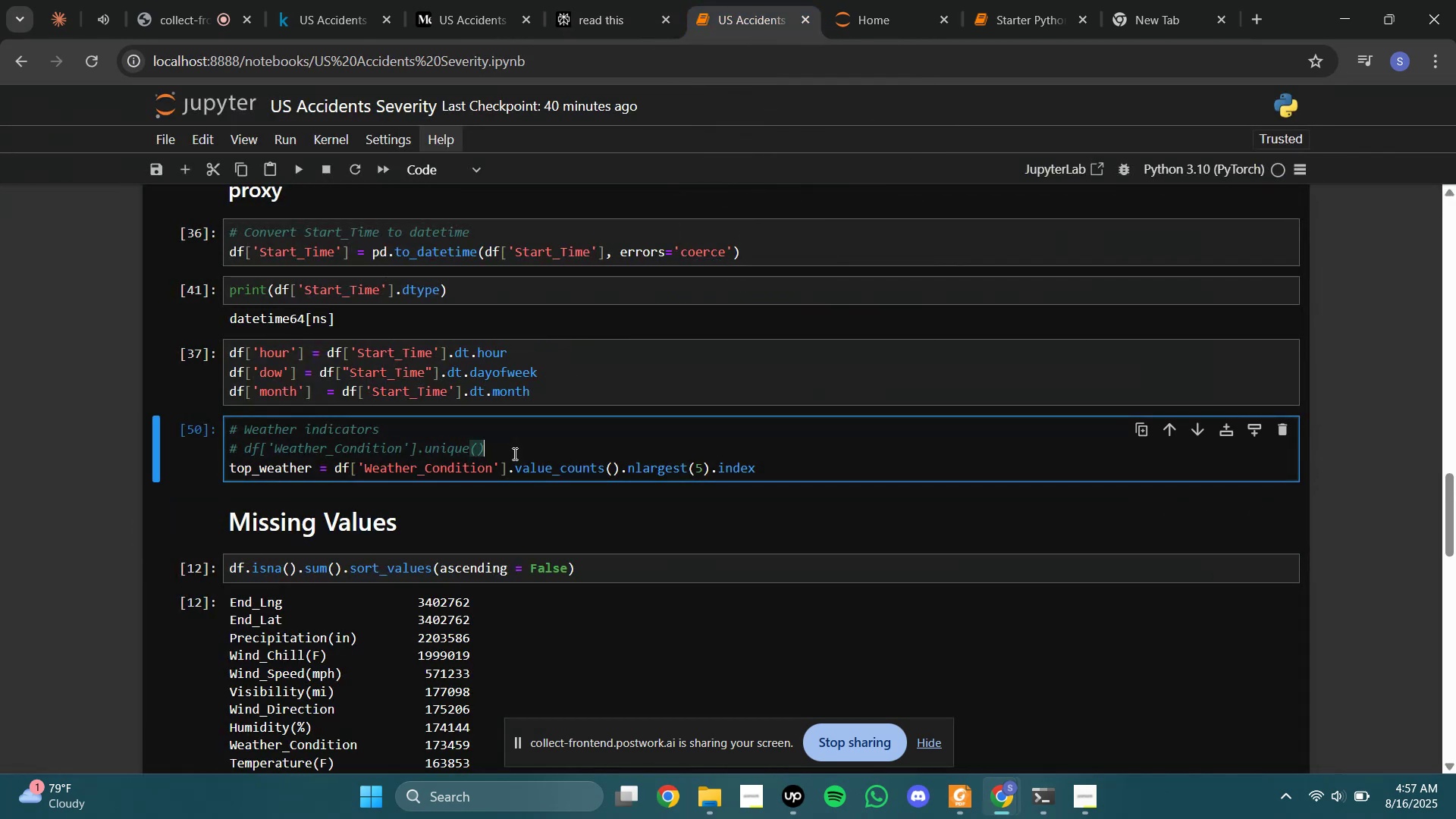 
key(BracketRight)
 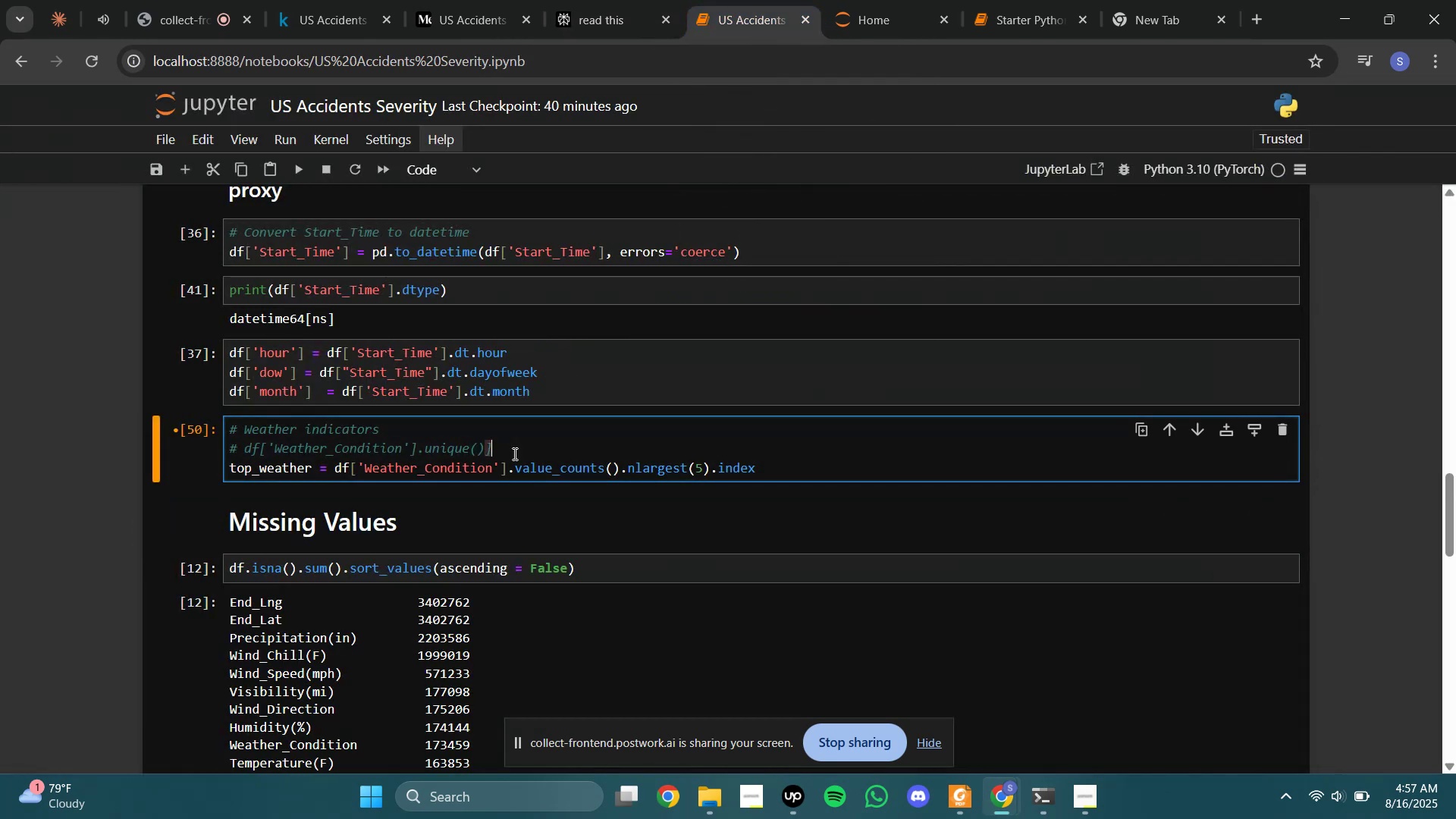 
key(Backspace)
 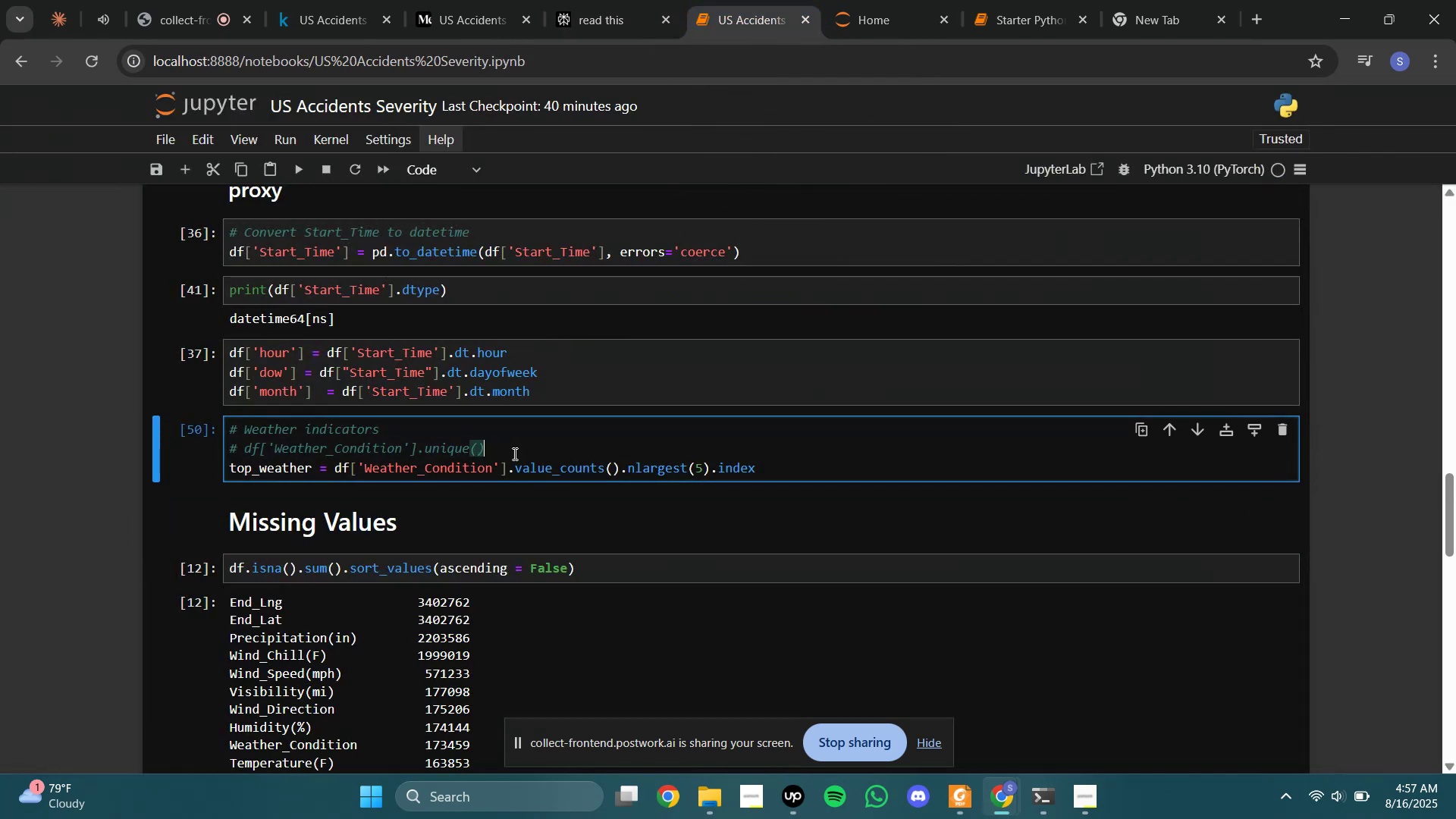 
key(Enter)
 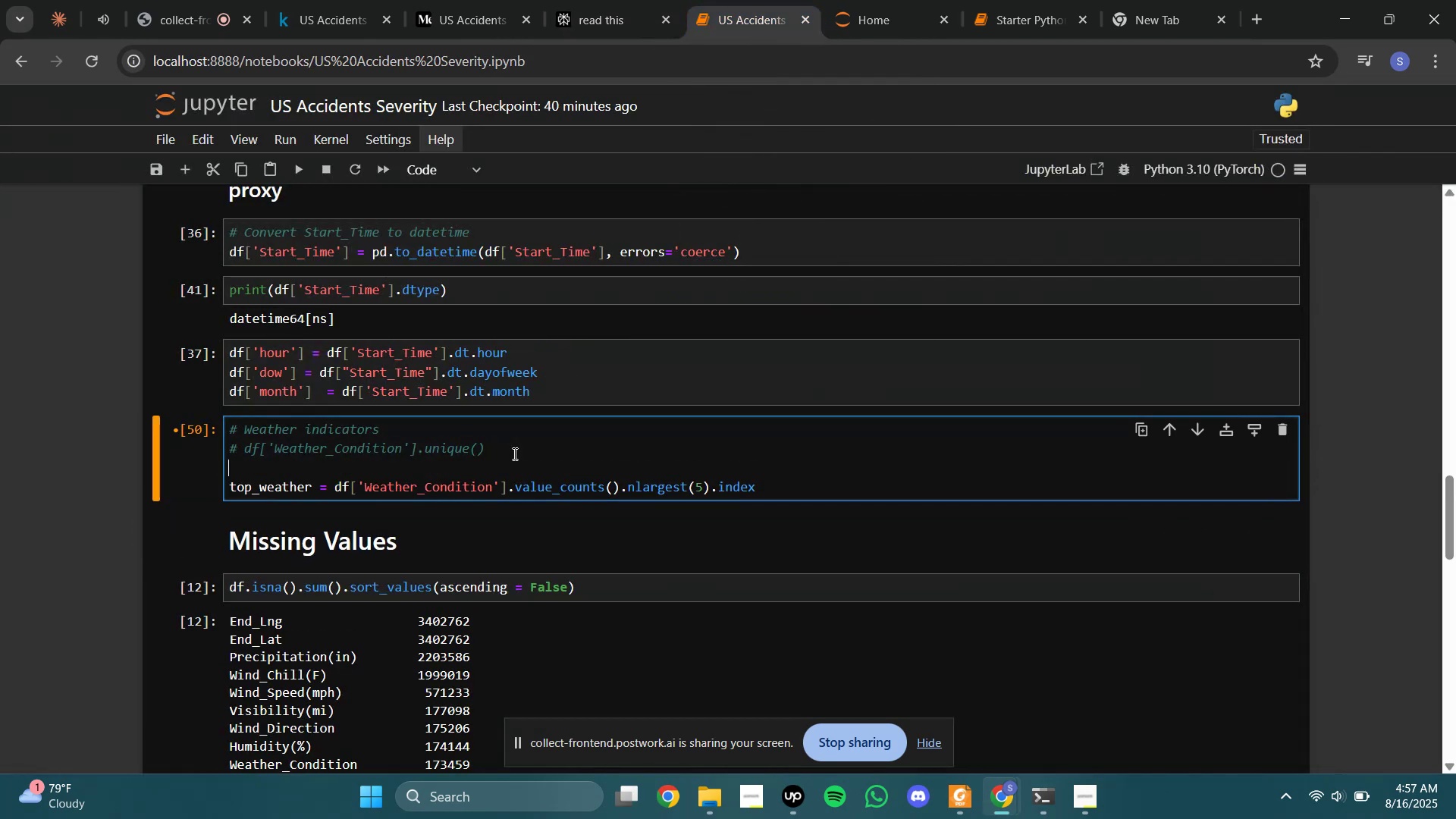 
type(#one hot encode top 5 frequent values in weather condition and ht)
key(Backspace)
key(Backspace)
type(te)
key(Backspace)
type(he rest as other)
 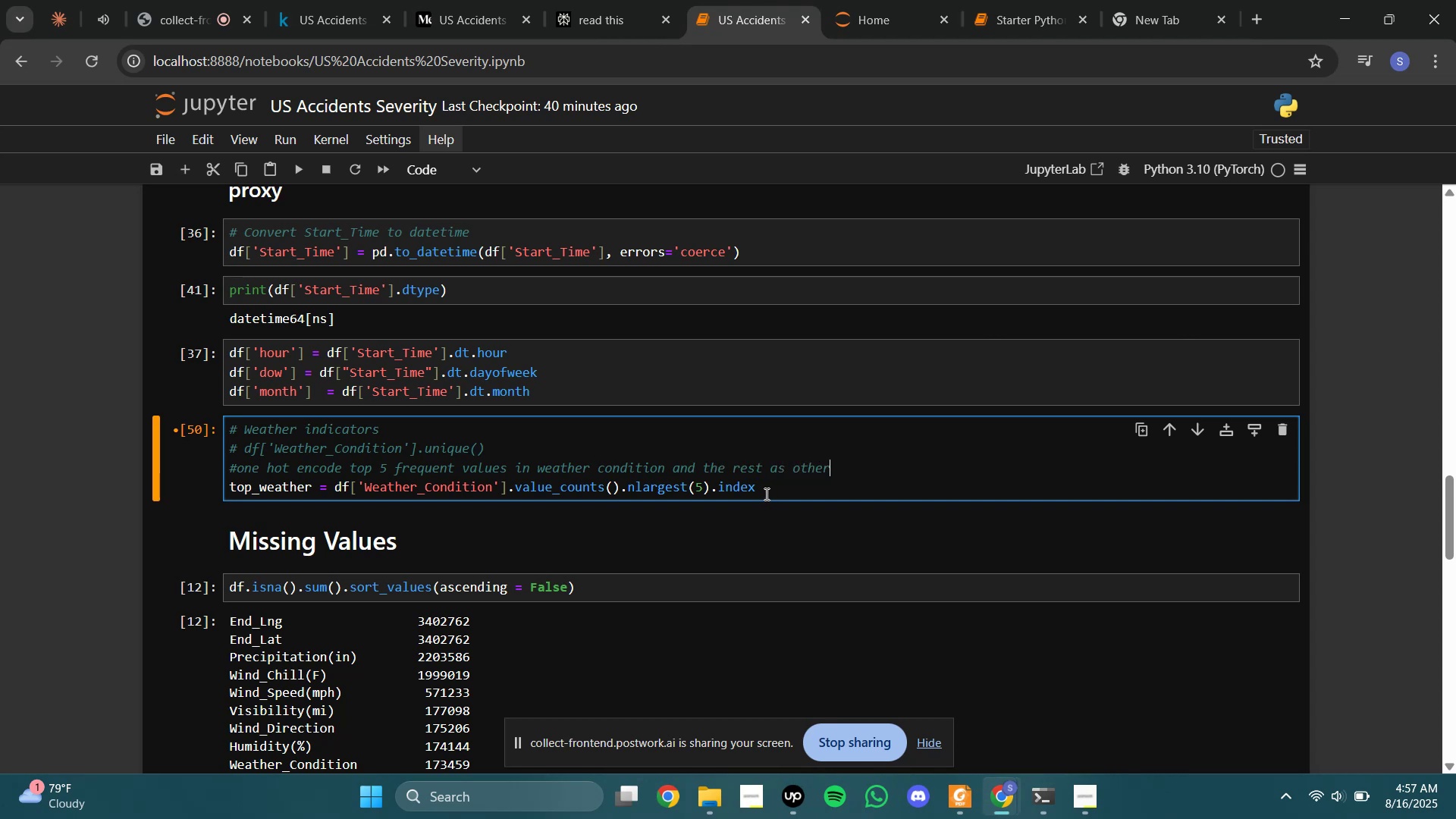 
left_click([611, 0])
 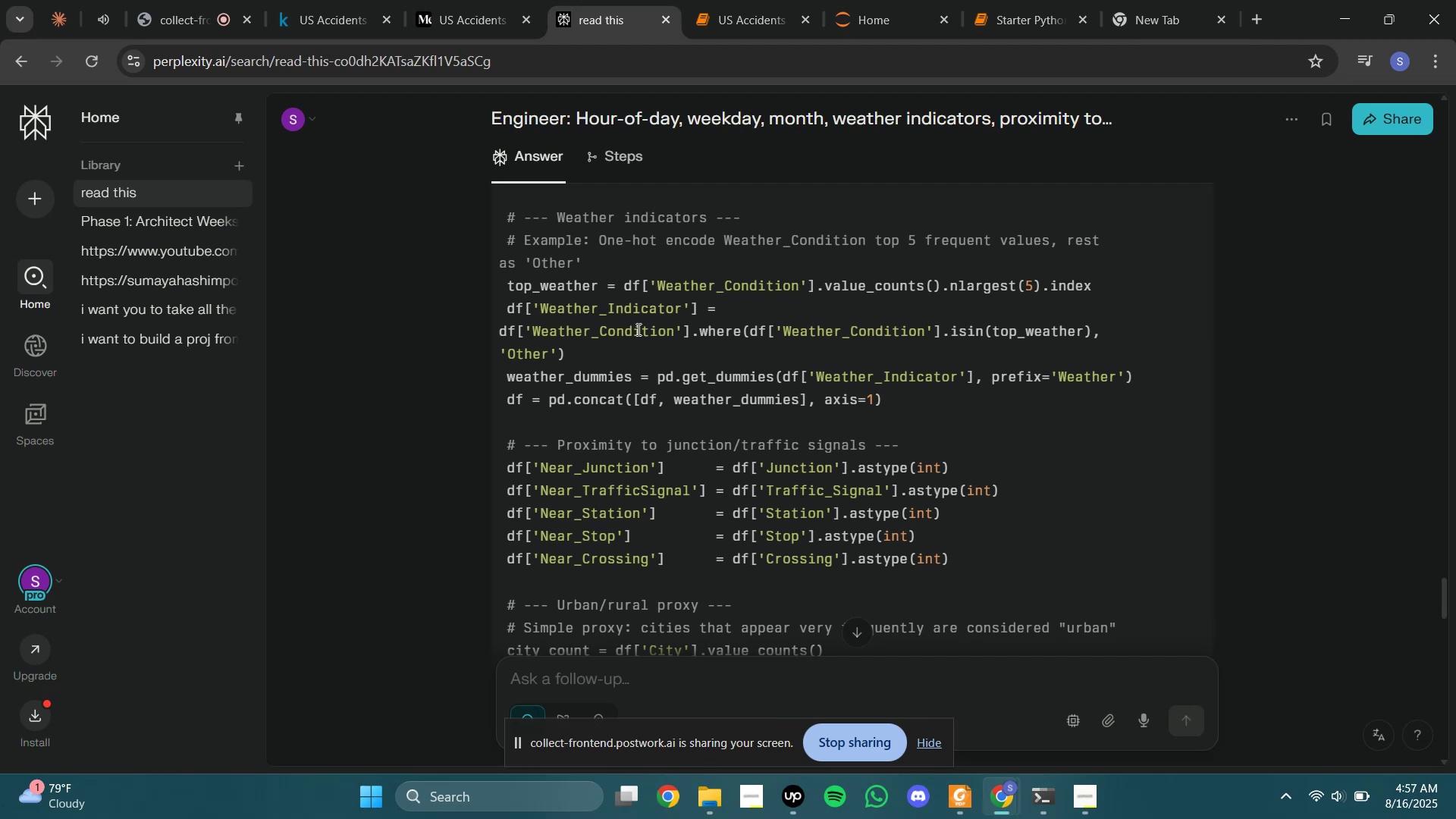 
wait(15.7)
 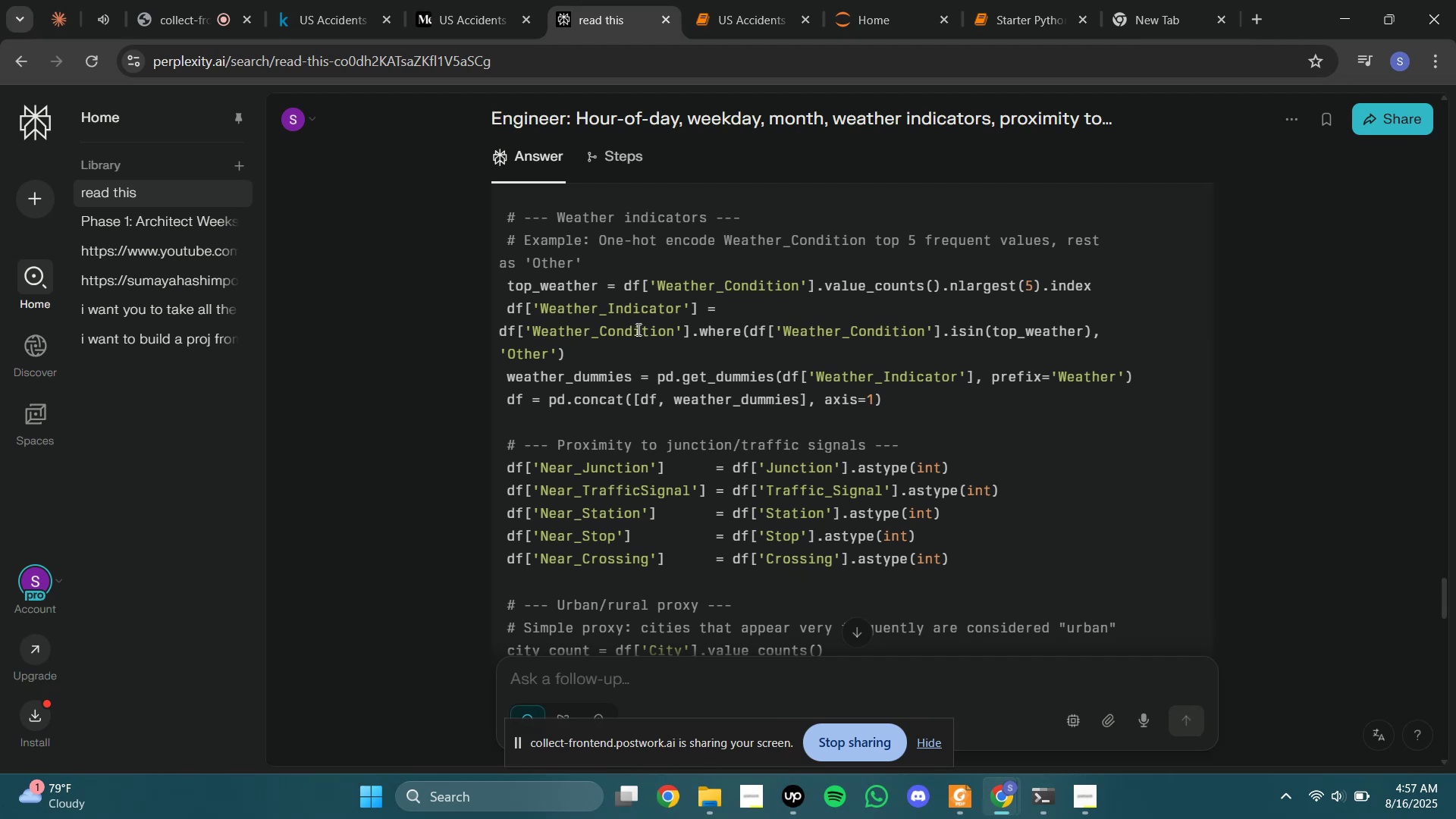 
left_click([742, 0])
 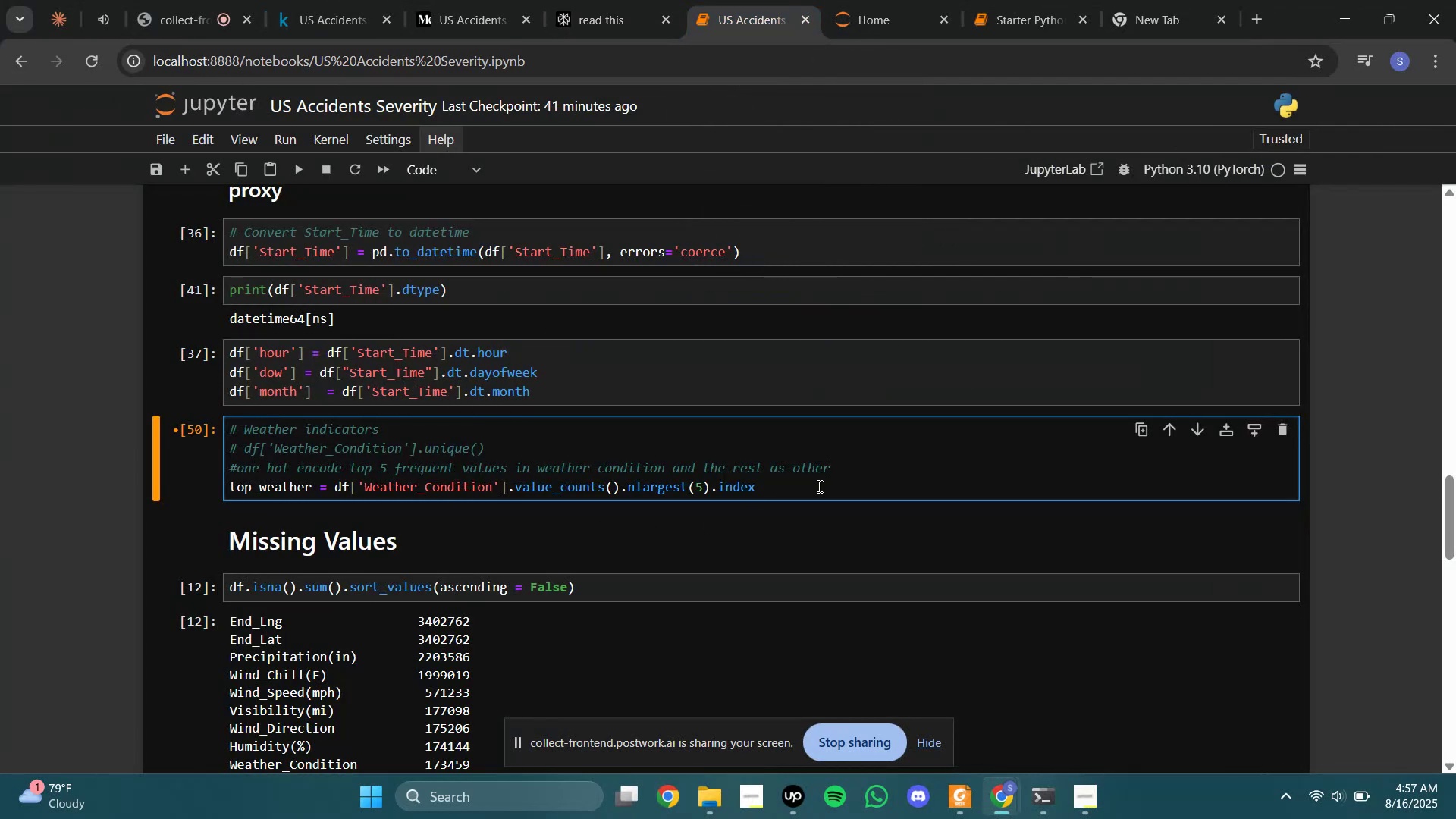 
left_click([830, 488])
 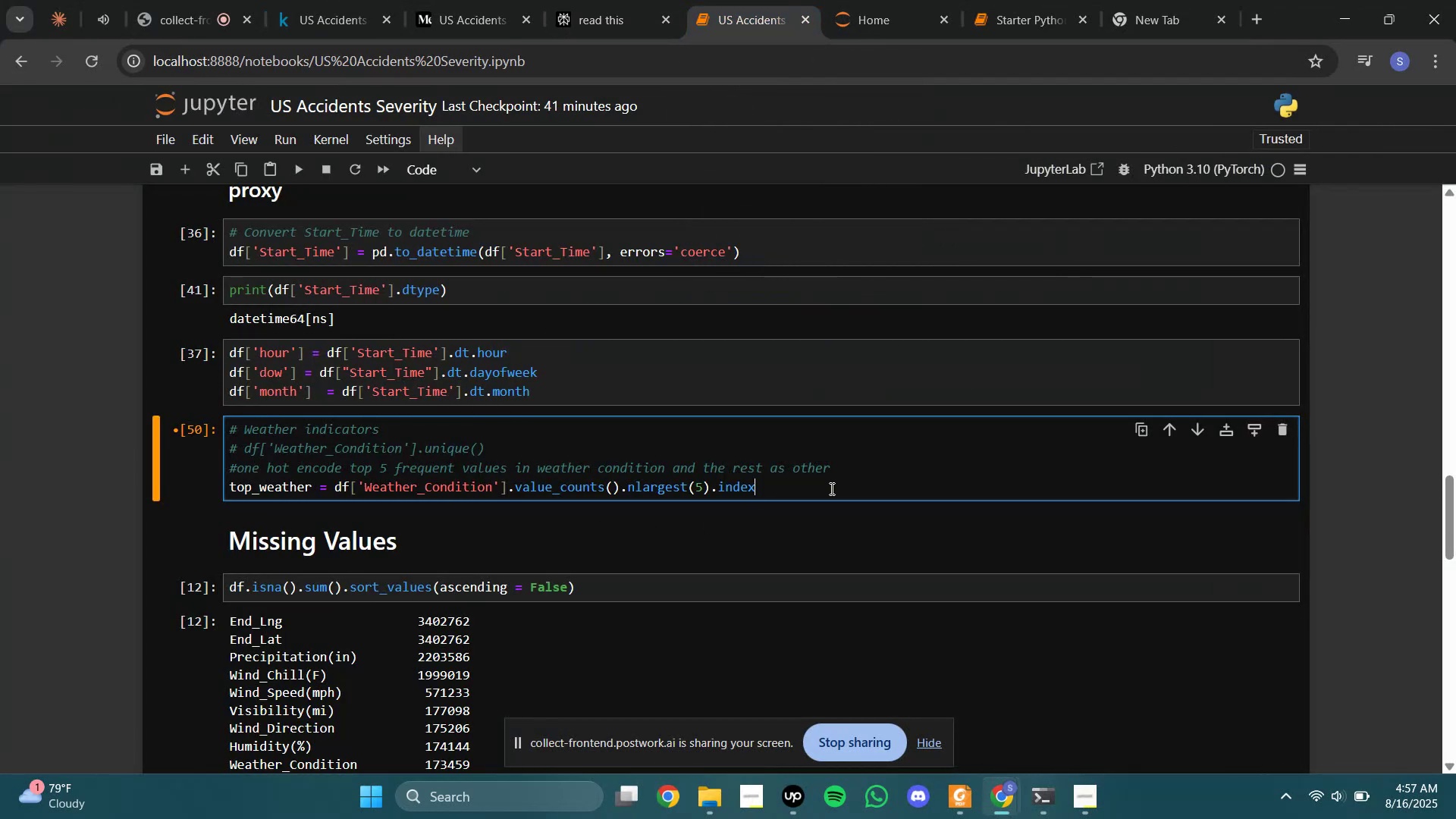 
key(Enter)
 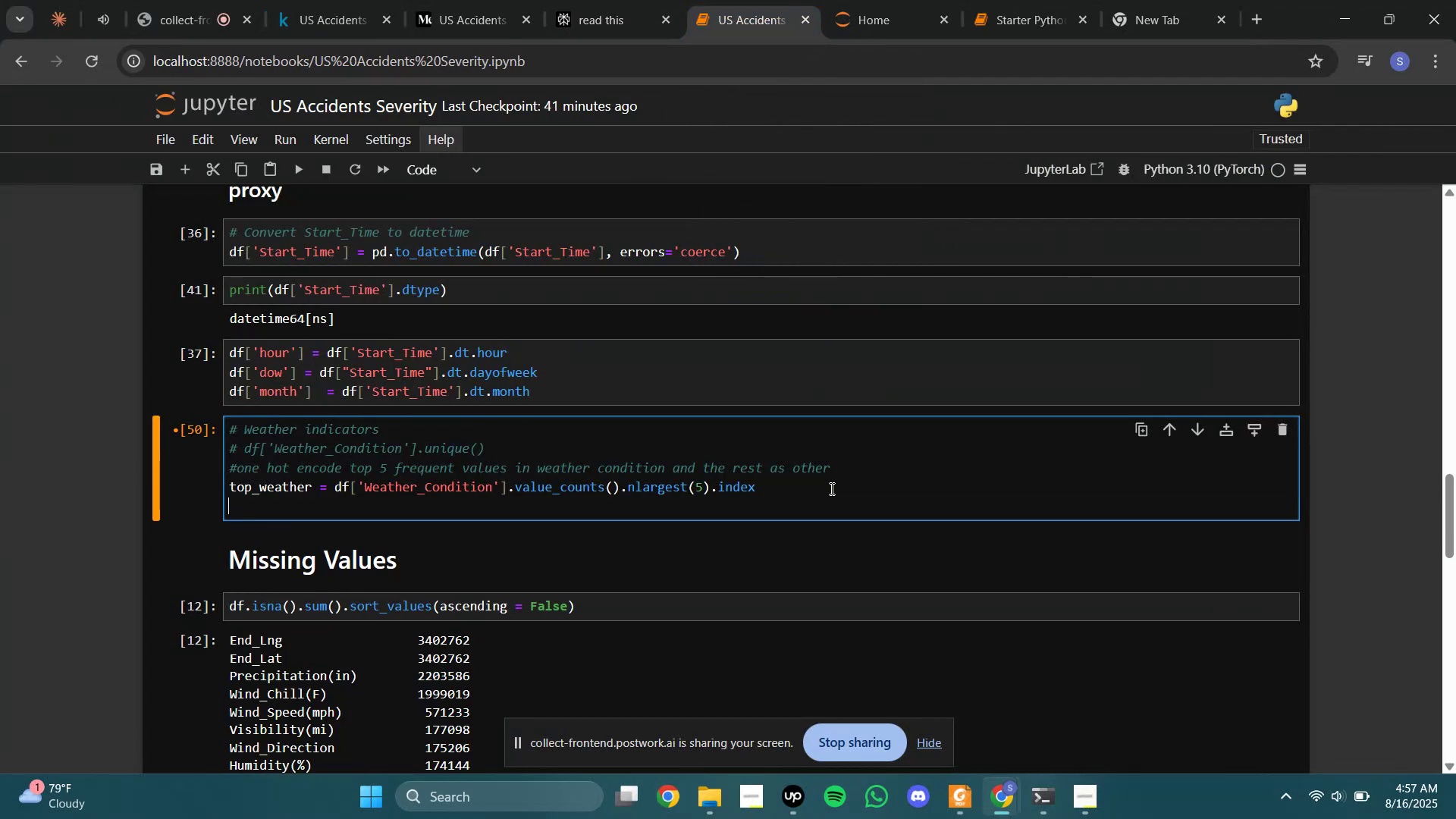 
type(df)
 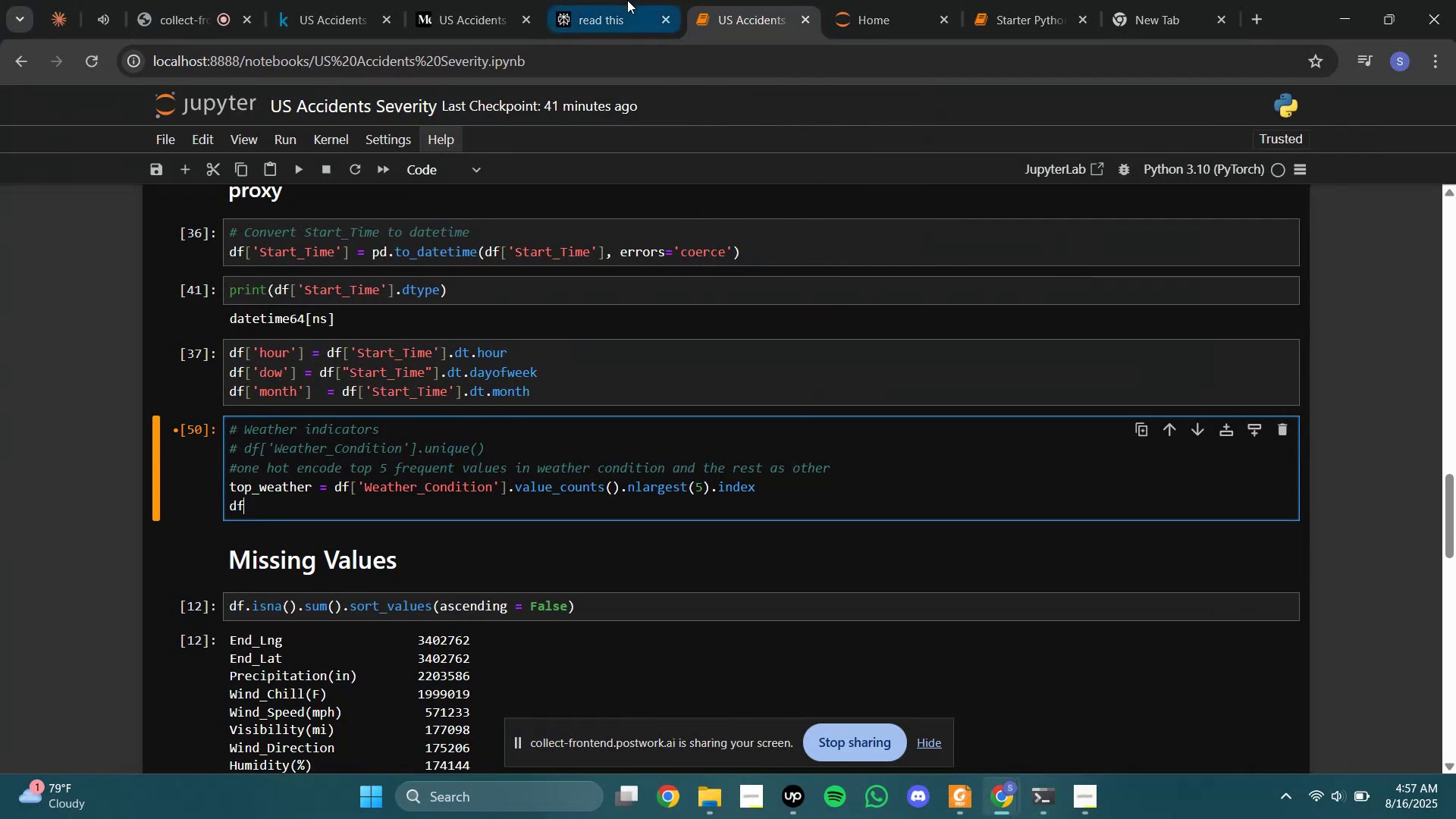 
left_click([613, 0])
 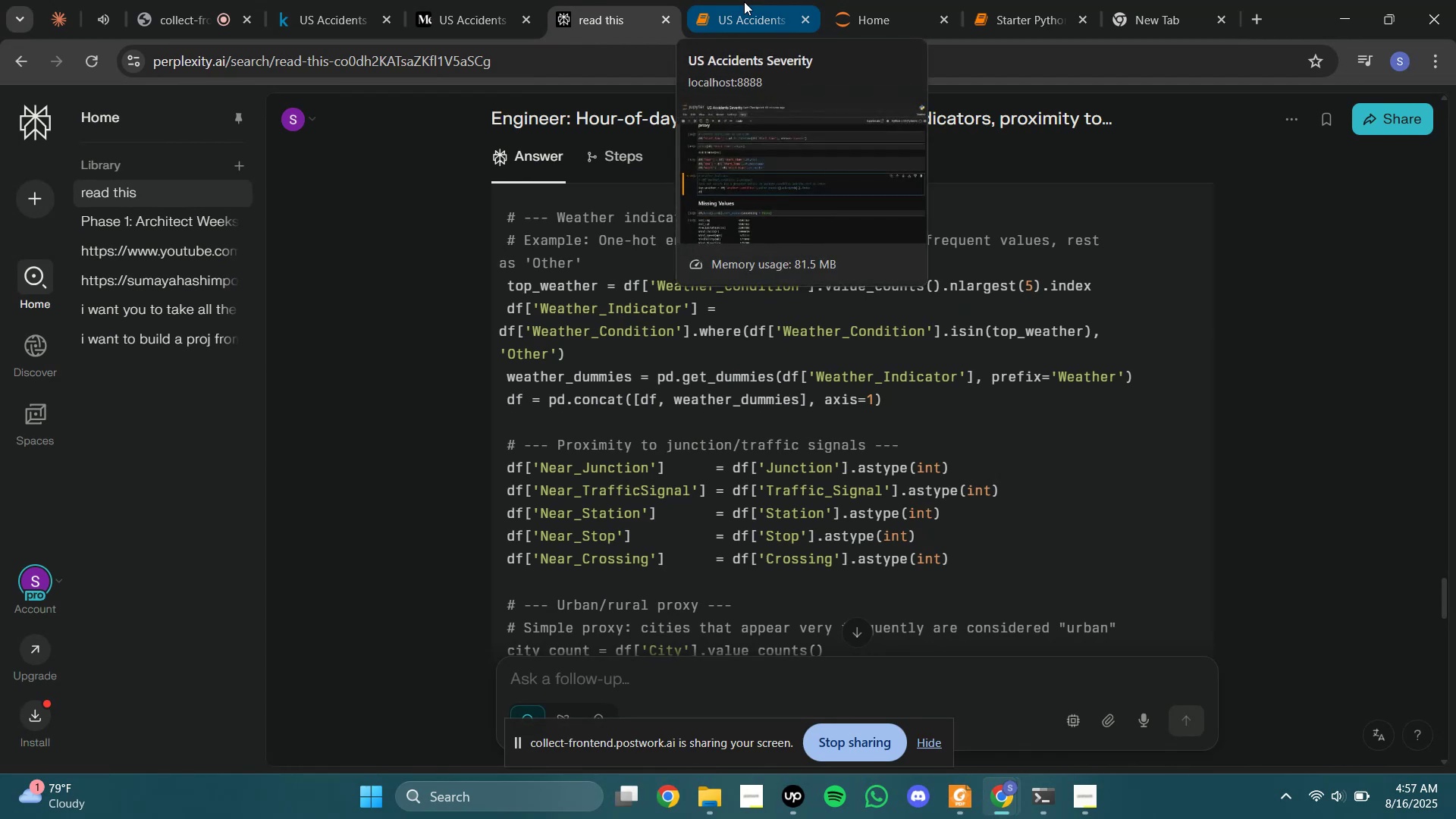 
left_click([744, 2])
 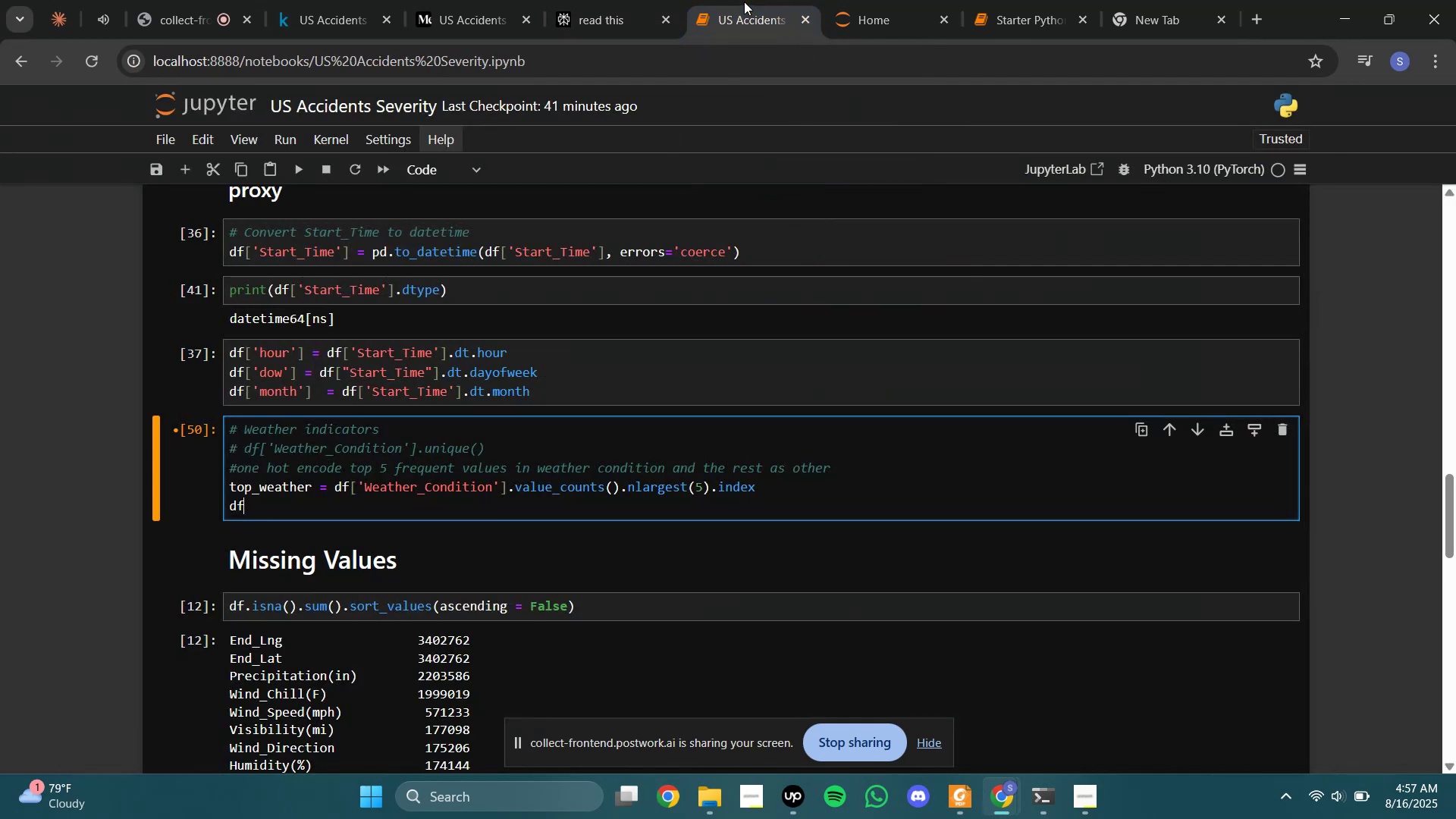 
key(BracketLeft)
 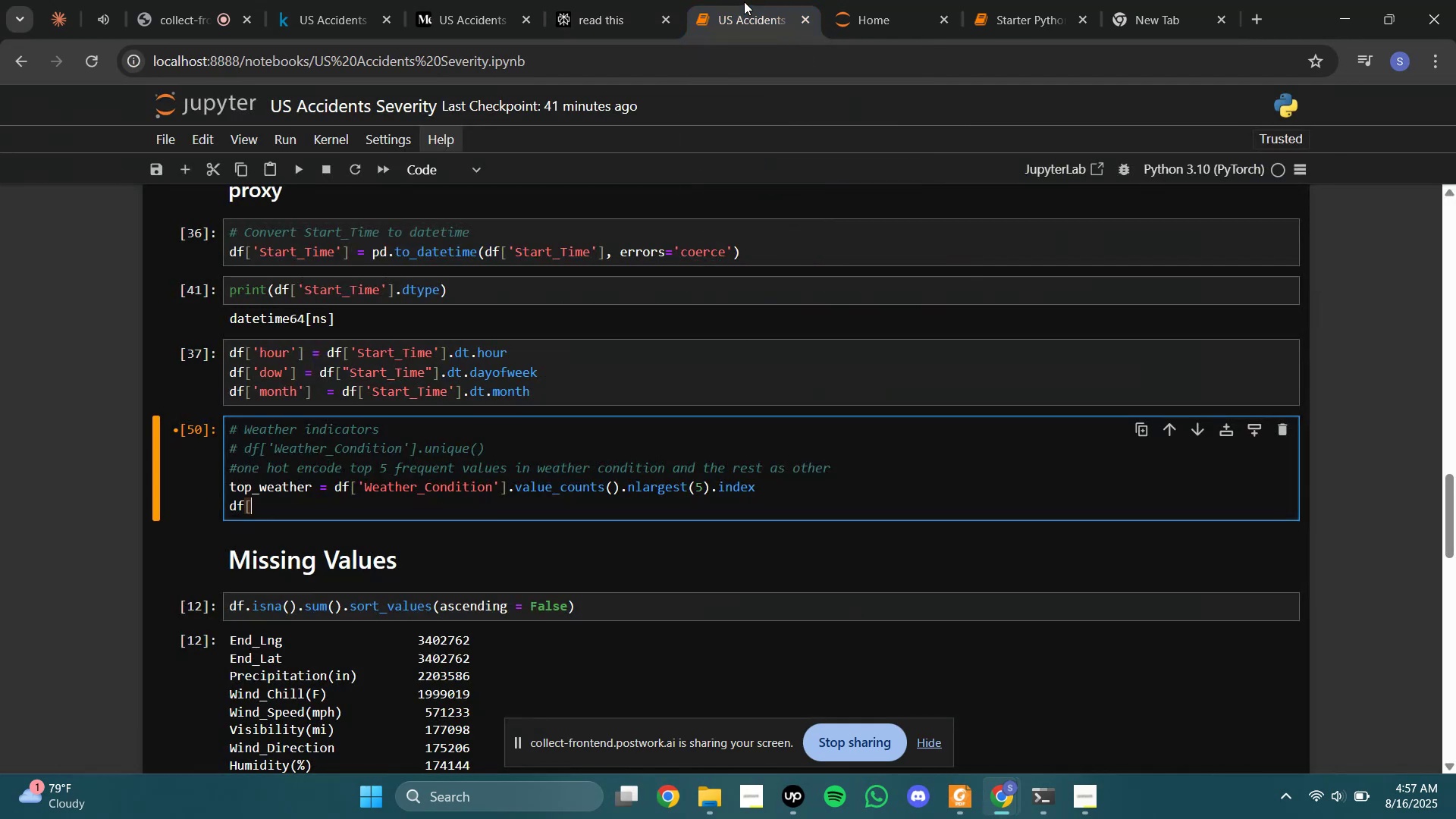 
key(BracketRight)
 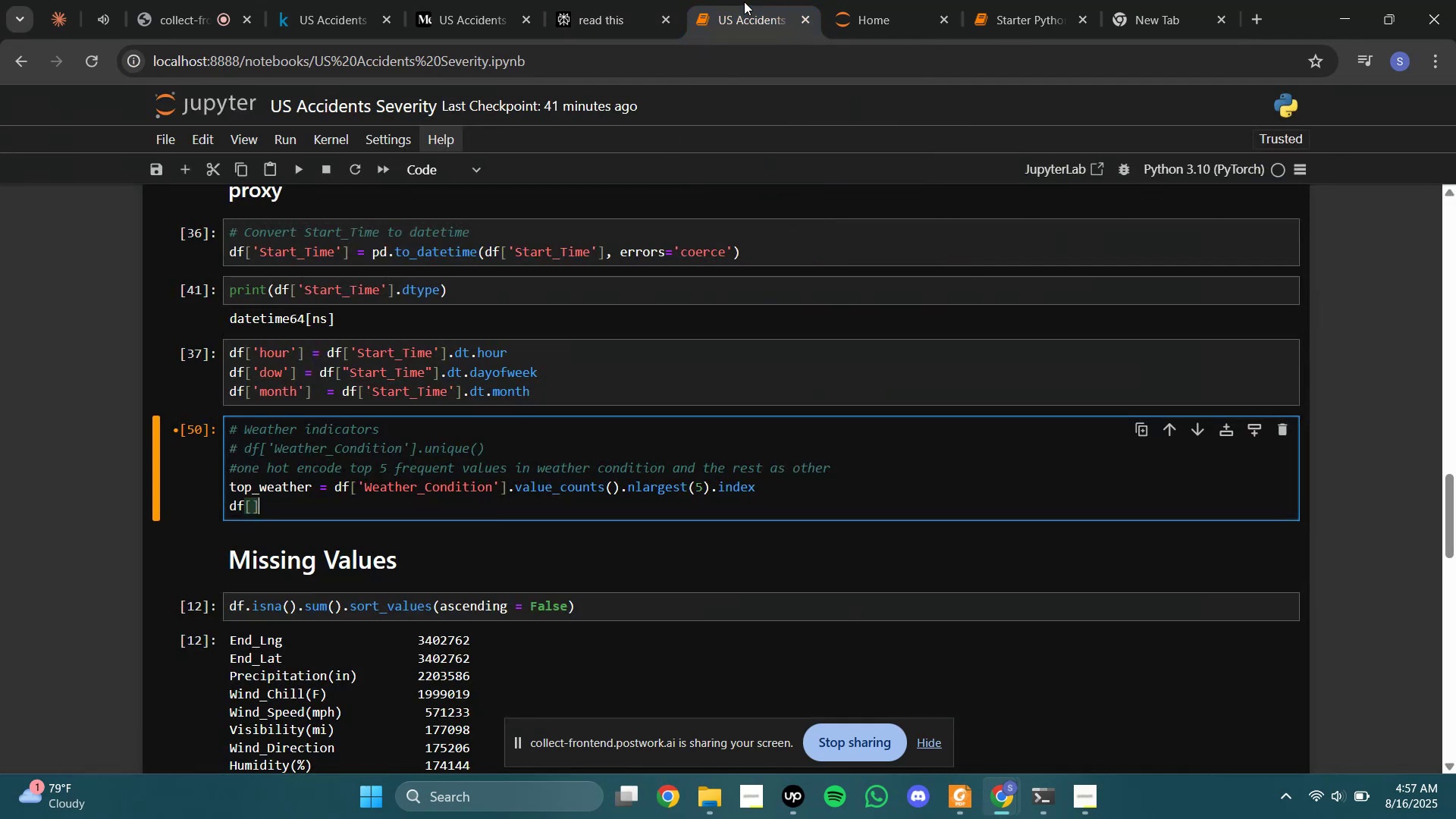 
key(ArrowLeft)
 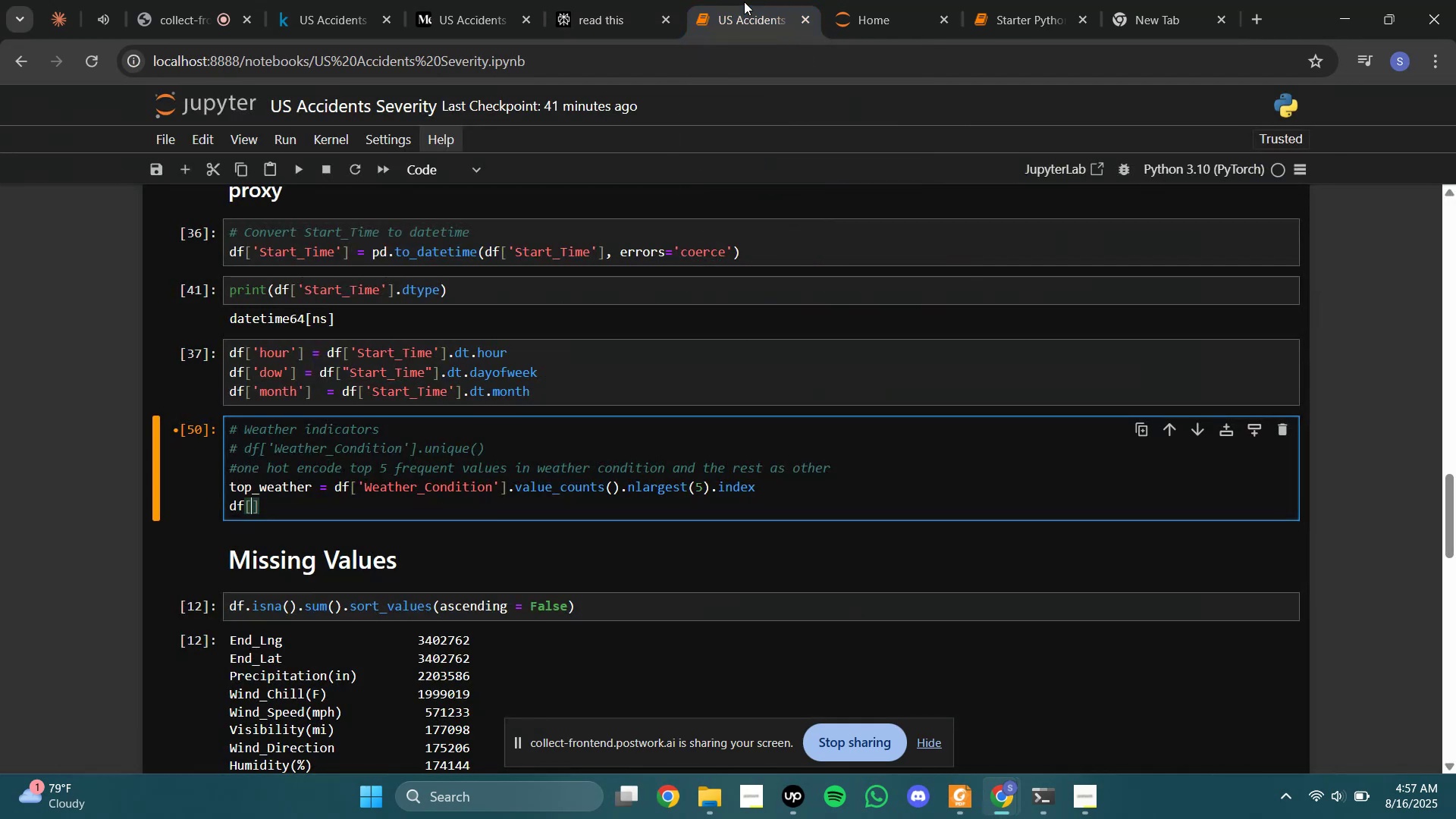 
key(Quote)
 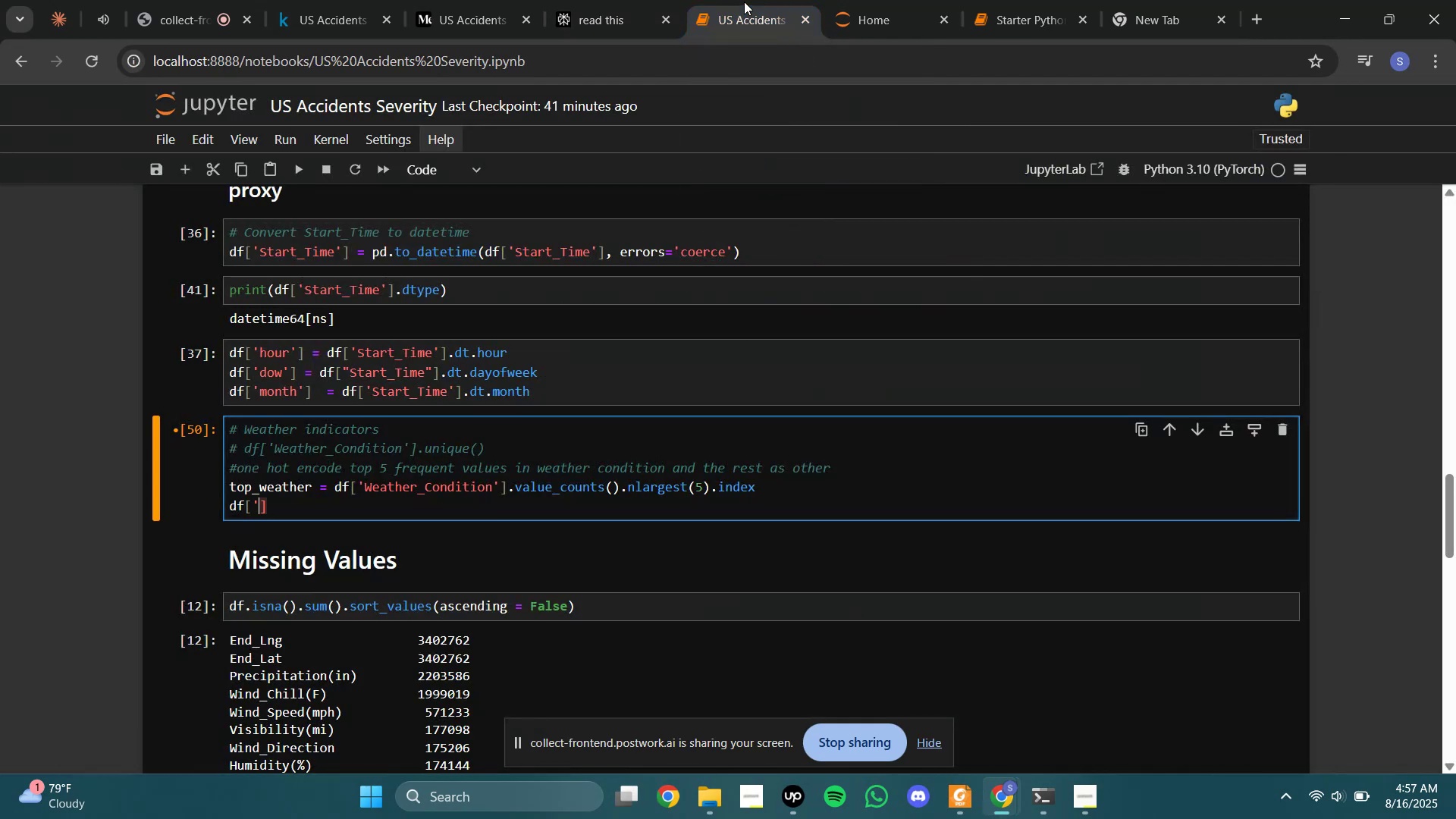 
key(Quote)
 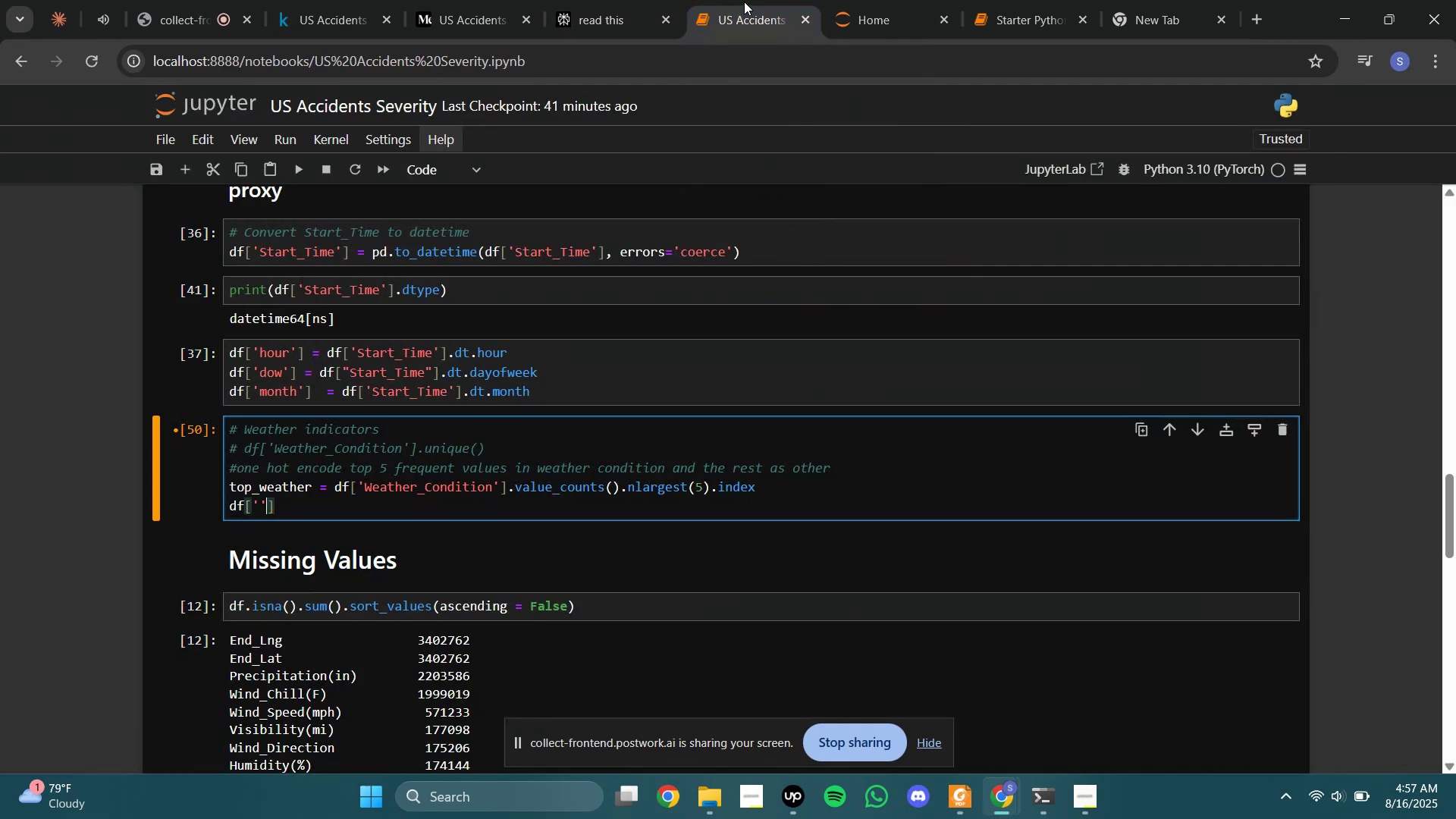 
key(ArrowLeft)
 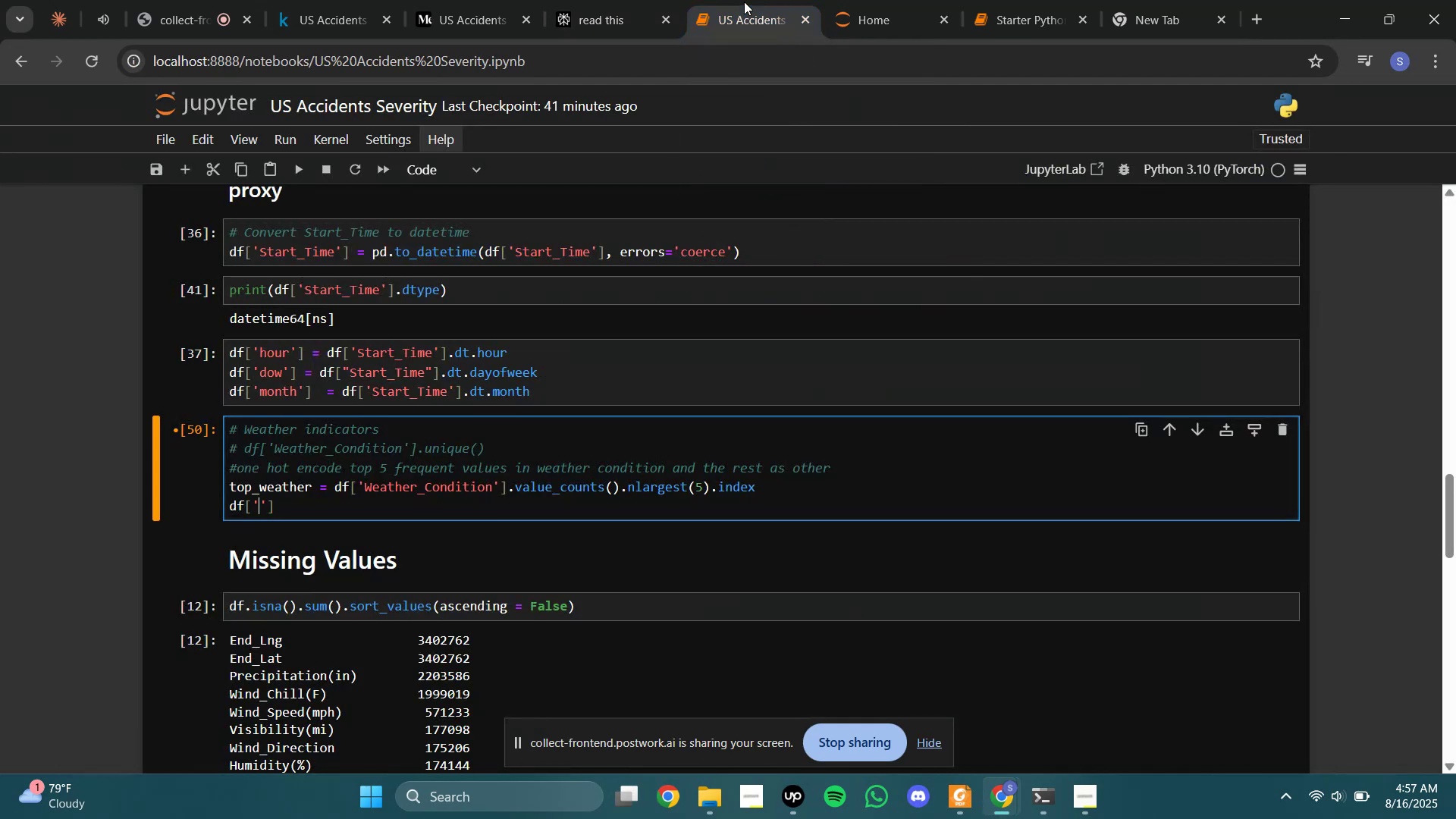 
type(Weather_Indo)
key(Backspace)
type(icator)
 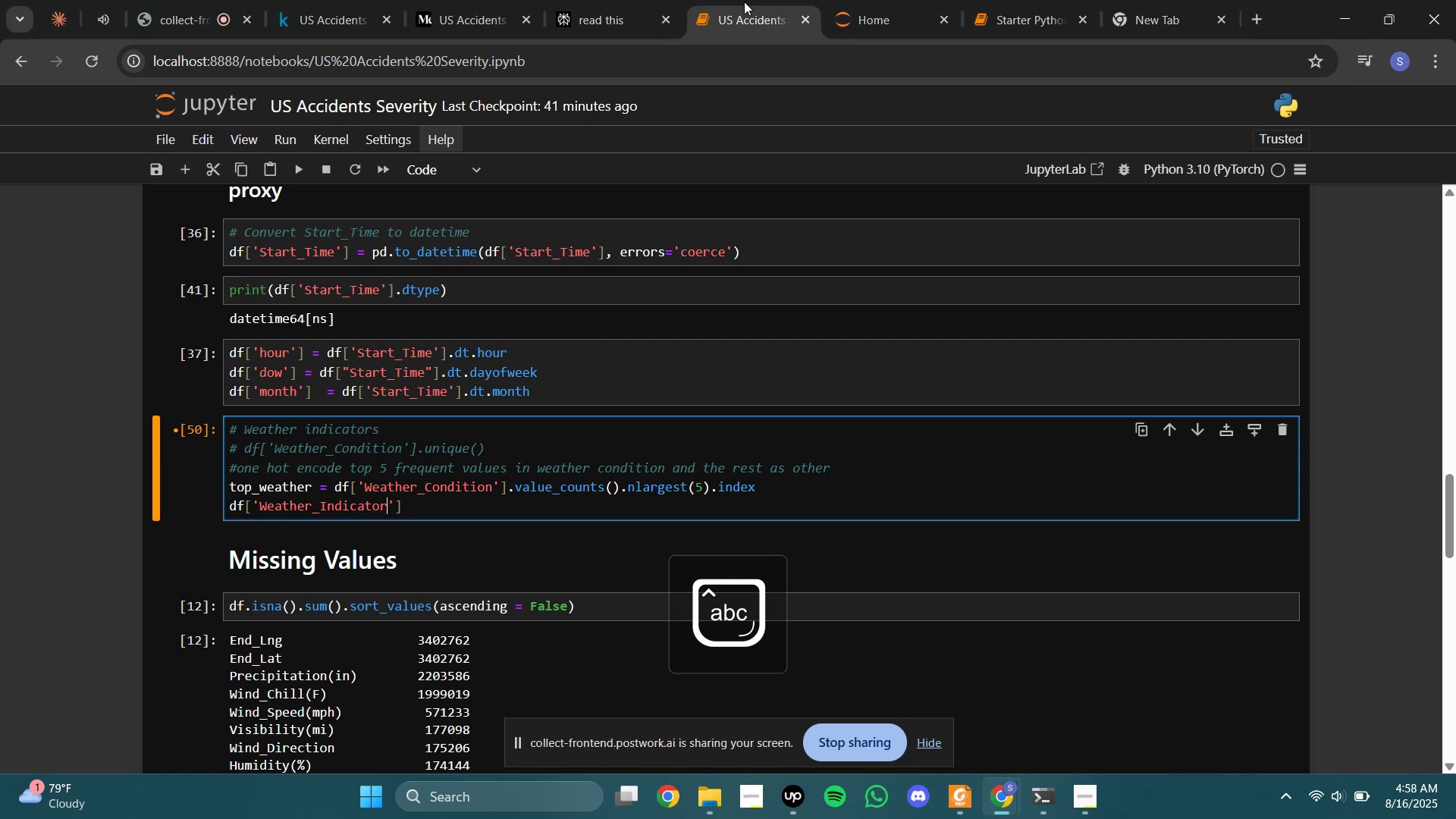 
key(ArrowRight)
 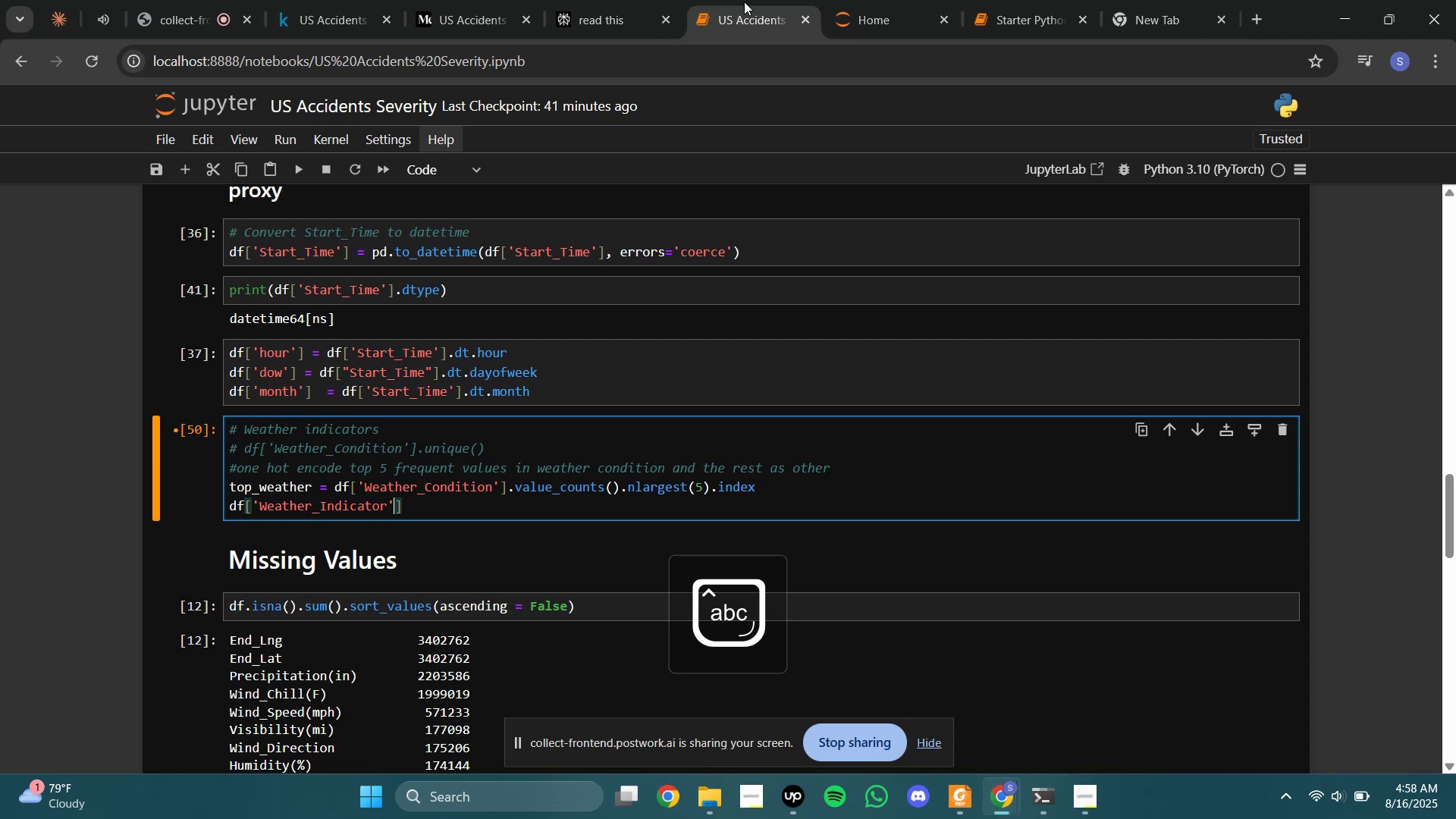 
key(ArrowRight)
 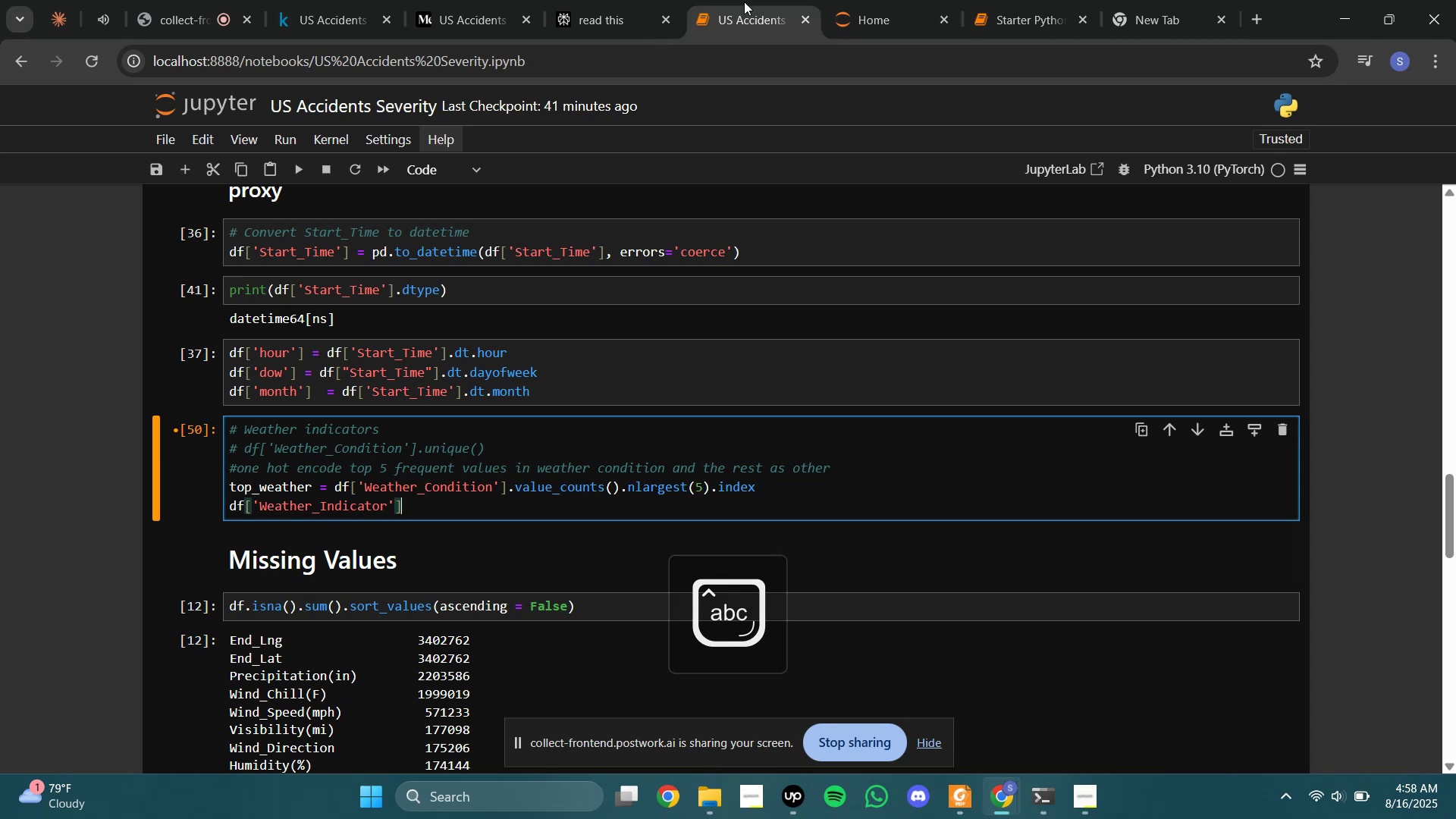 
type( = df.)
key(Backspace)
type([])
 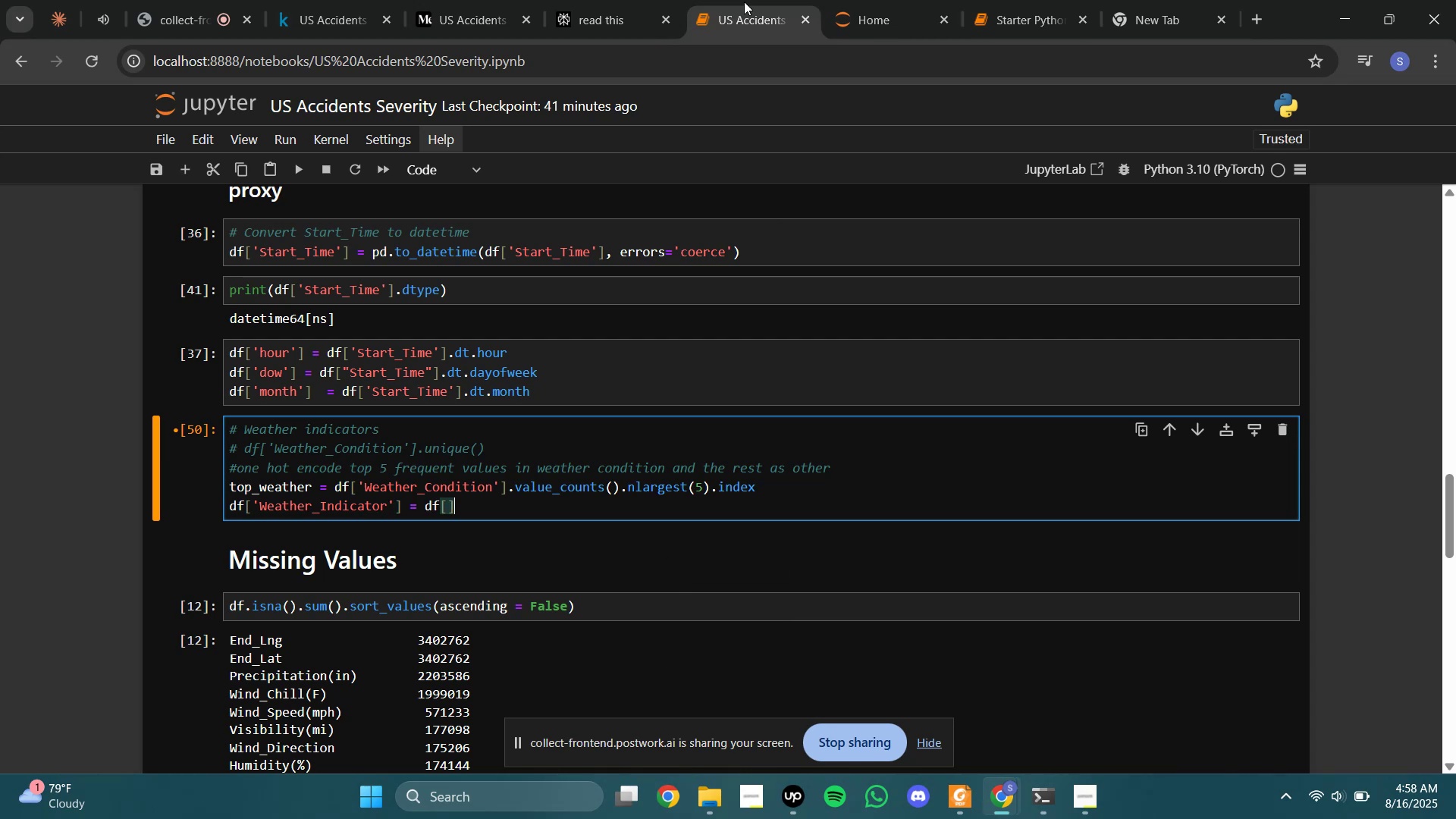 
key(ArrowLeft)
 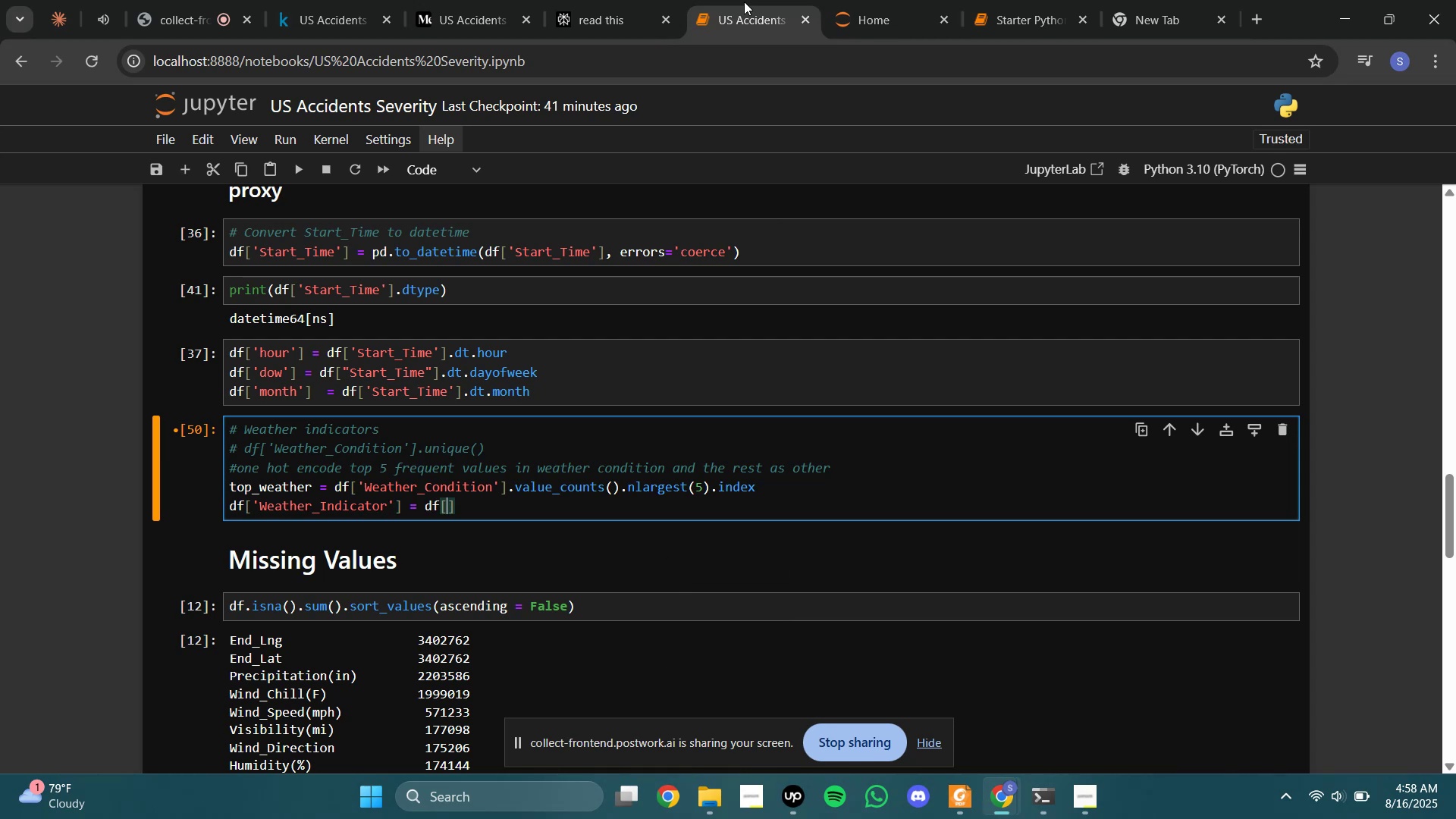 
key(Quote)
 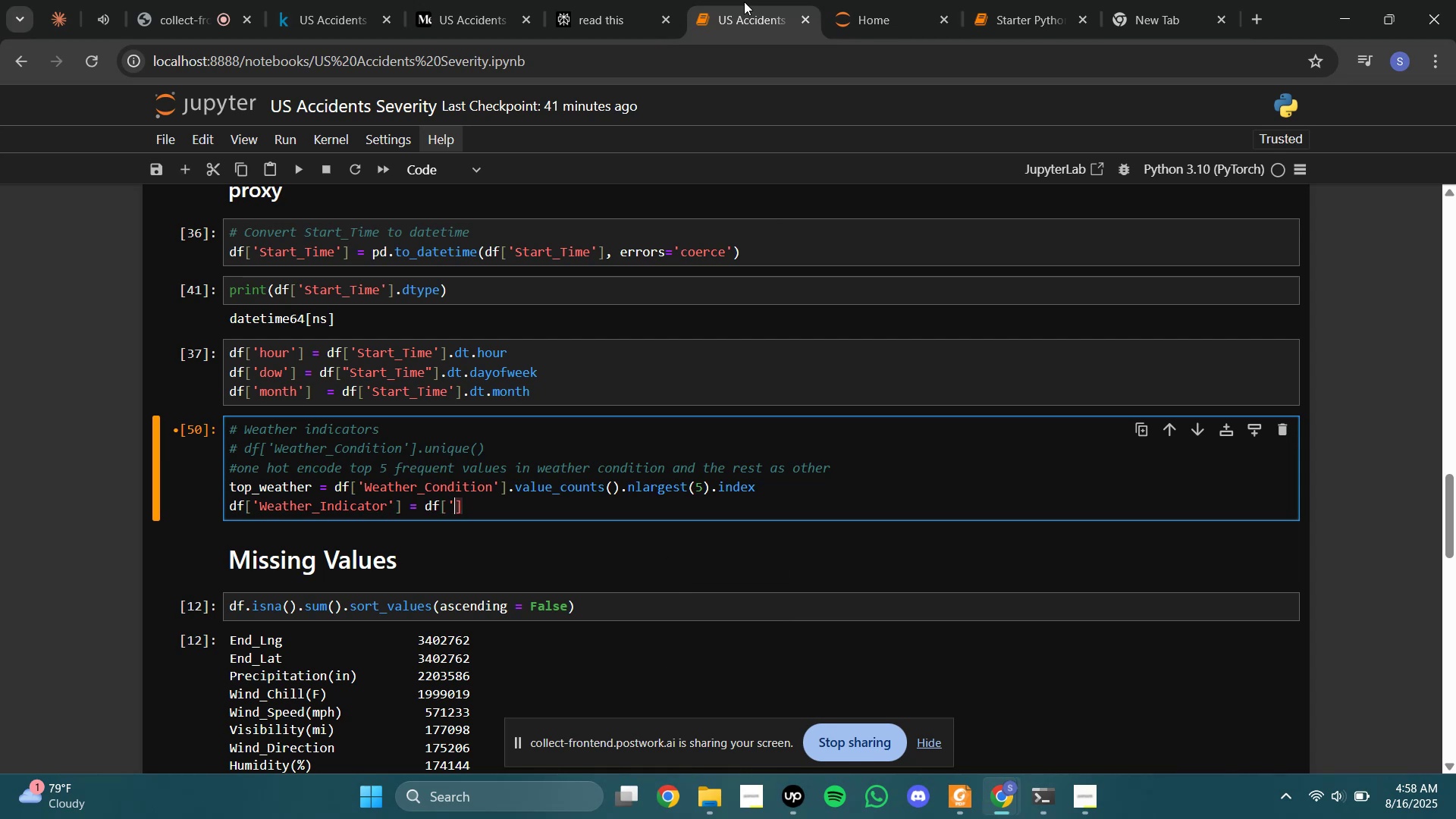 
key(Quote)
 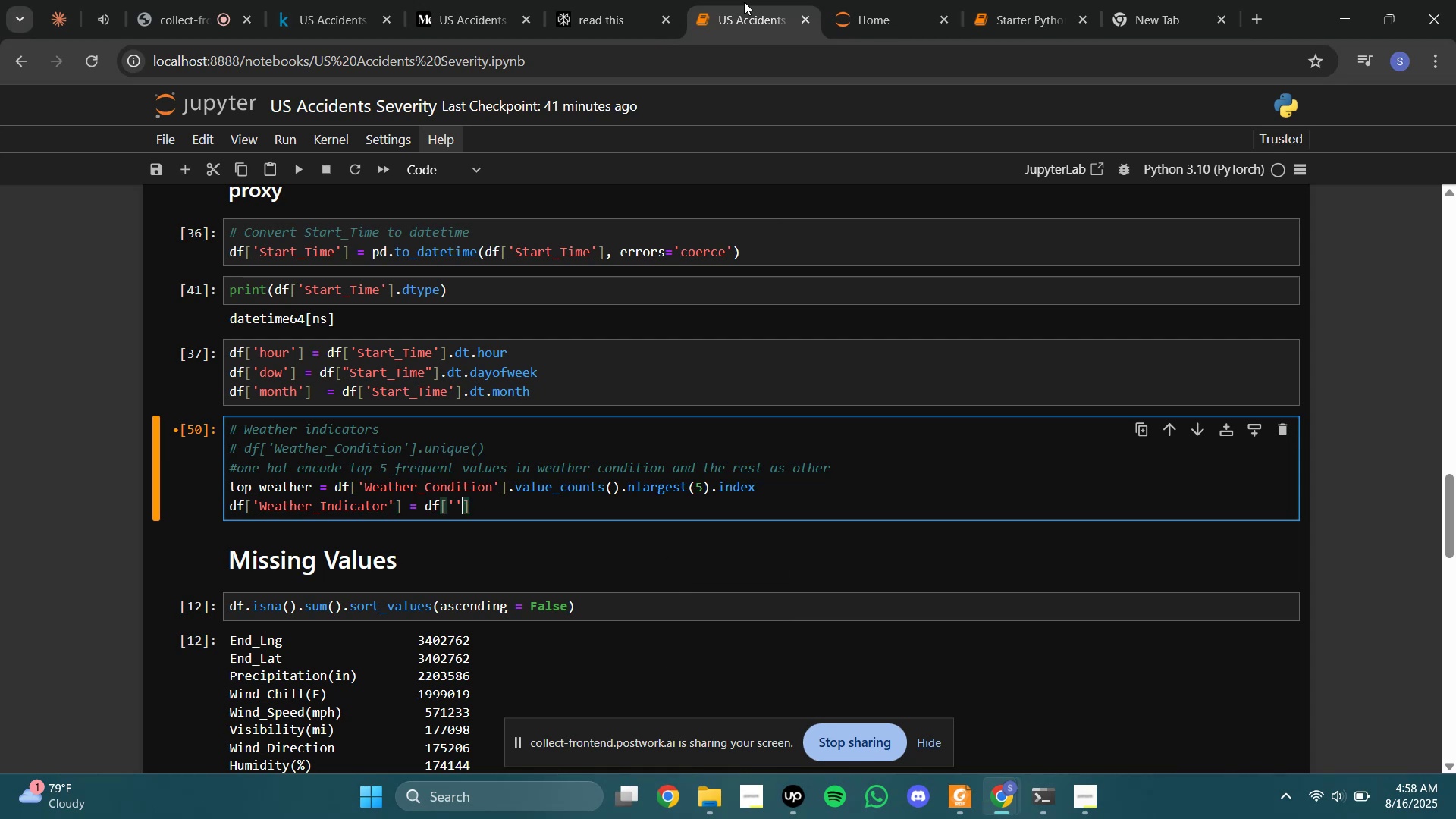 
key(ArrowLeft)
 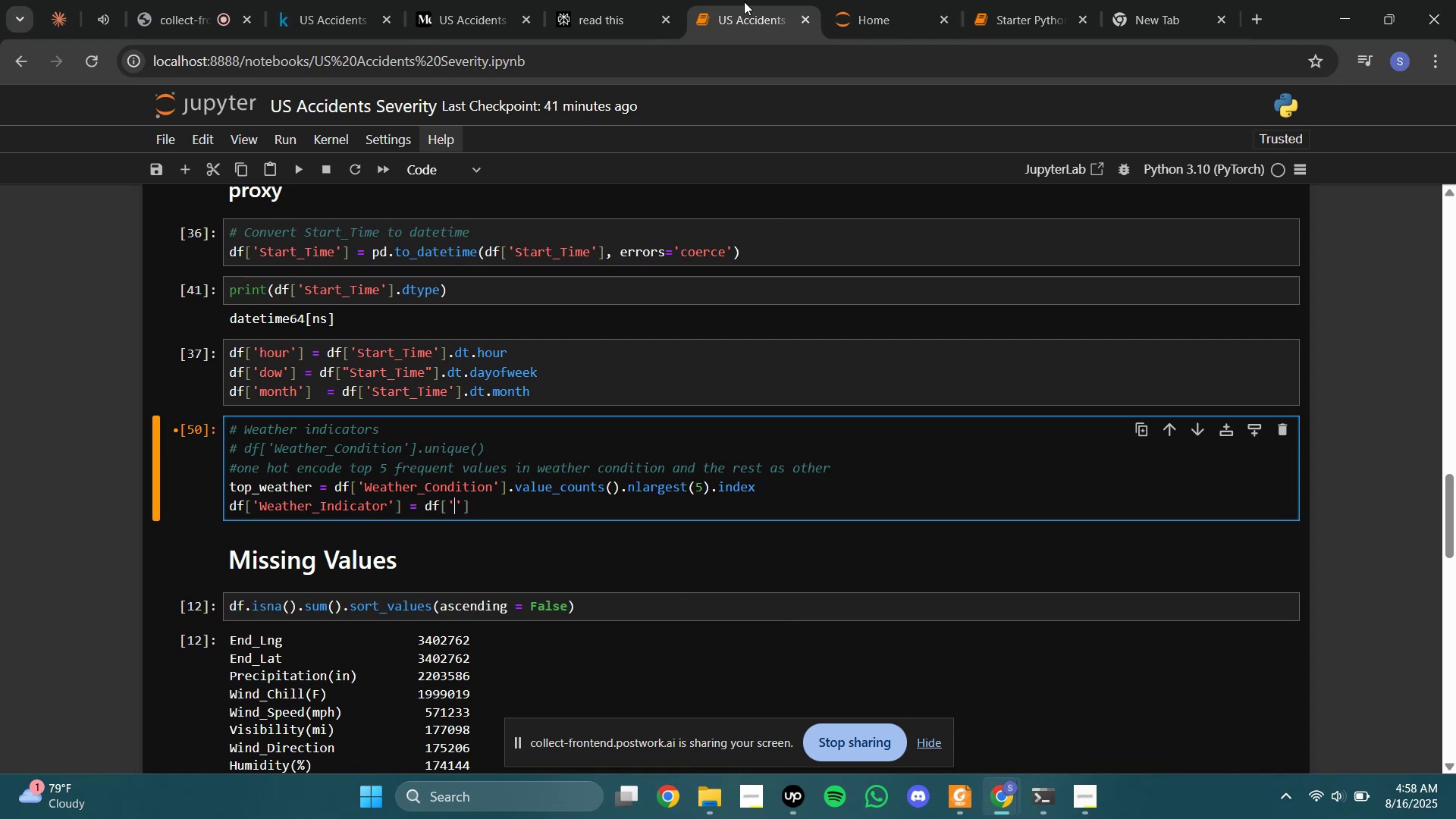 
type(Weather )
key(Backspace)
type(_Conditoin)
key(Backspace)
key(Backspace)
key(Backspace)
type(ion)
 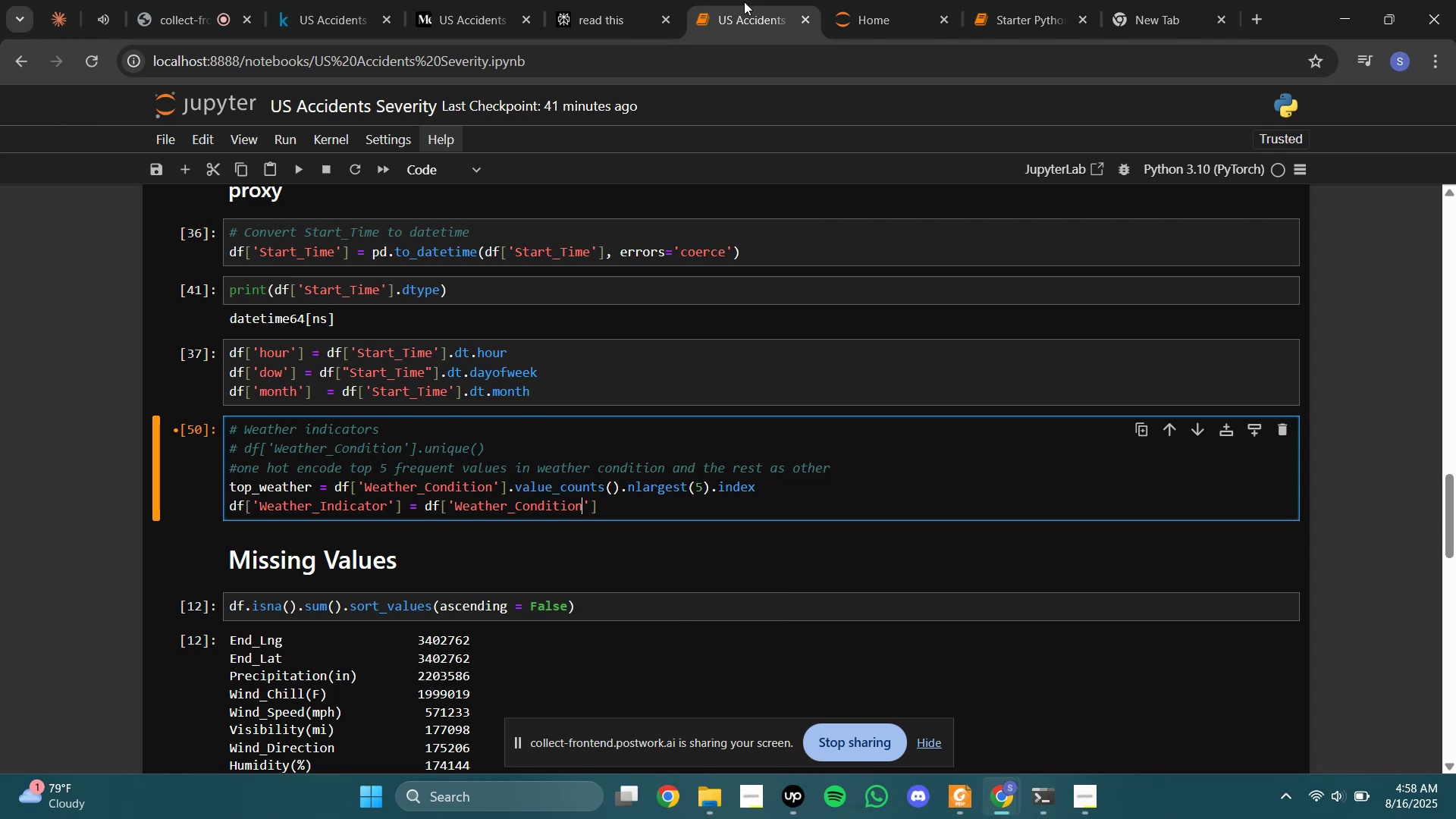 
 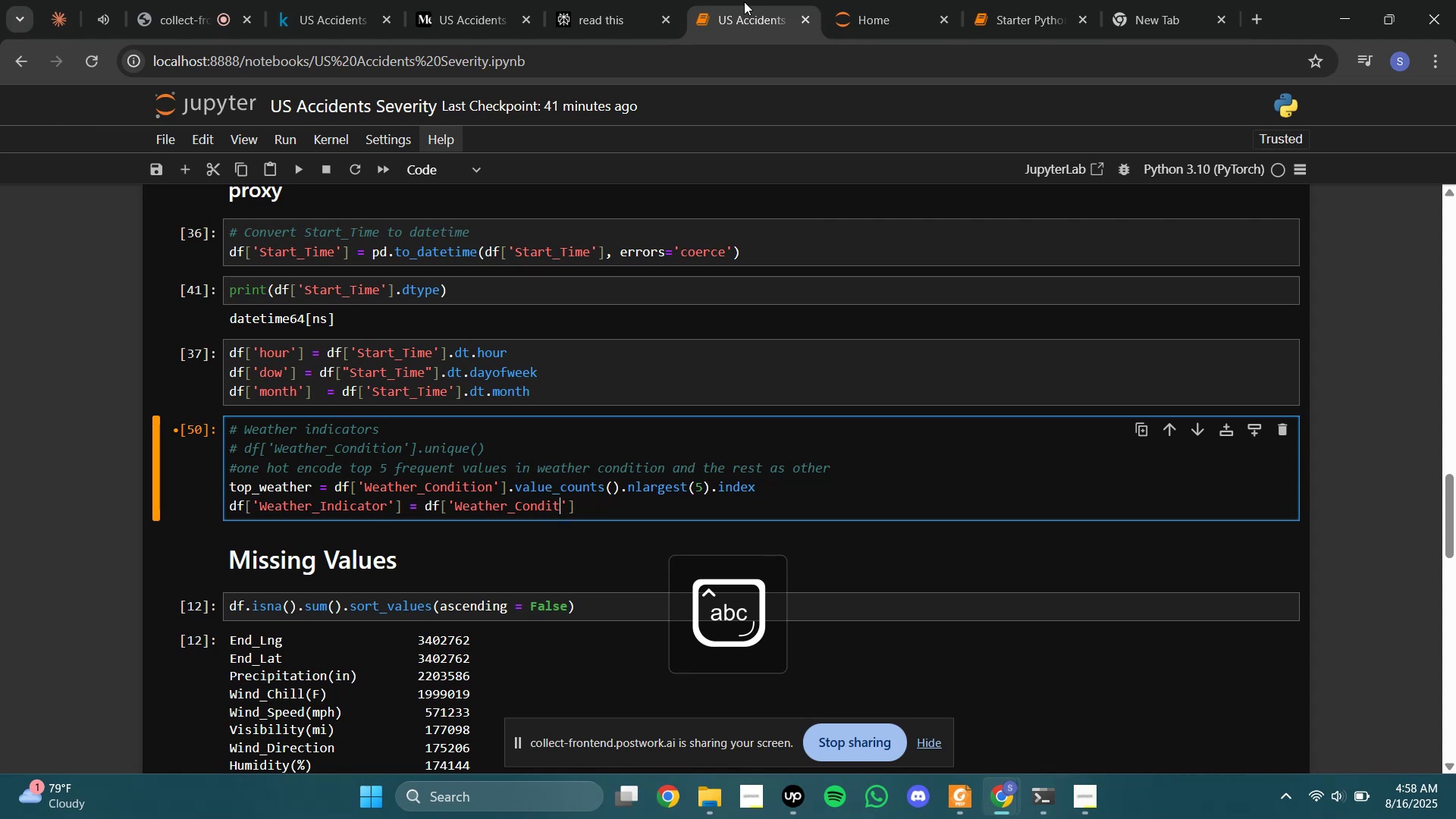 
key(ArrowRight)
 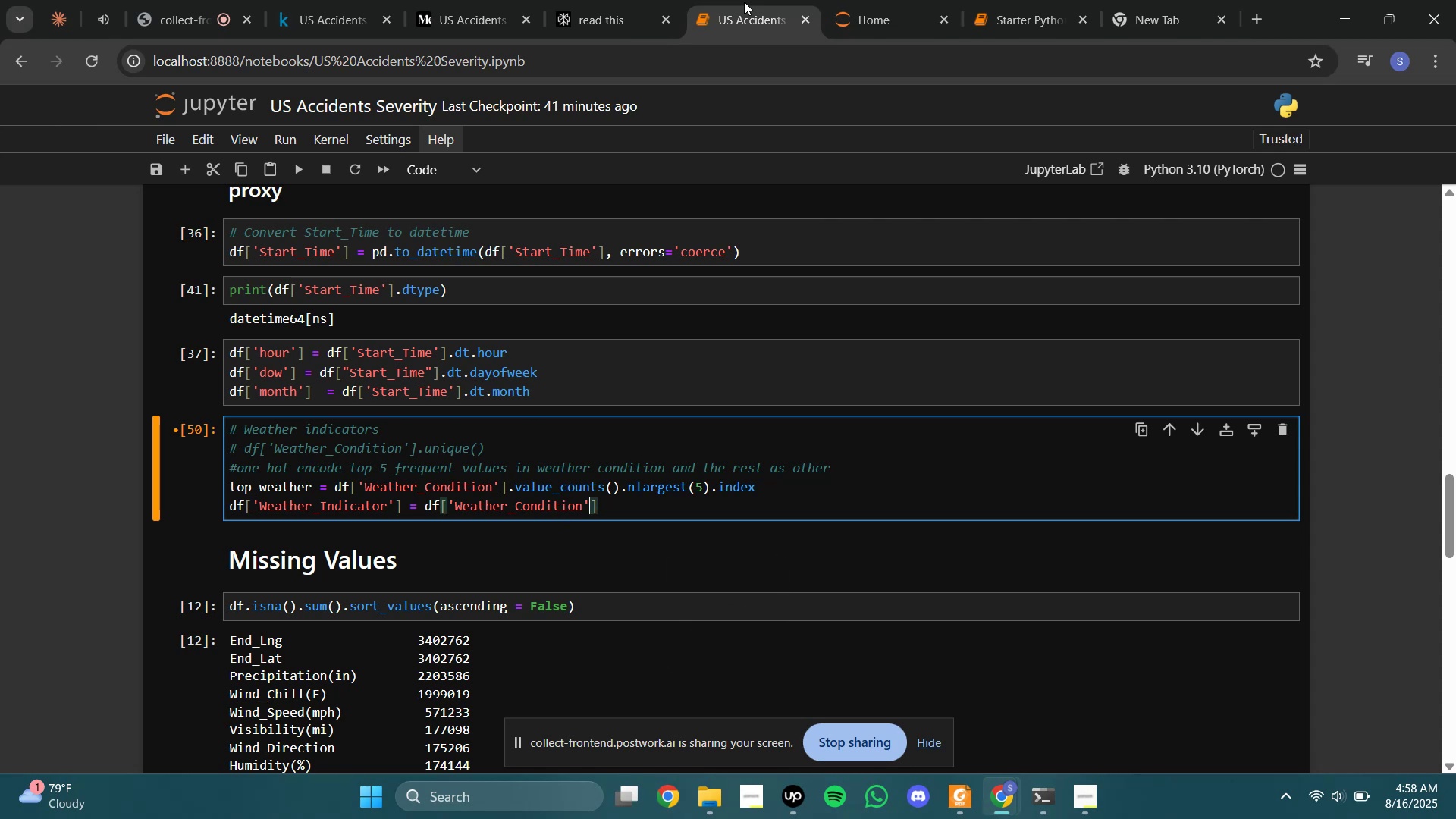 
key(ArrowRight)
 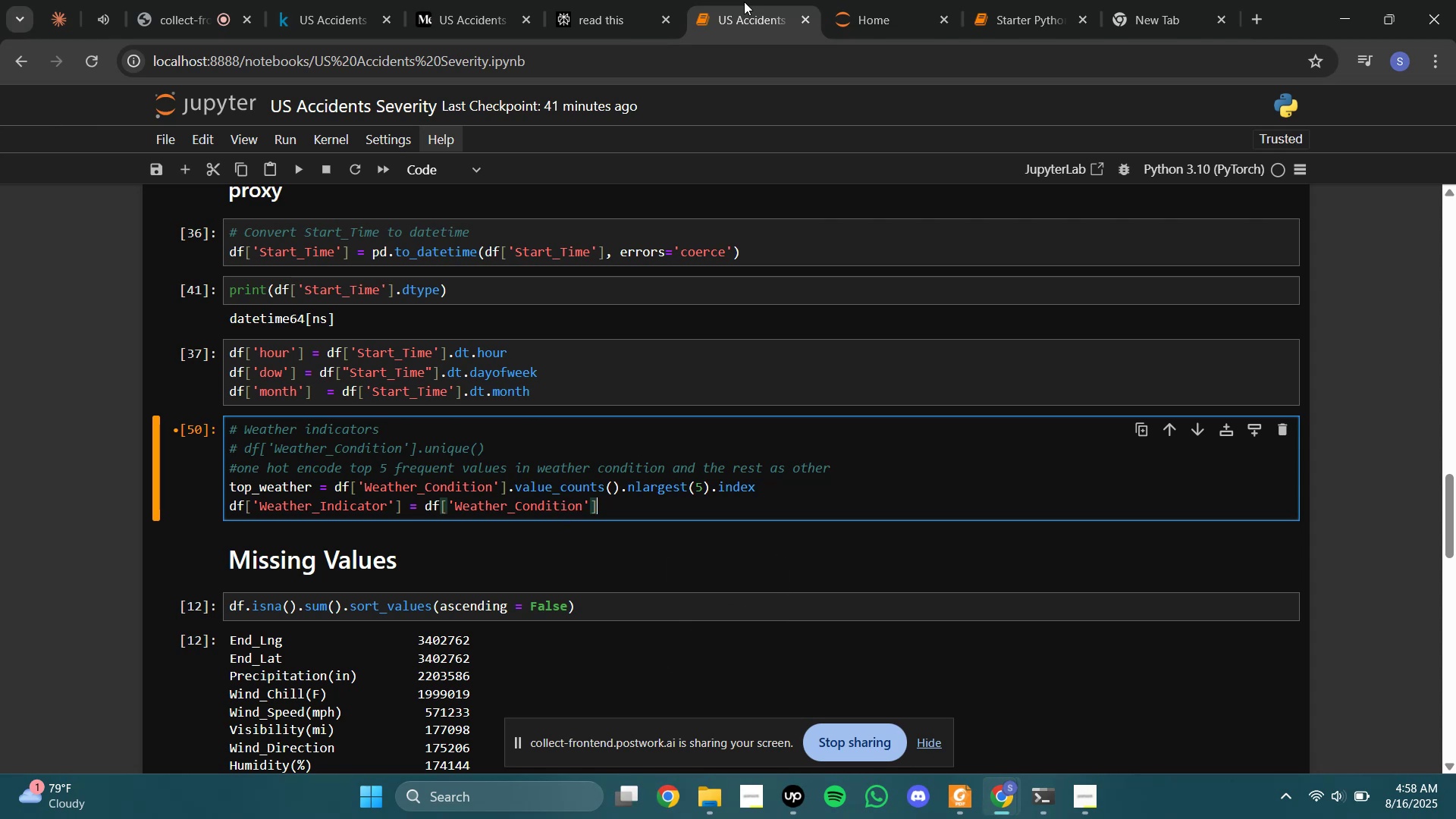 
type(.where)
 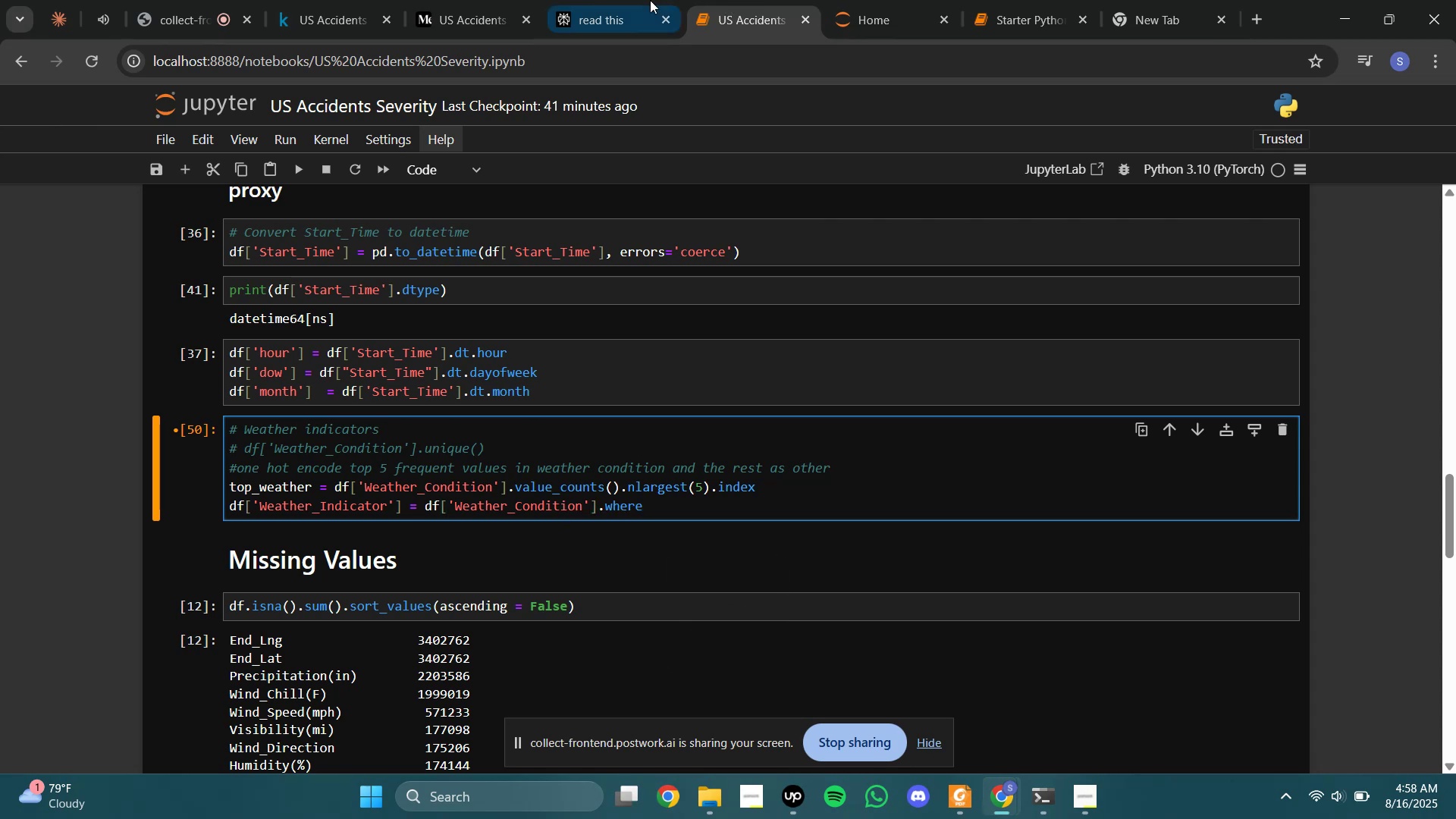 
left_click([650, 0])
 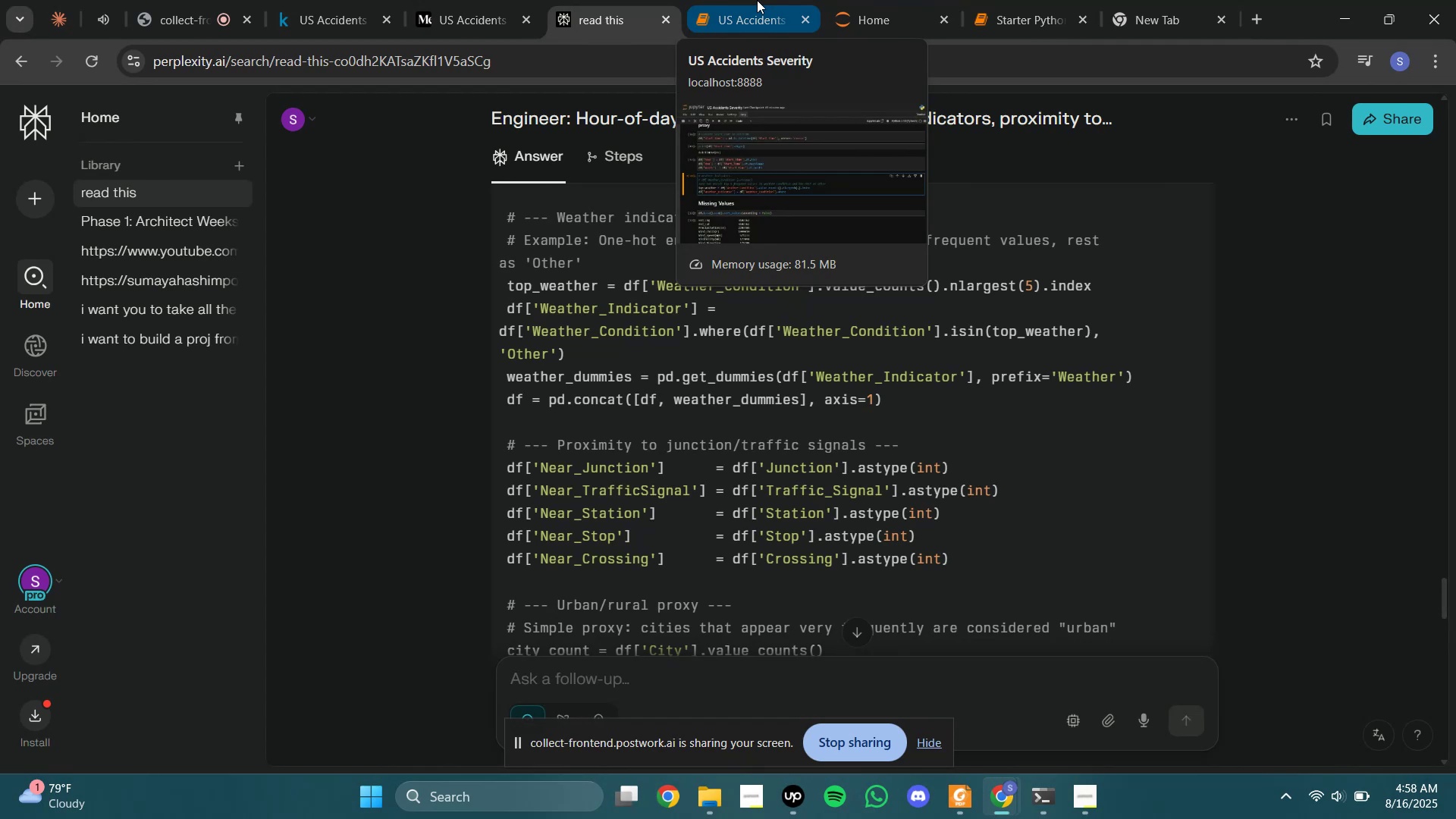 
wait(7.41)
 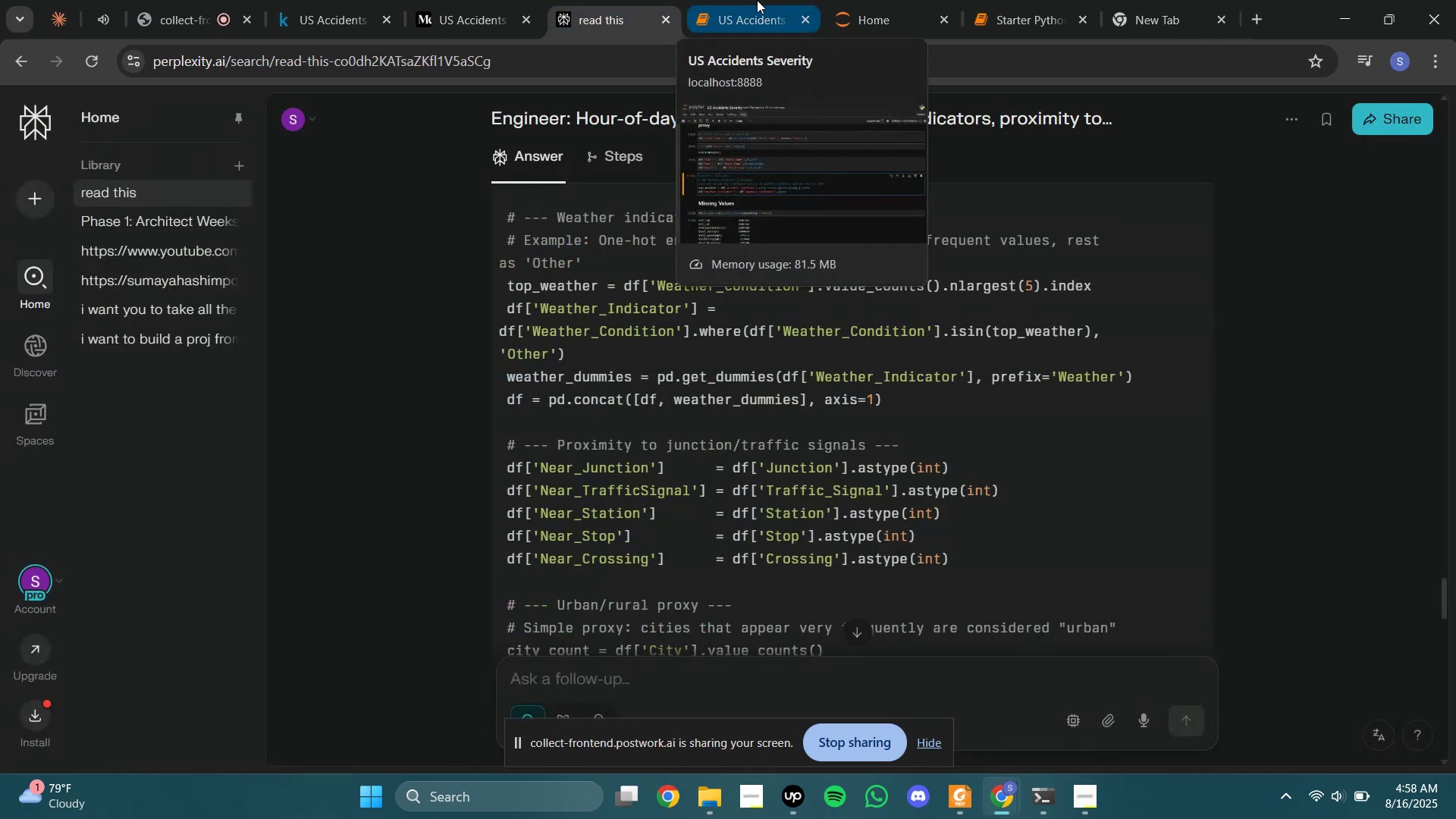 
left_click([757, 0])
 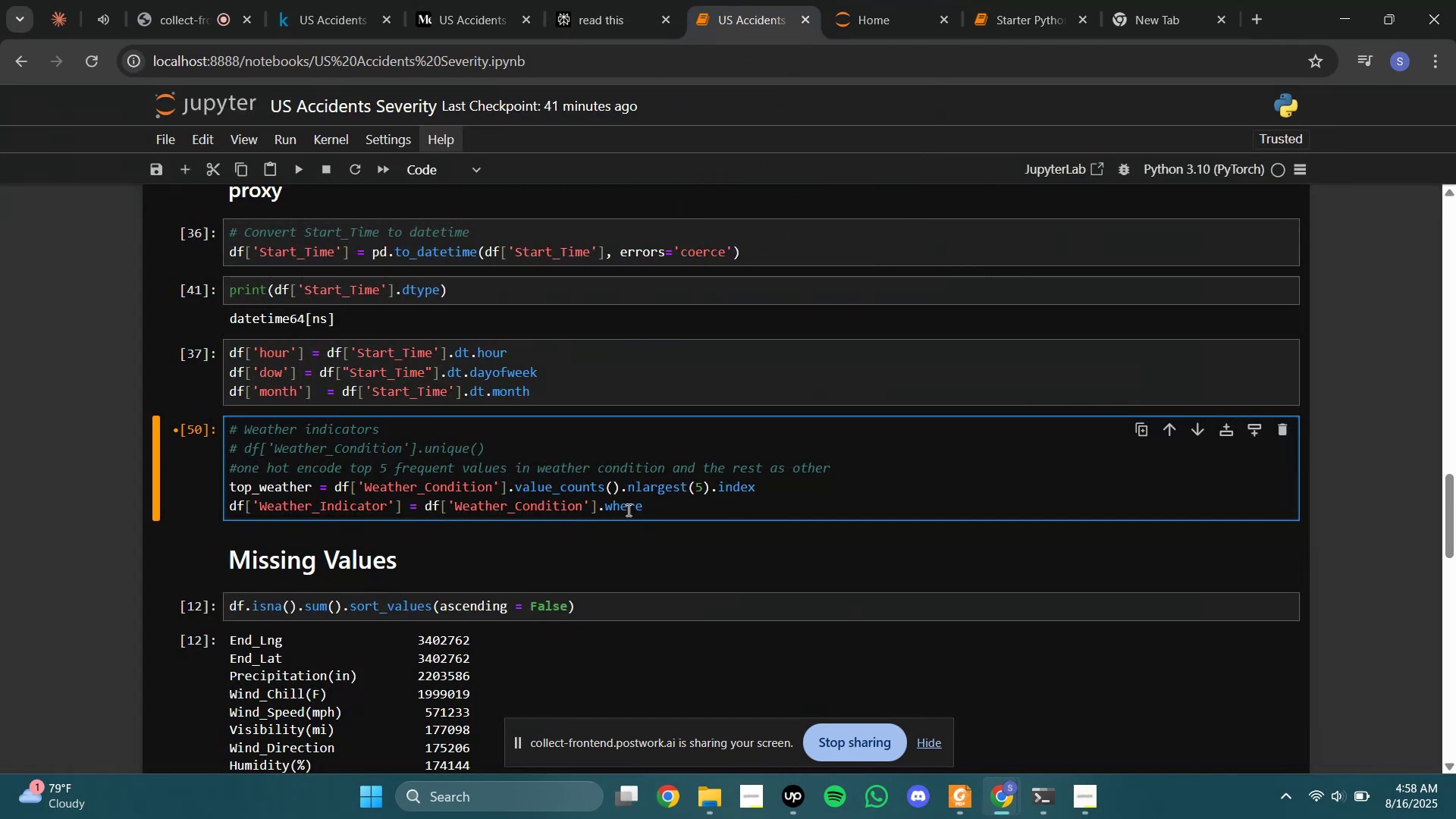 
left_click([583, 0])
 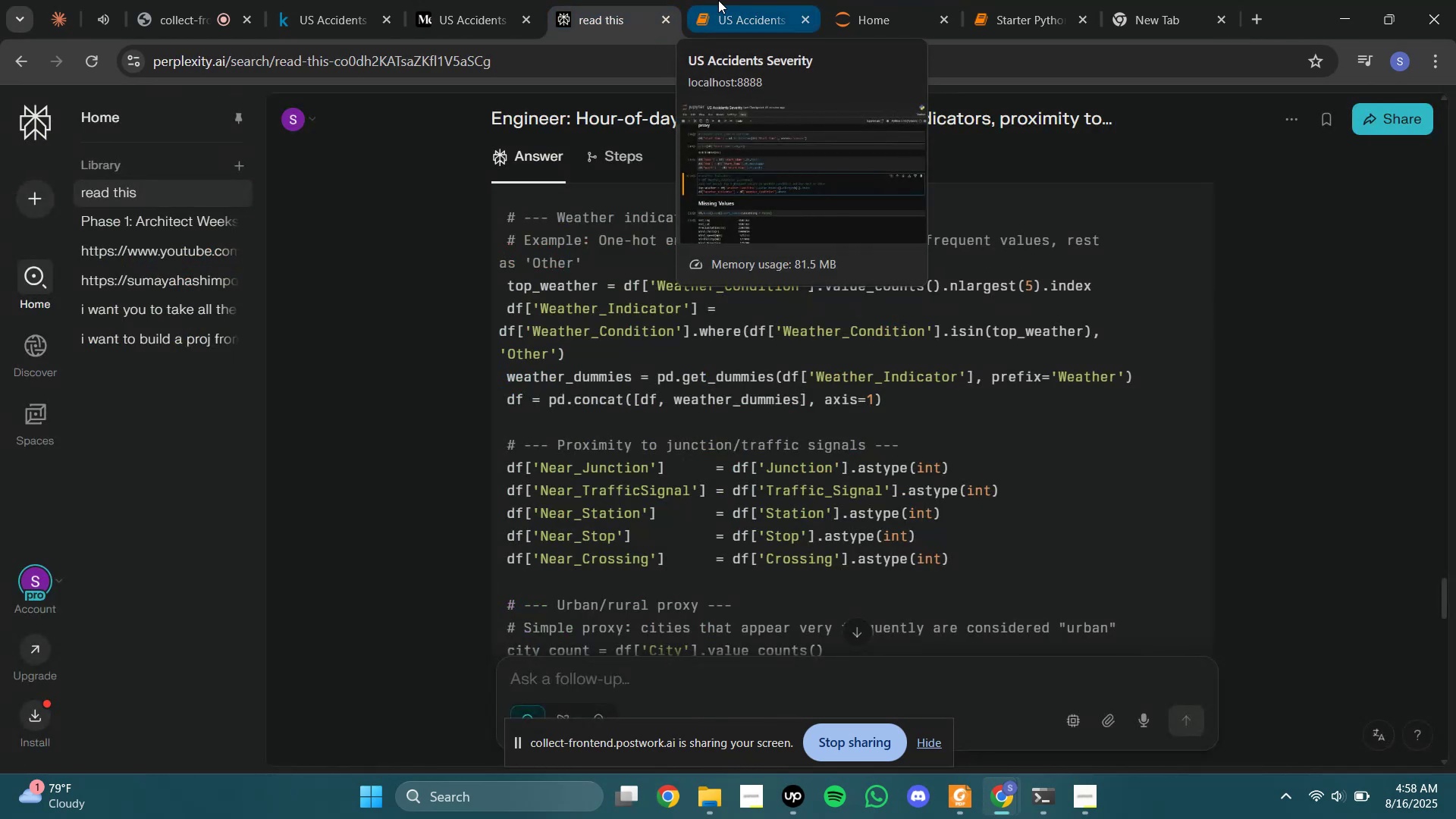 
left_click([718, 0])
 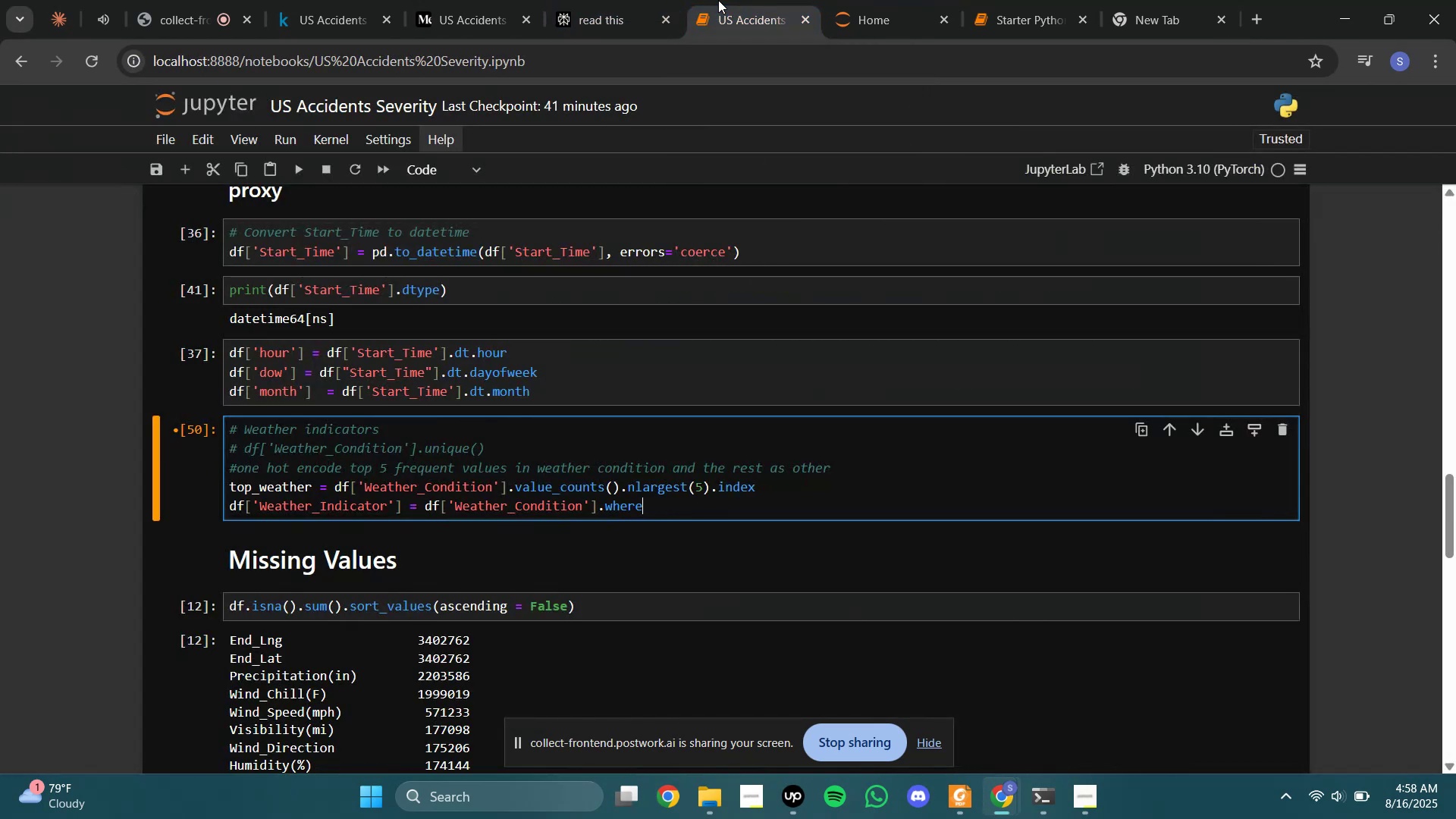 
type(())
 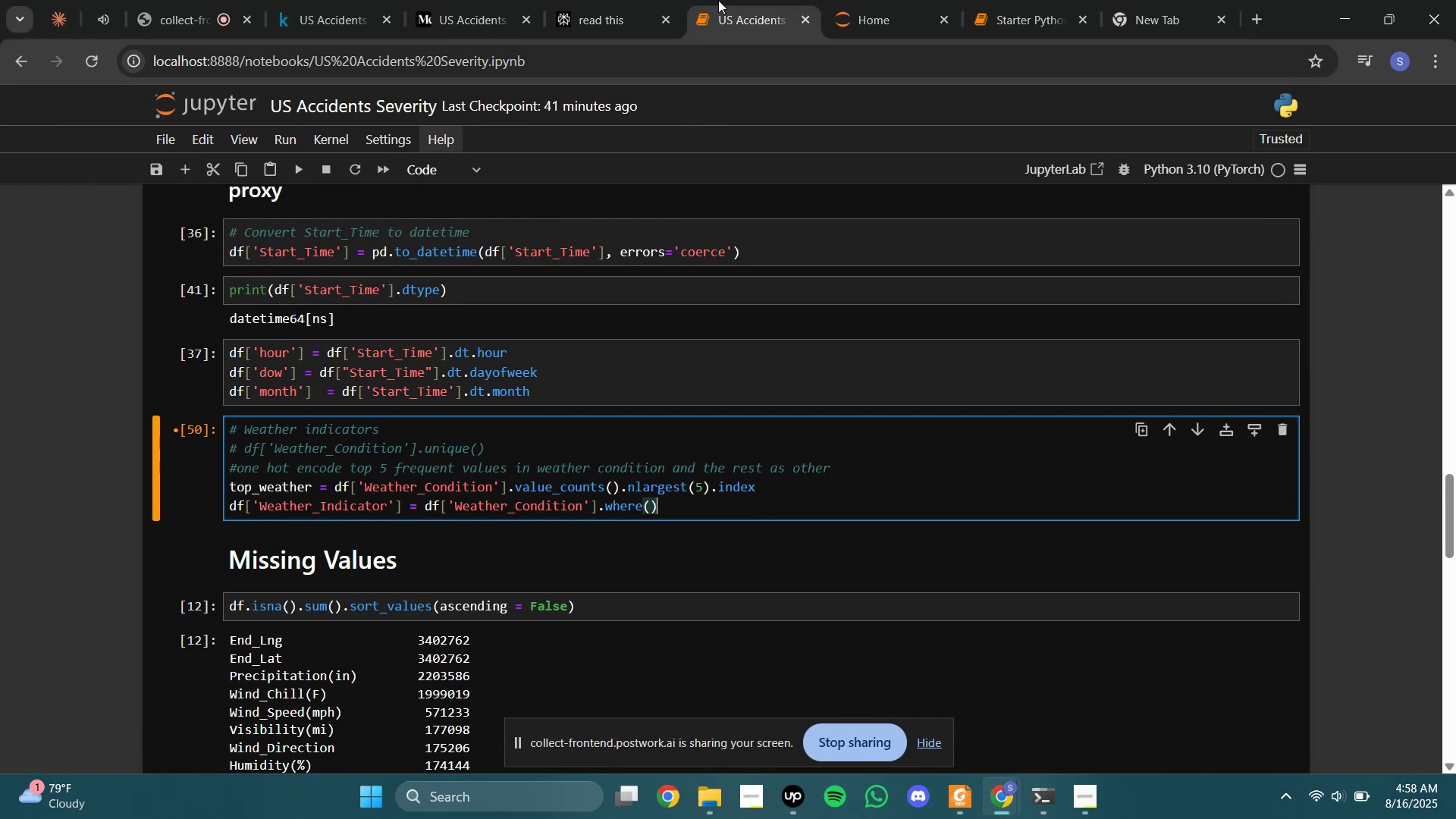 
key(ArrowLeft)
 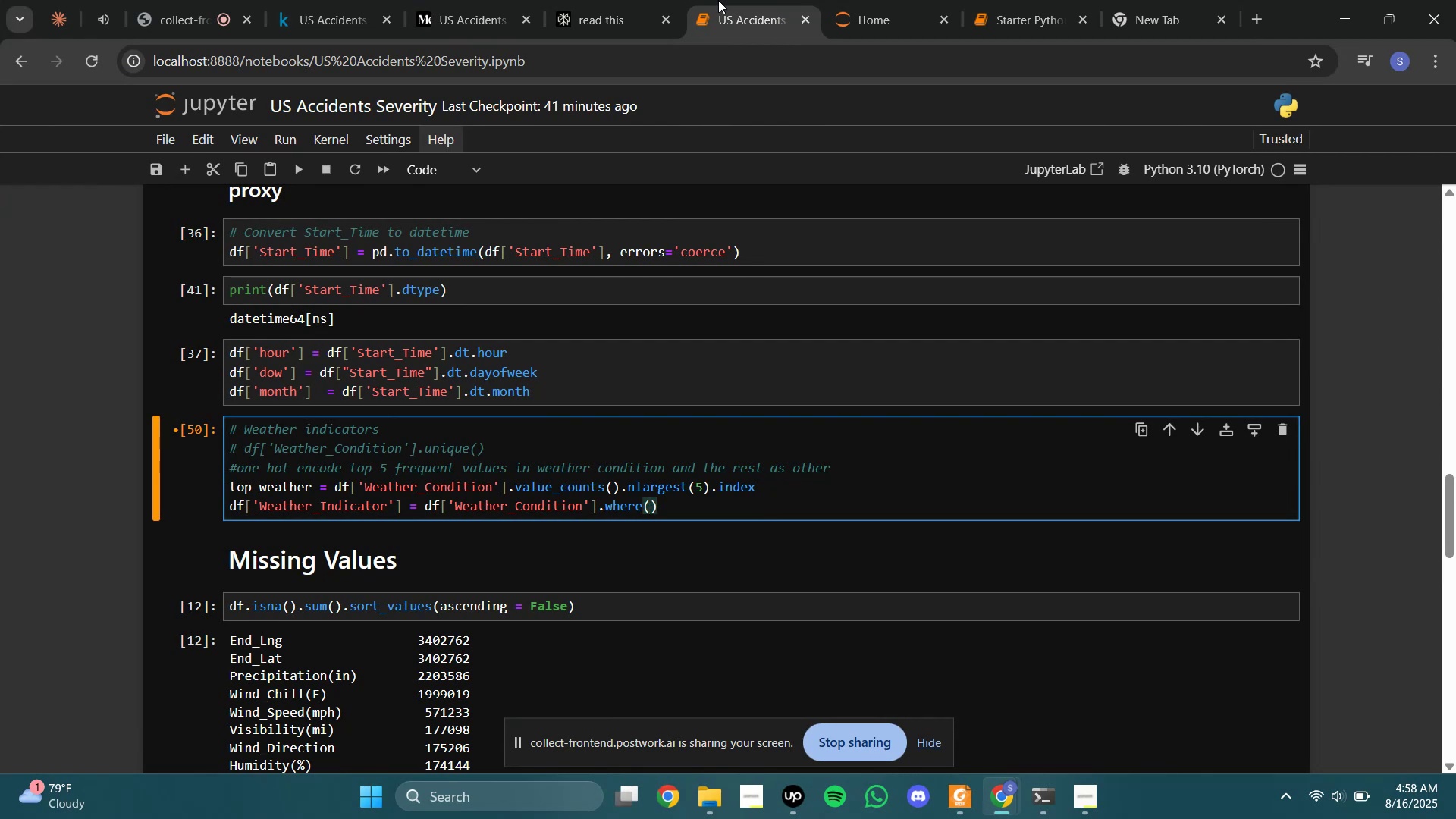 
type(df[])
 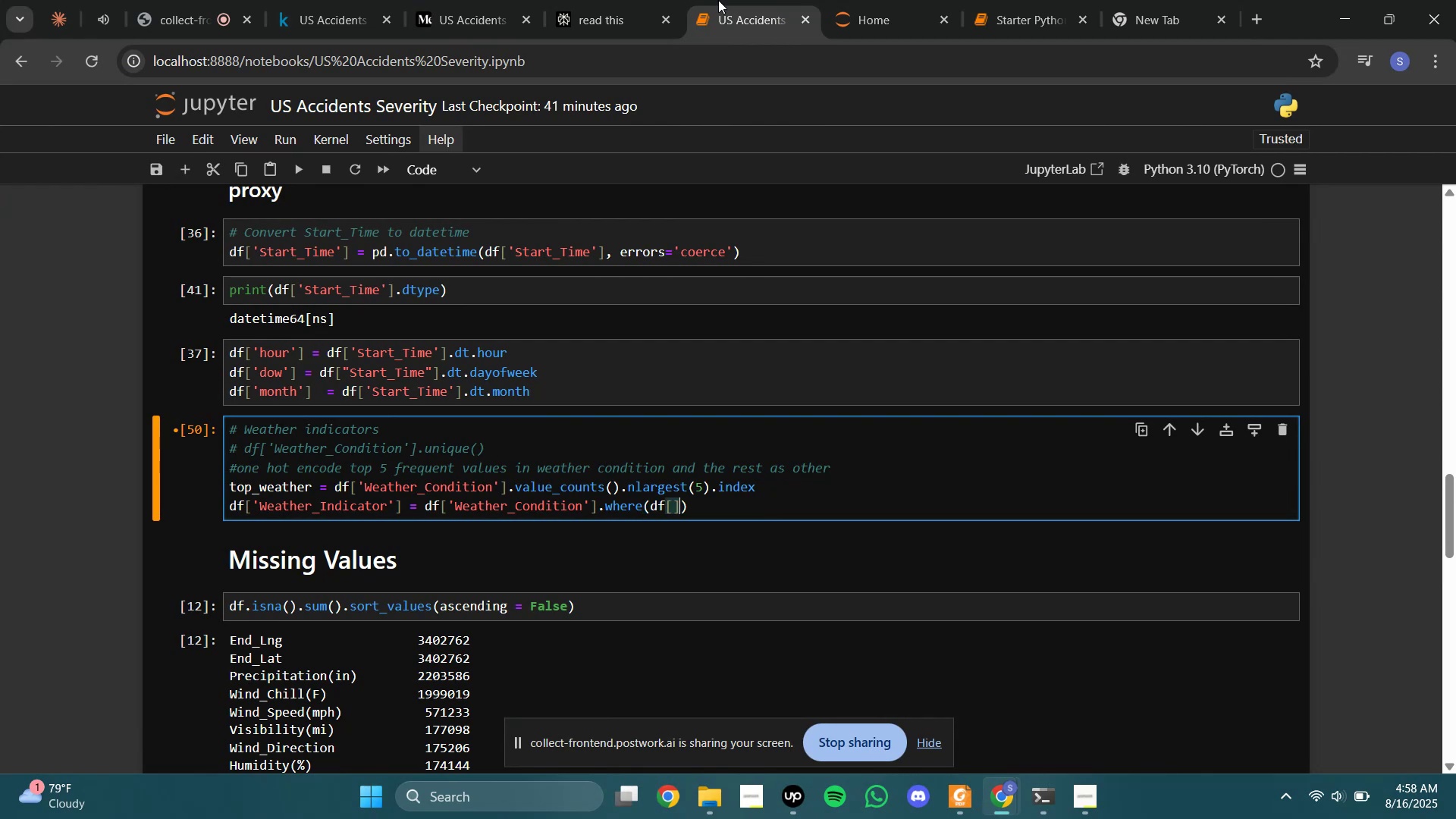 
key(ArrowLeft)
 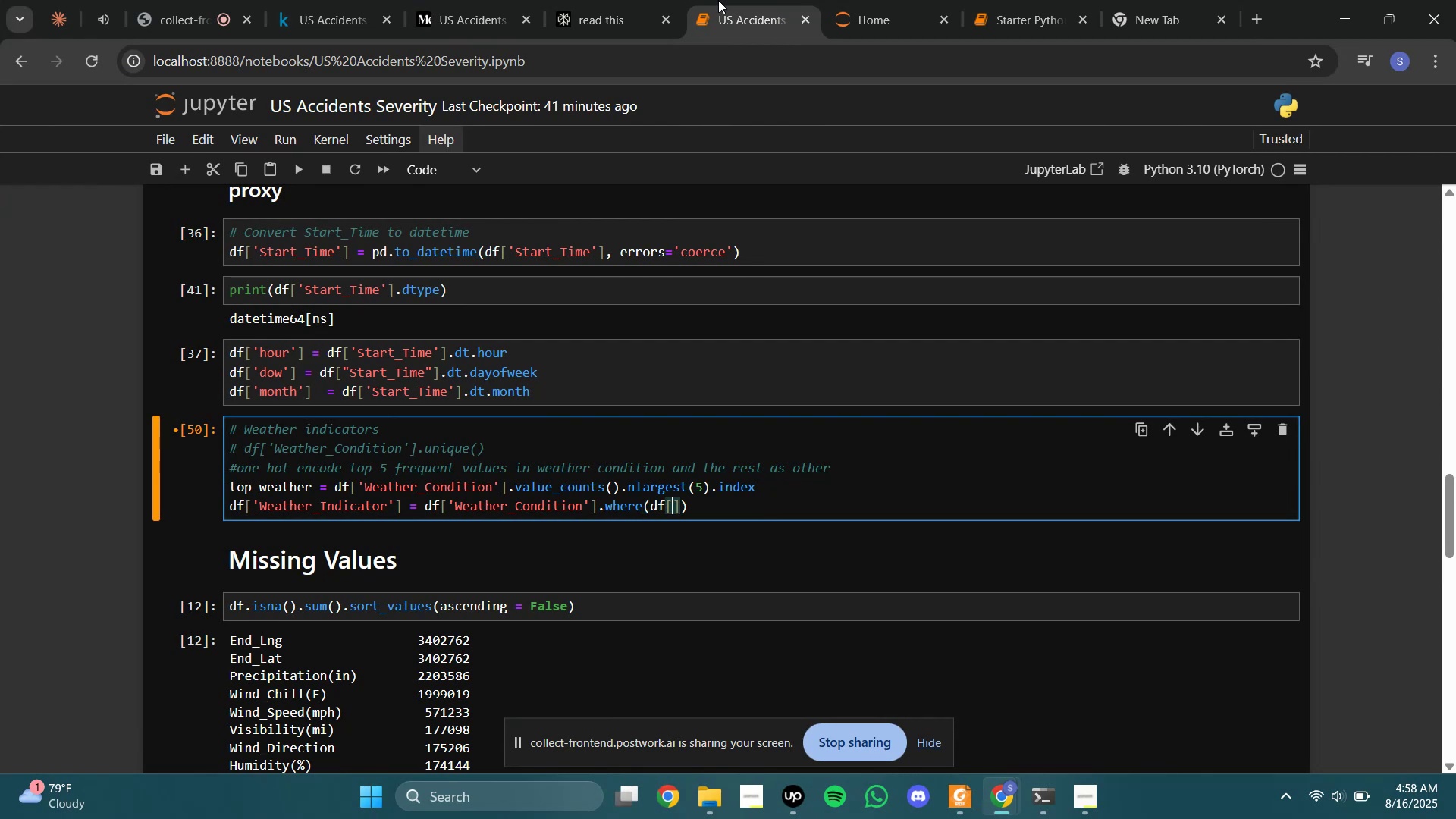 
key(CapsLock)
 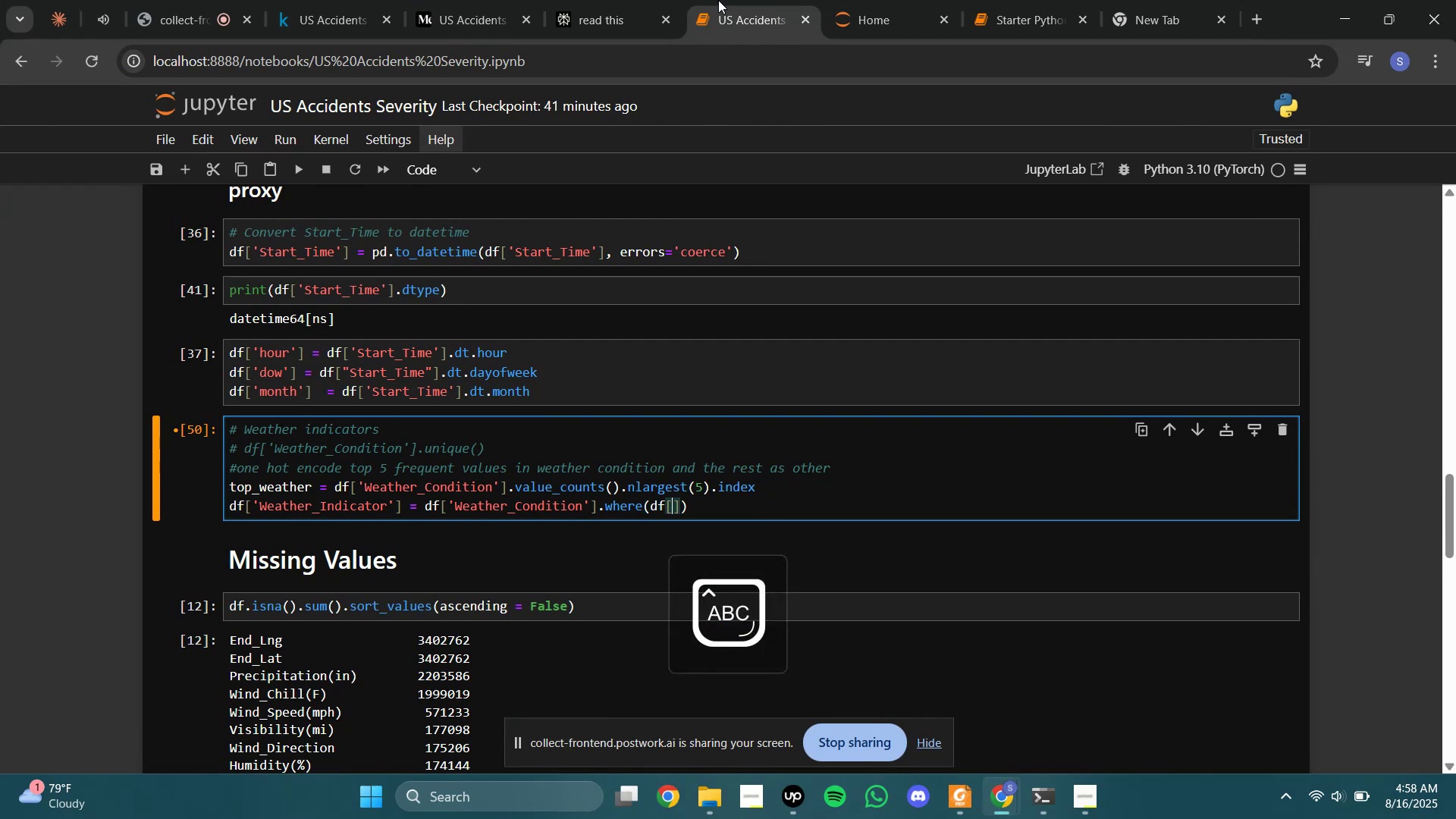 
key(Quote)
 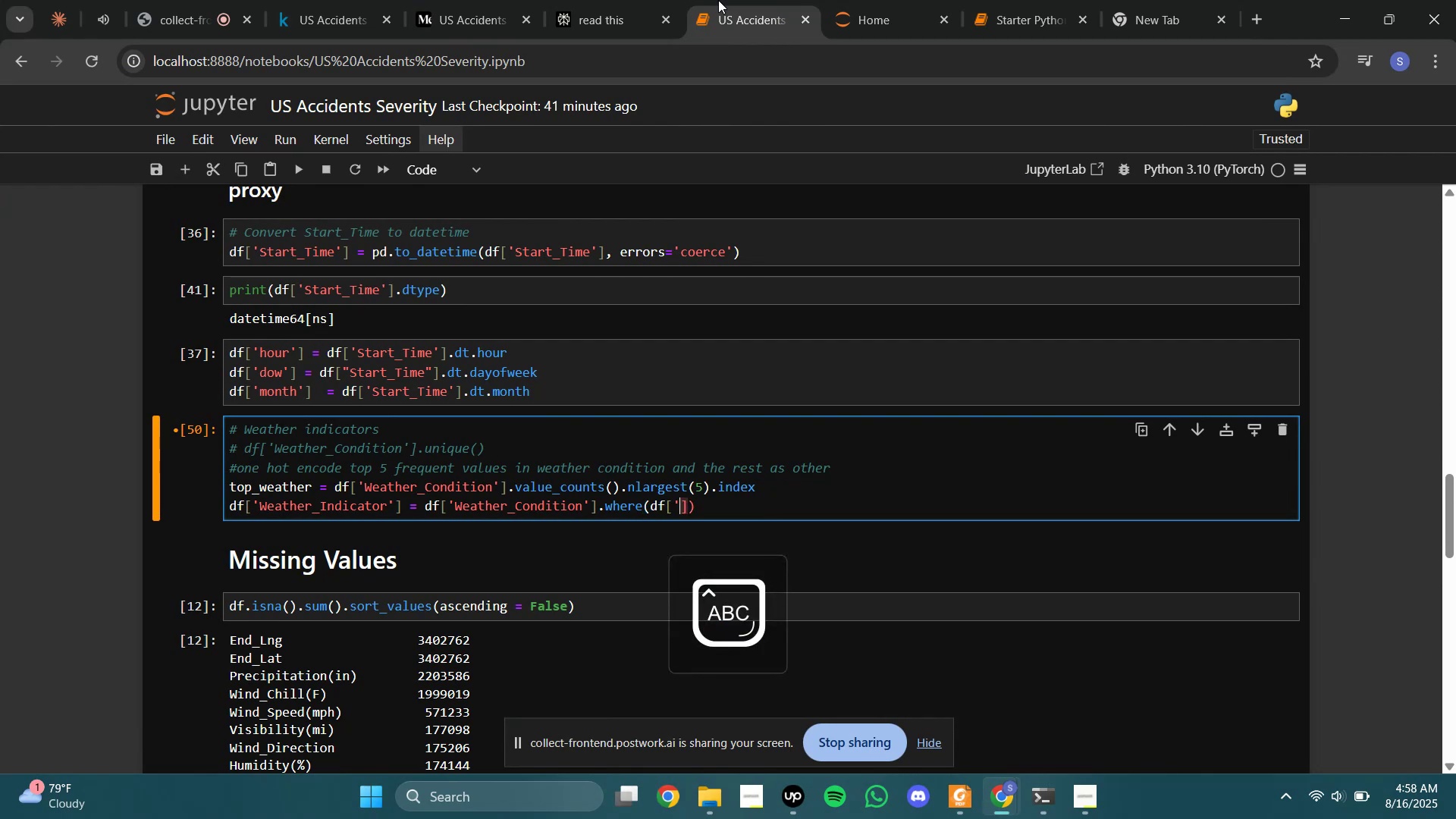 
key(Quote)
 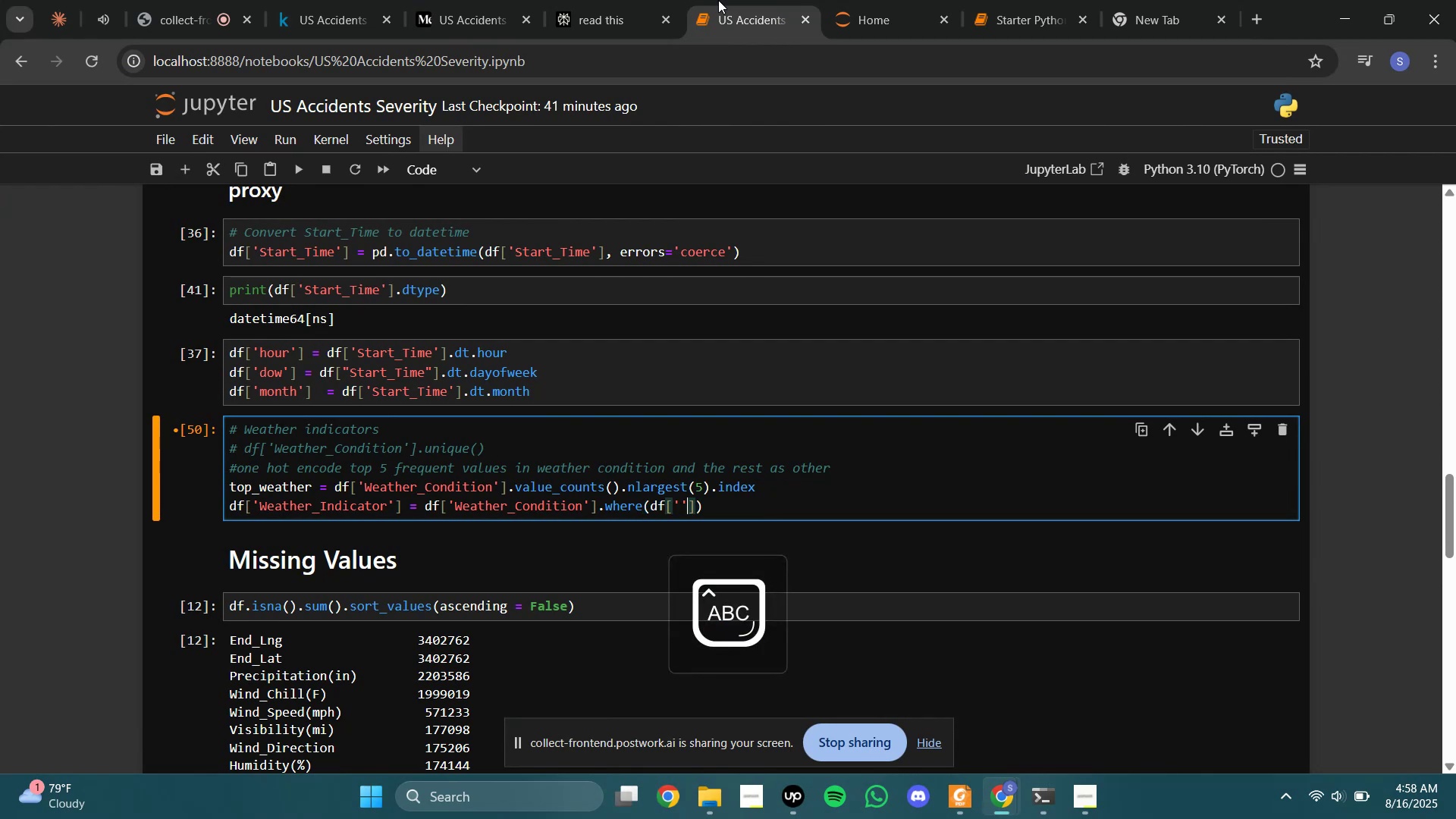 
key(ArrowLeft)
 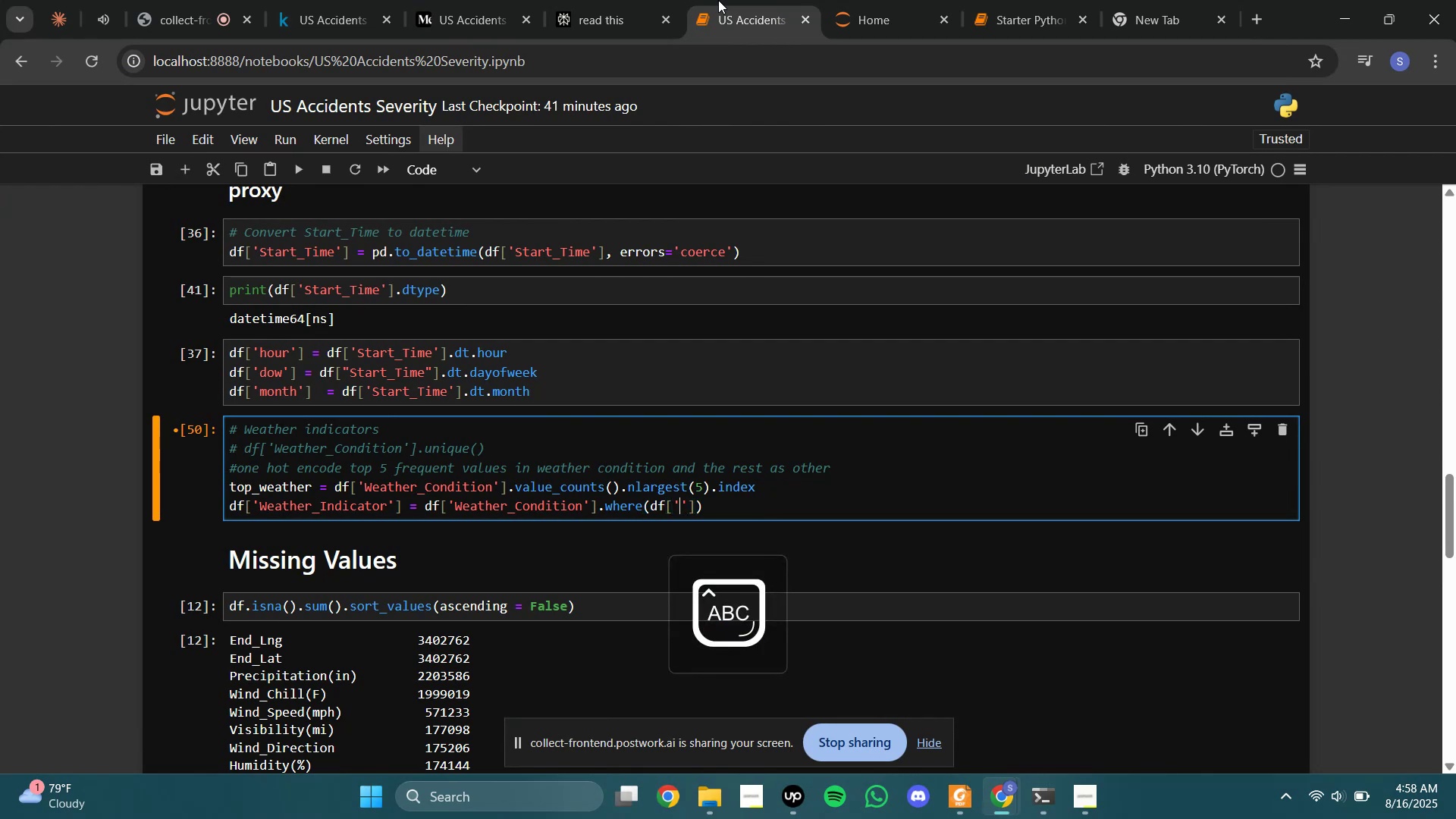 
type(Whe)
key(Backspace)
key(Backspace)
type(eather_Condition)
 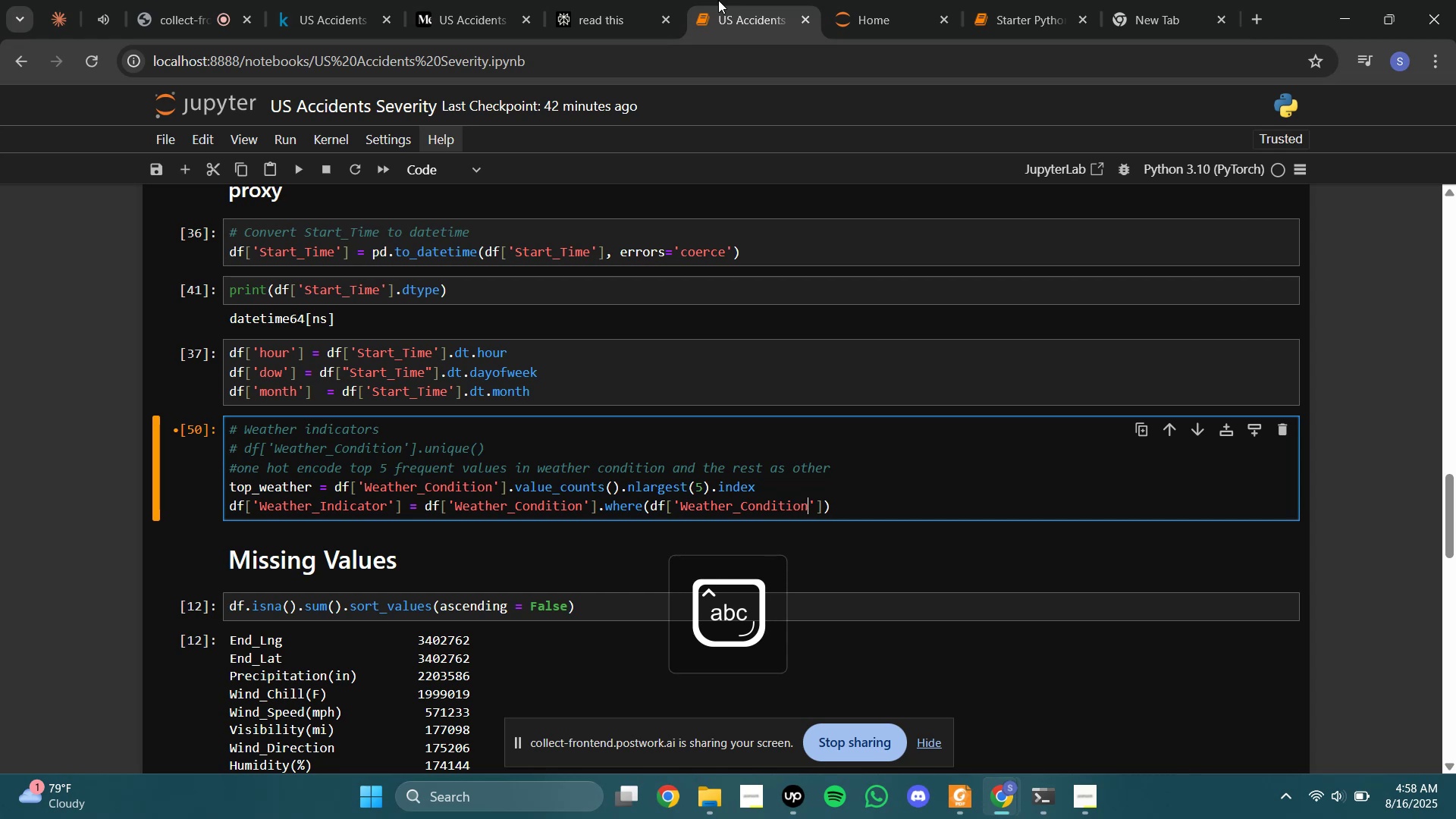 
key(ArrowRight)
 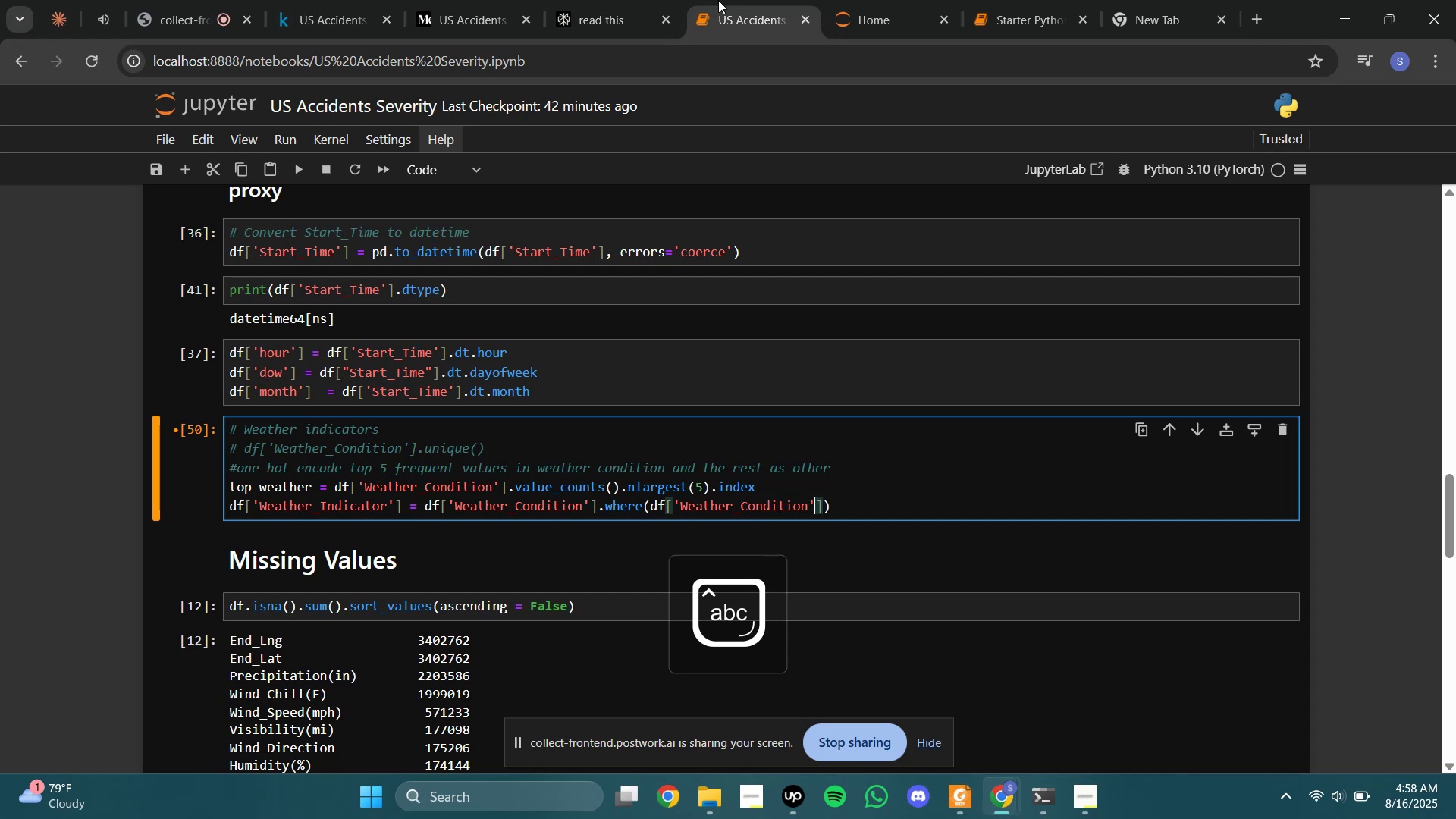 
key(ArrowRight)
 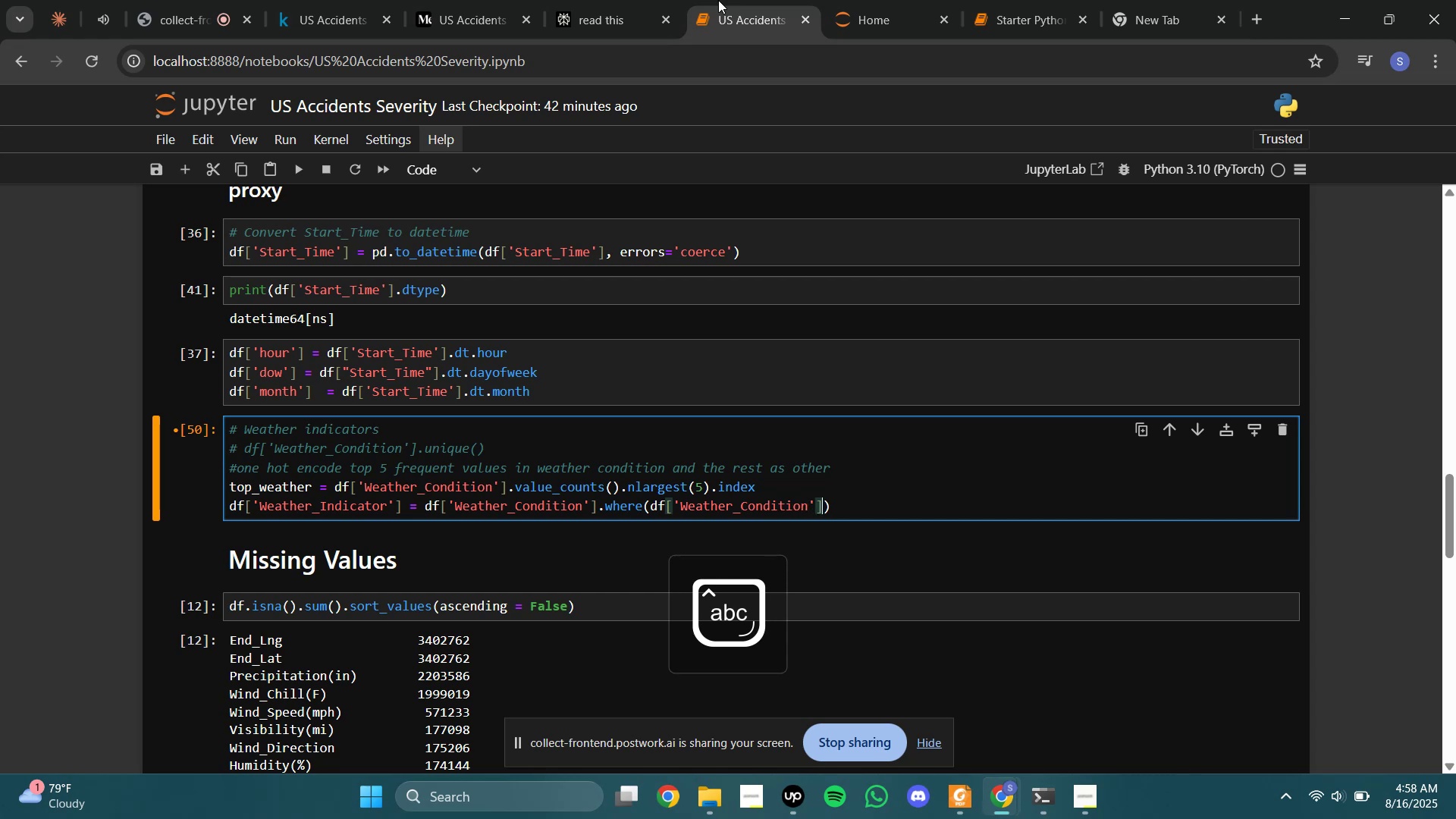 
type(isin())
 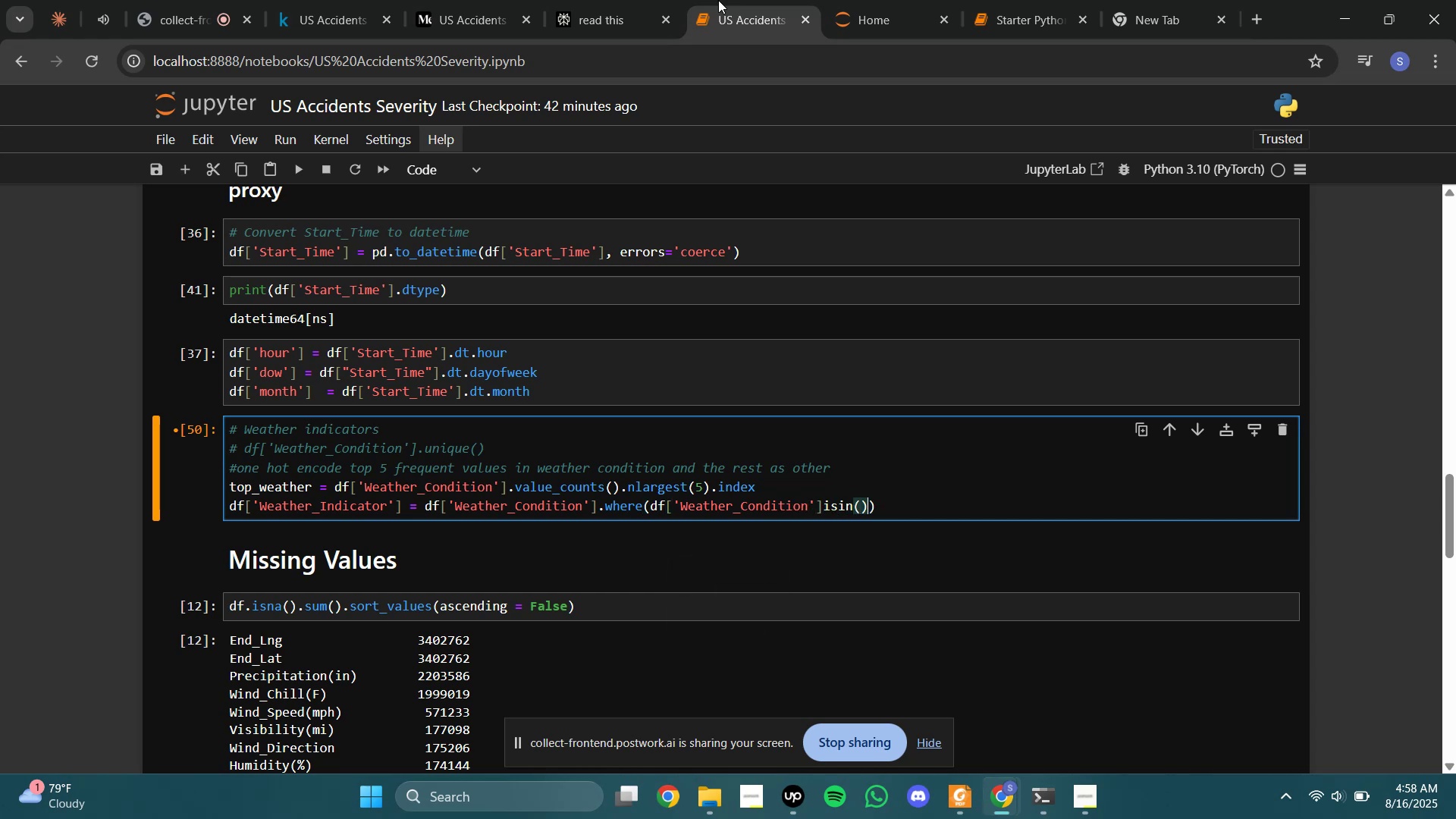 
 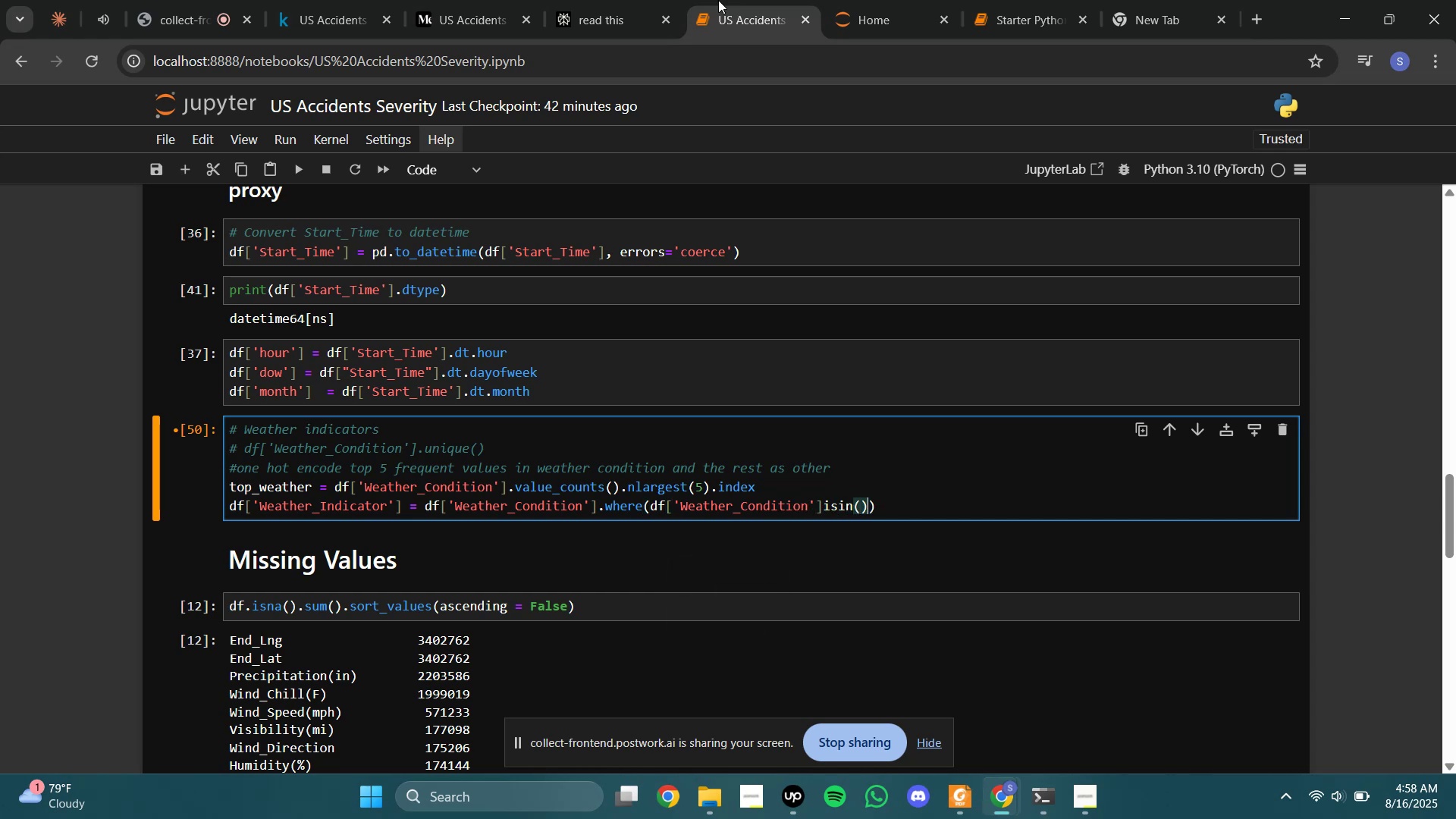 
key(ArrowLeft)
 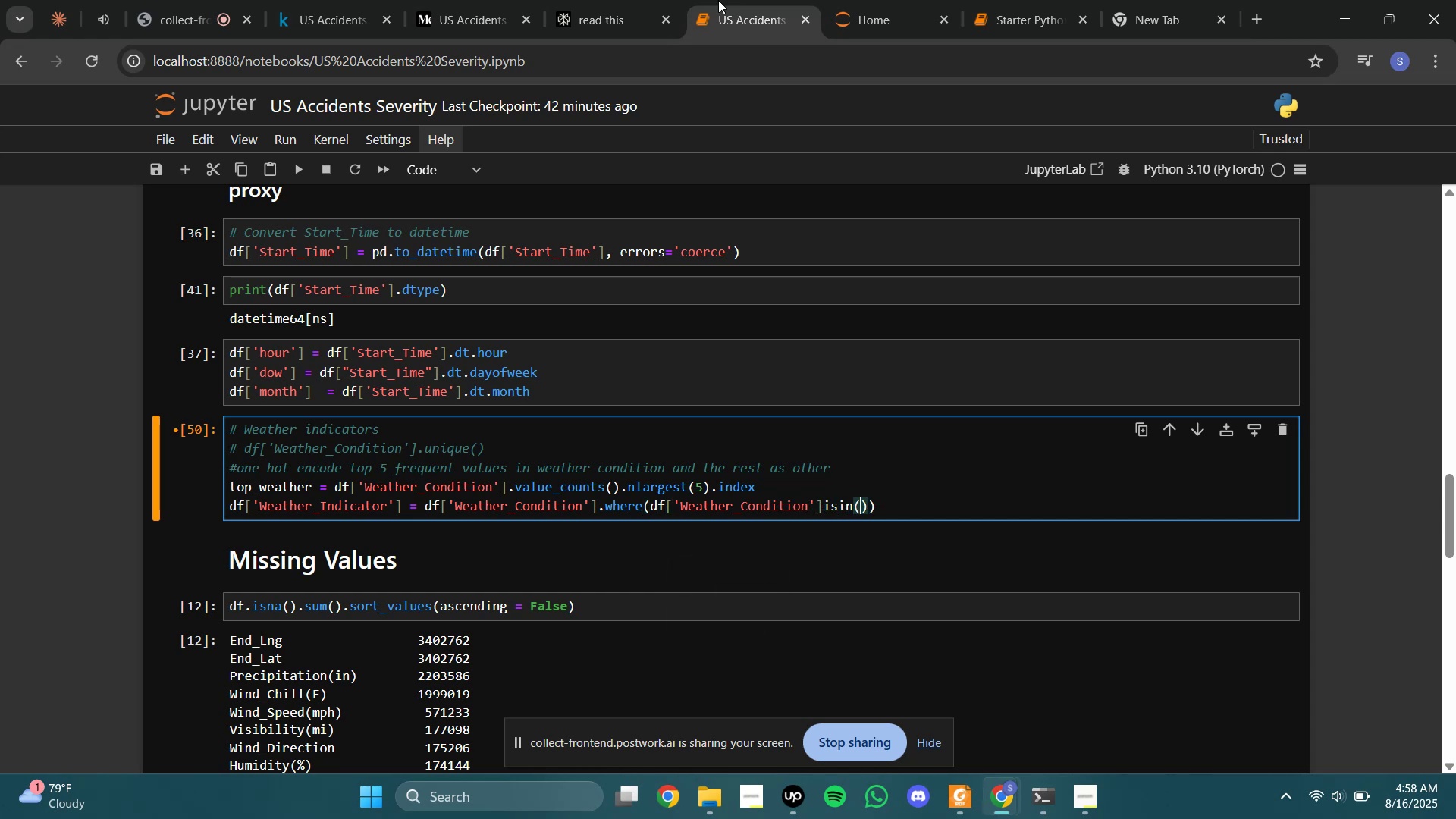 
type(top_weather)
 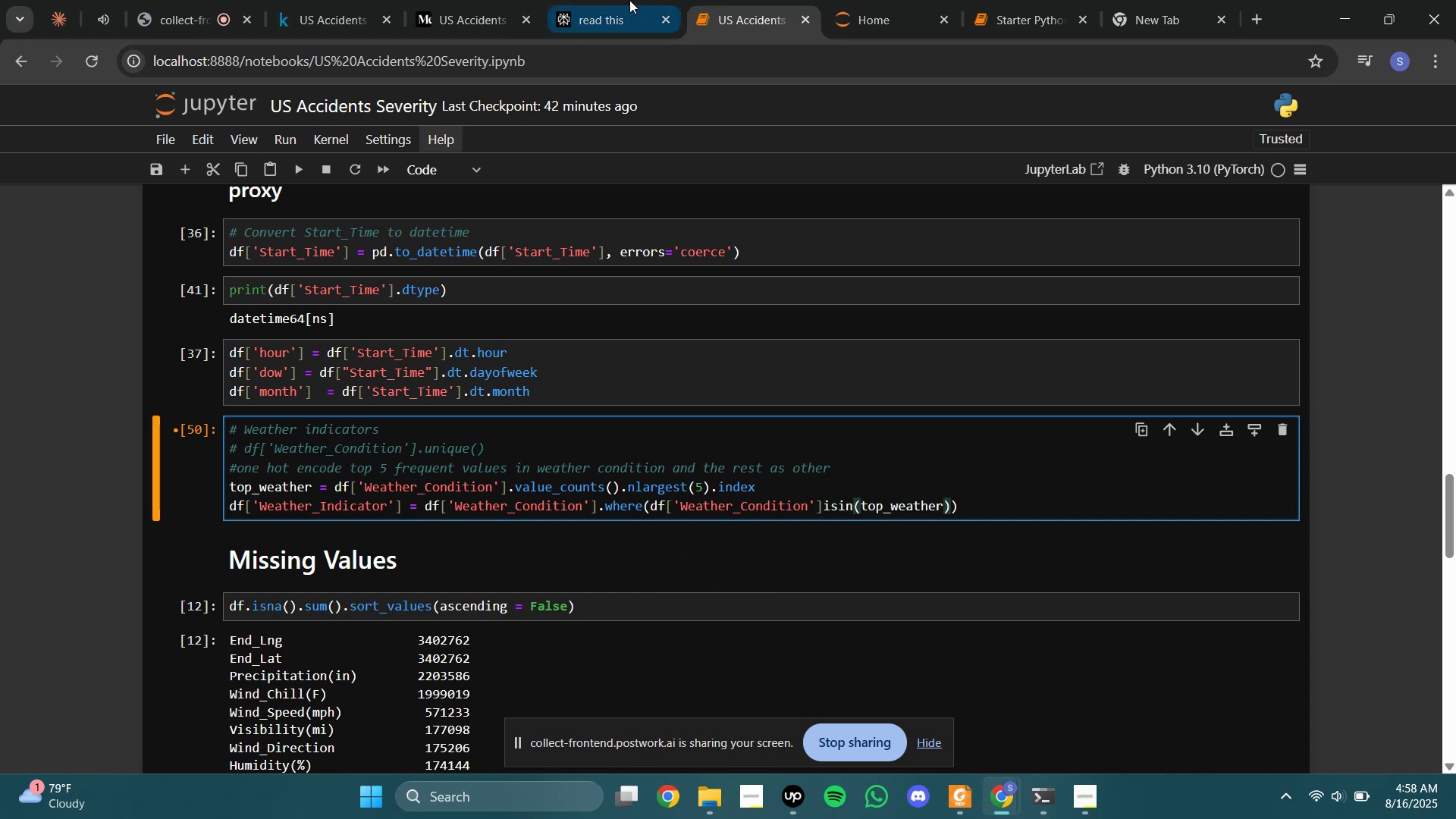 
left_click([604, 0])
 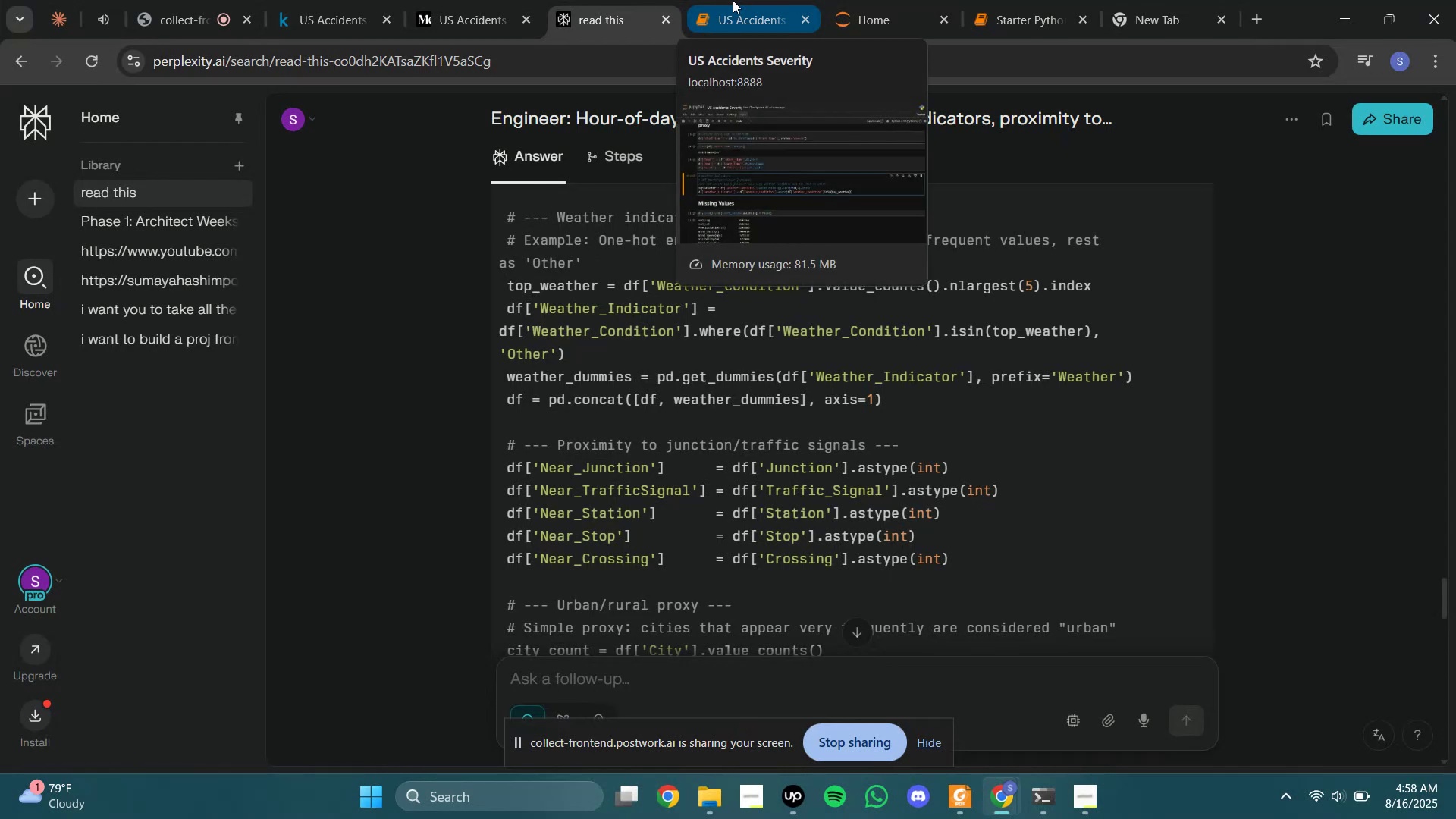 
left_click([733, 0])
 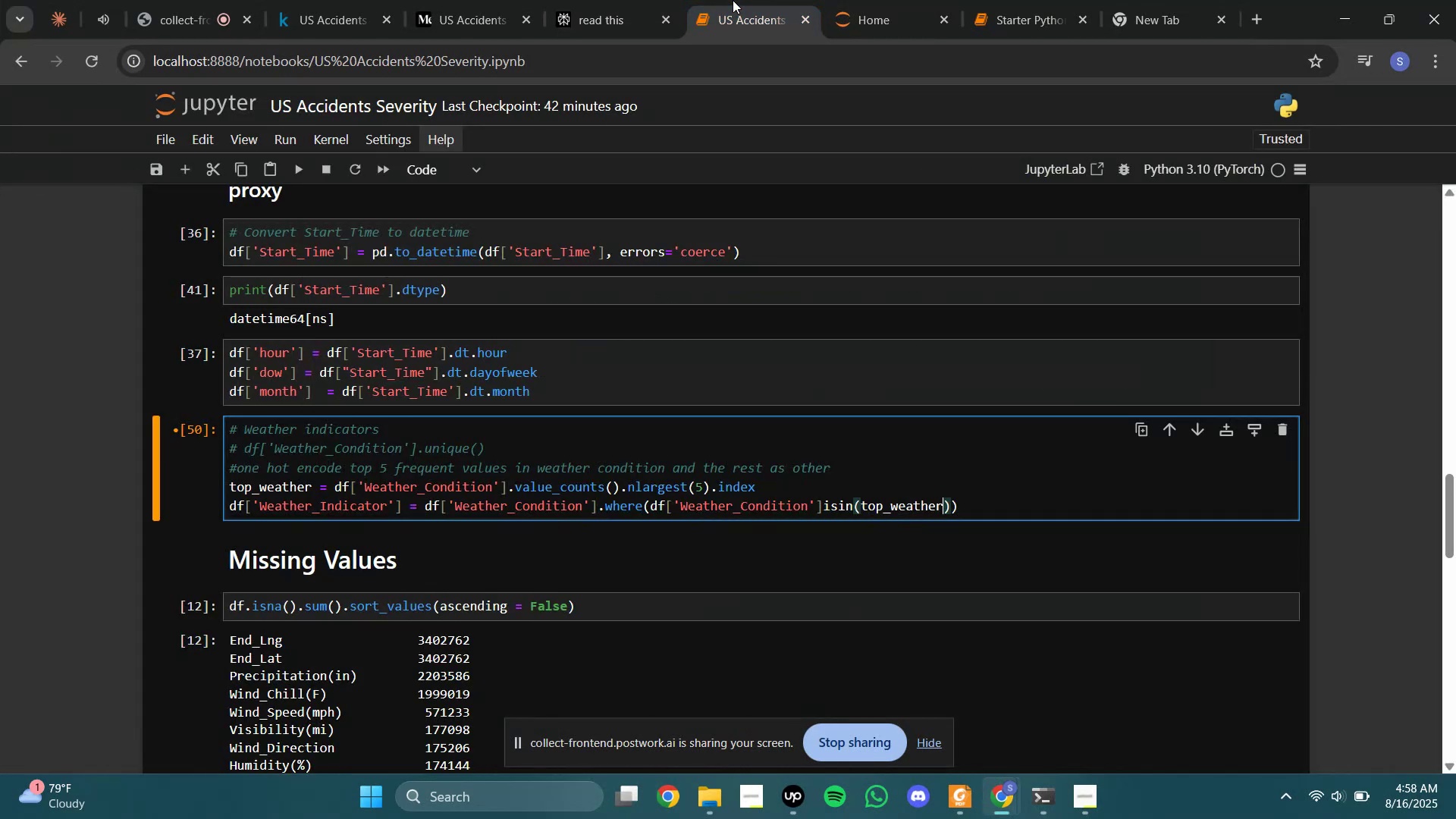 
key(ArrowRight)
 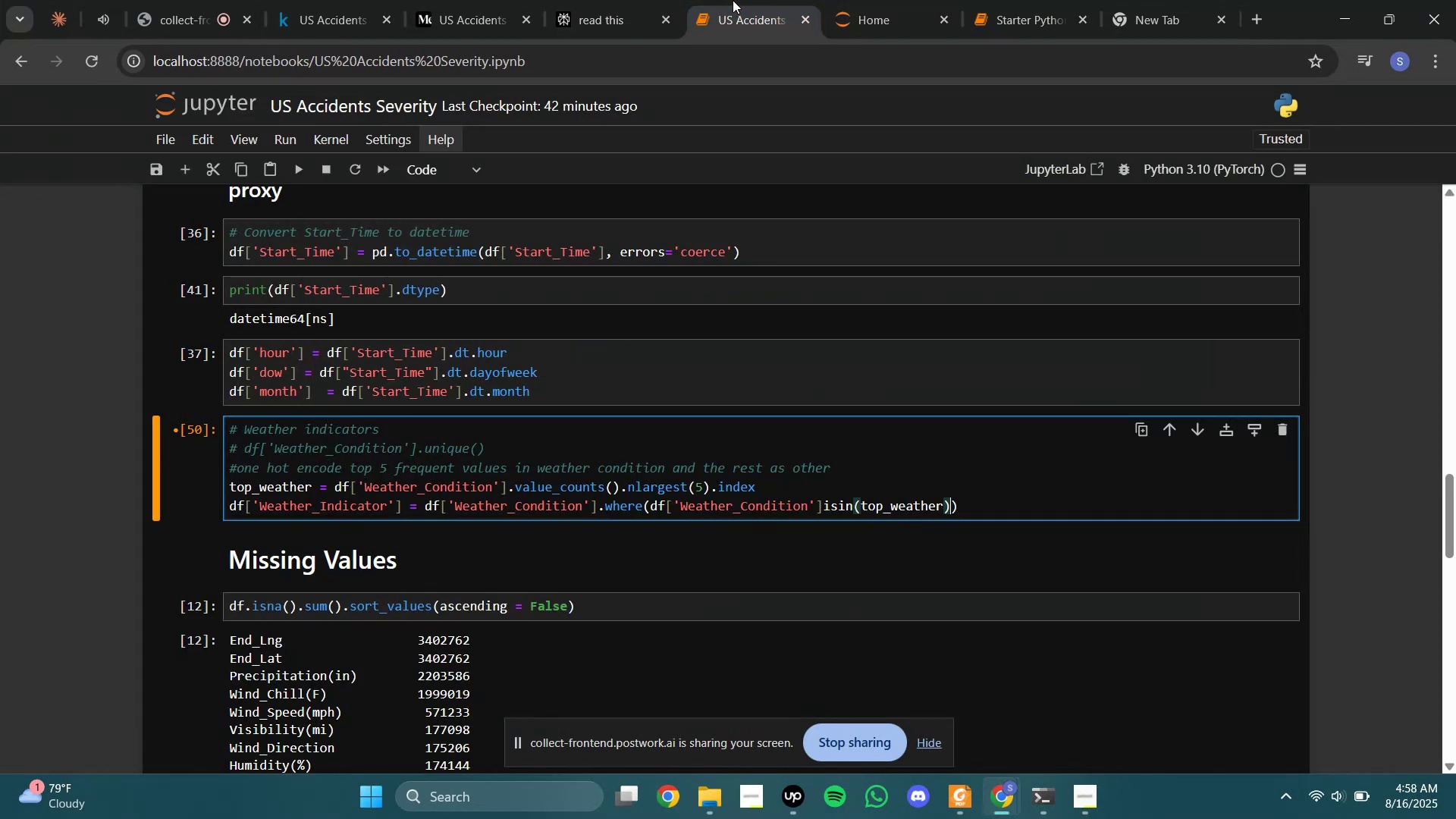 
left_click([733, 0])
 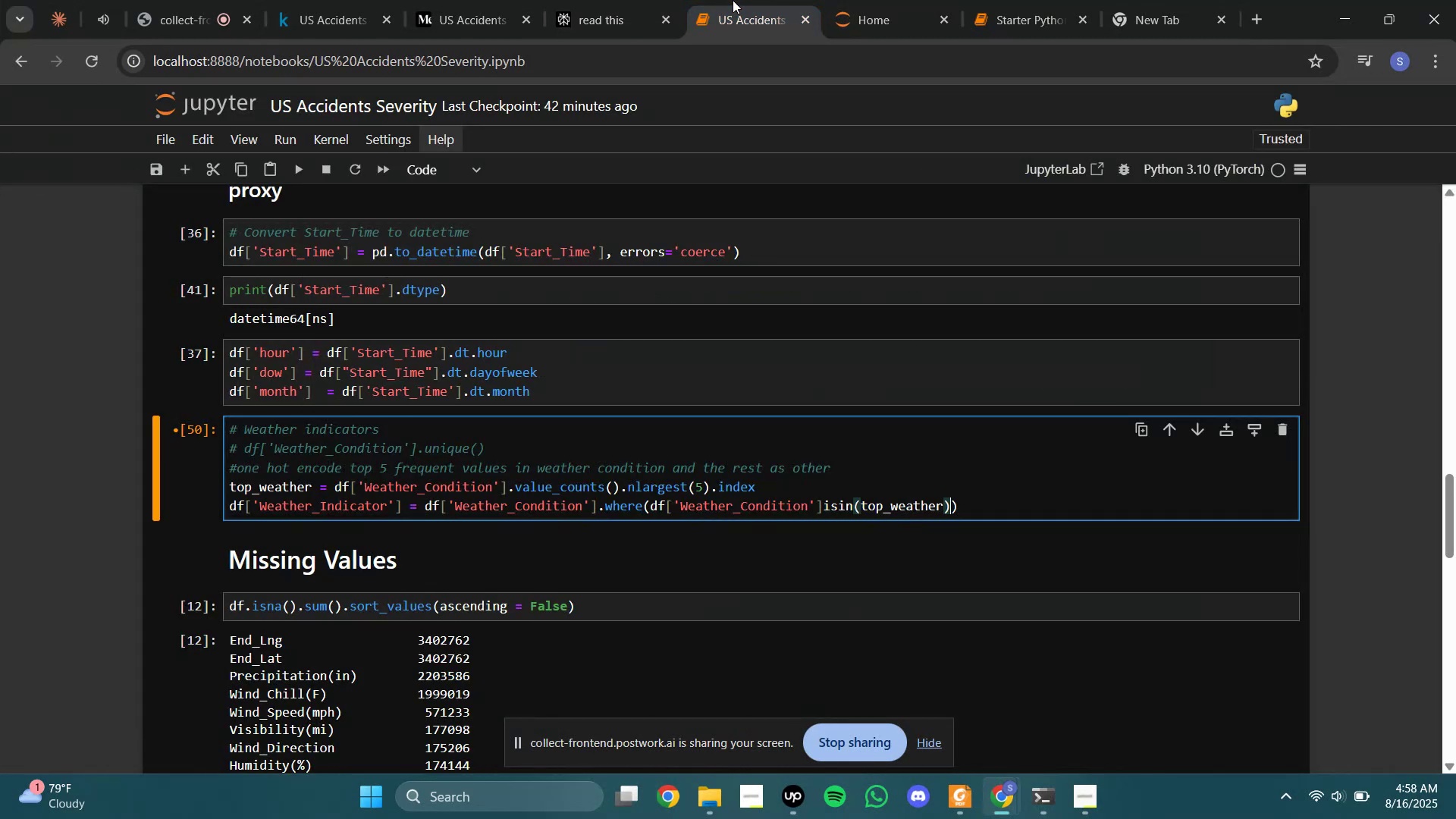 
key(Comma)
 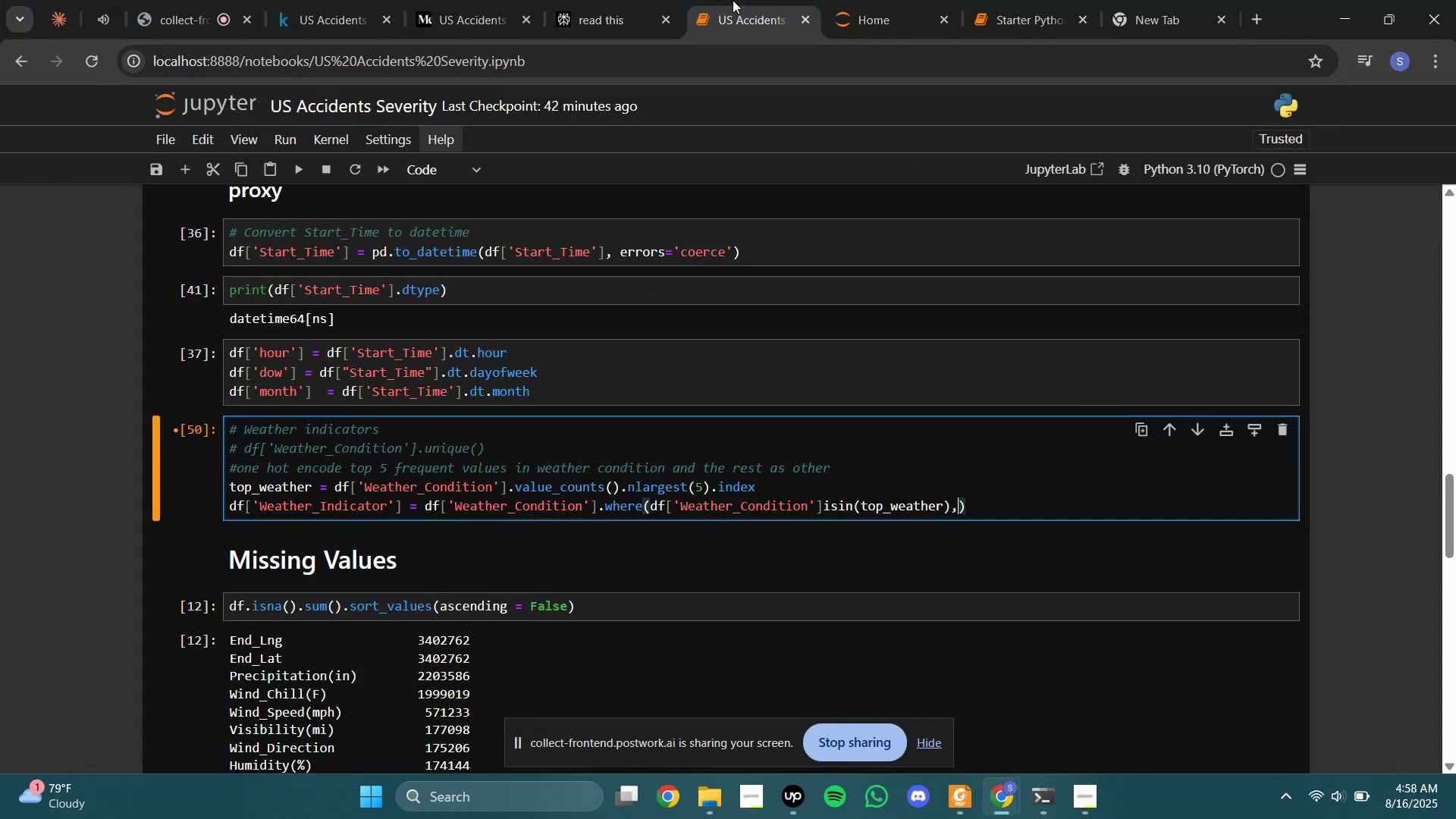 
key(Space)
 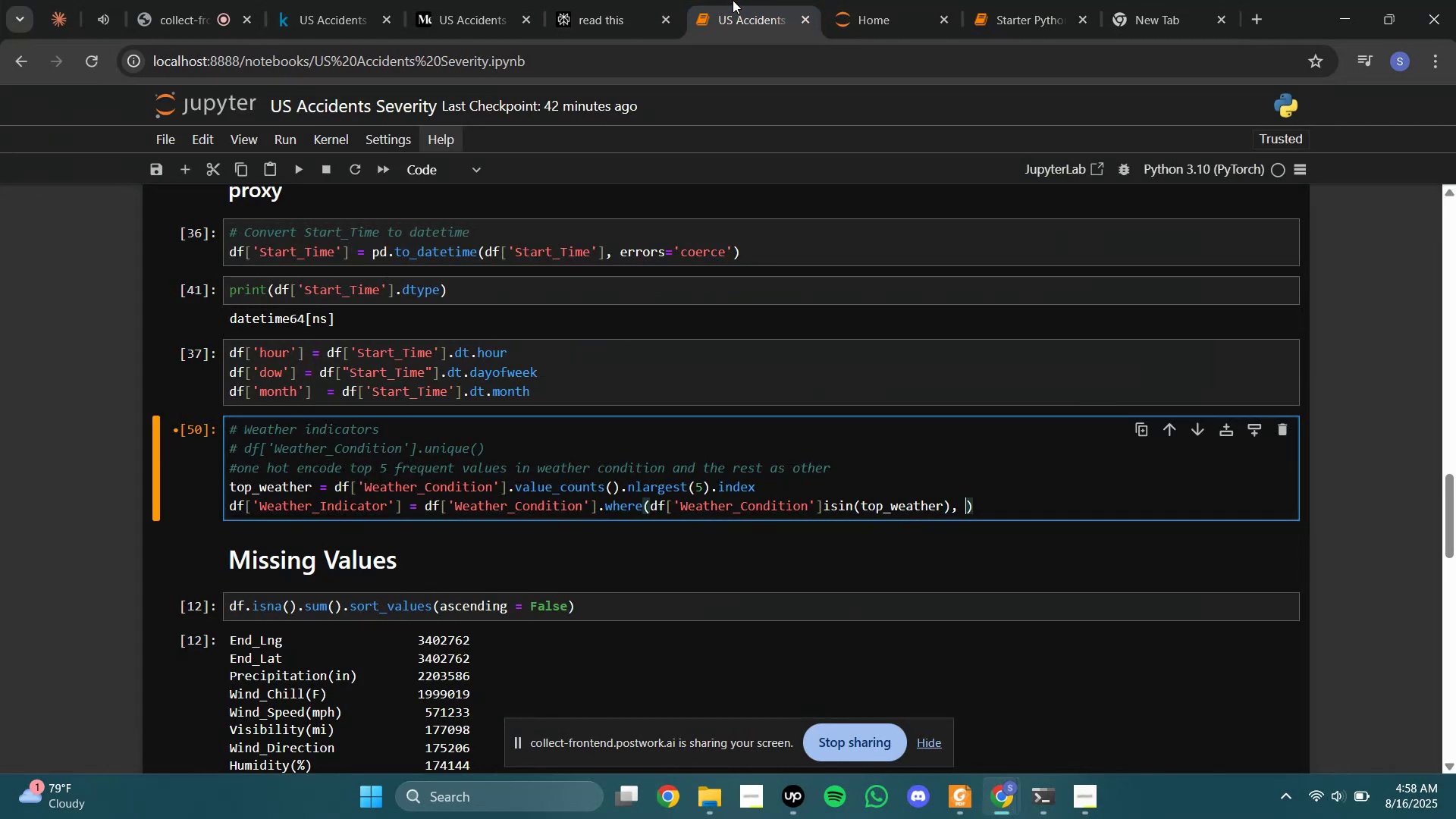 
key(Quote)
 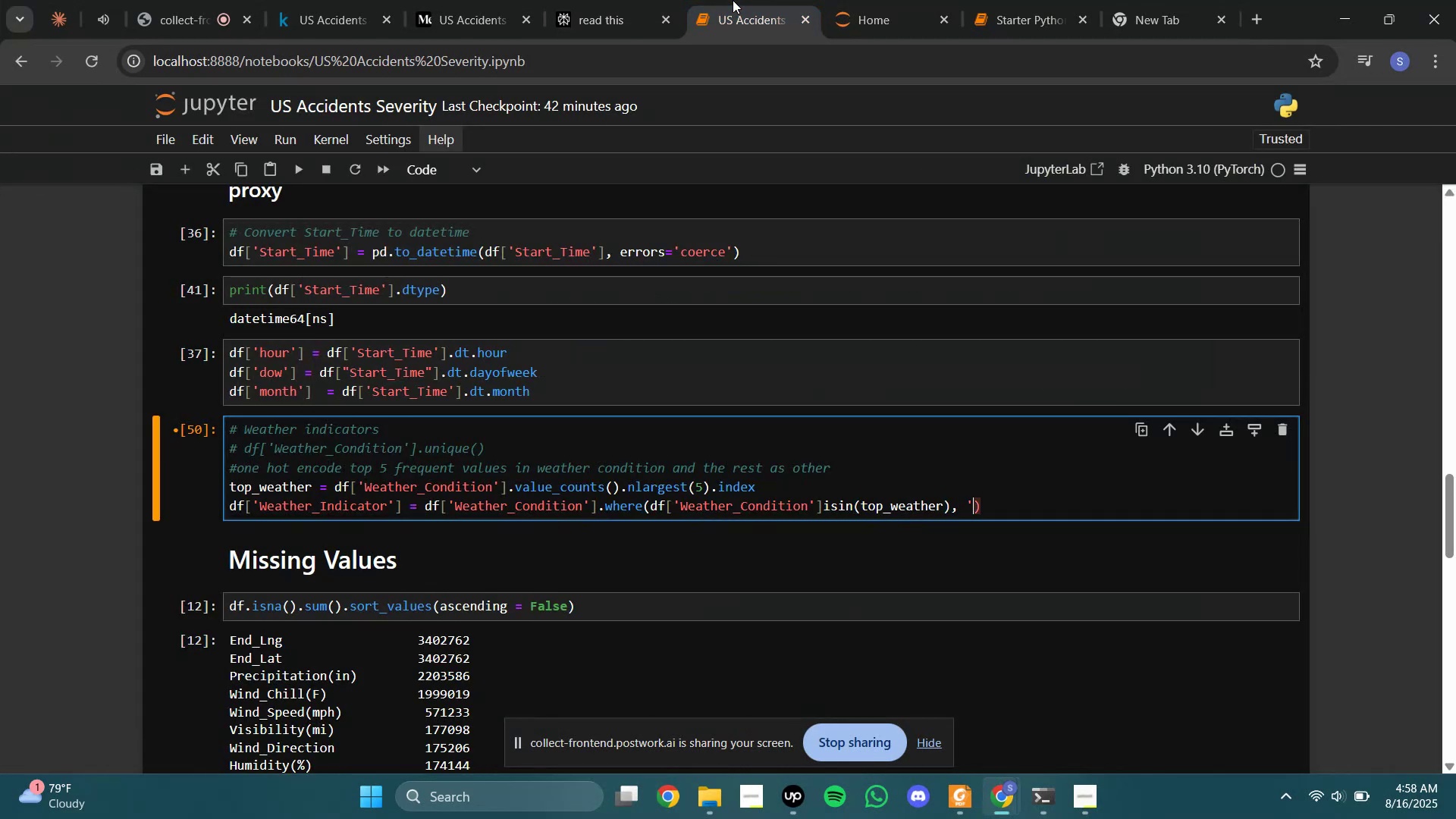 
key(Quote)
 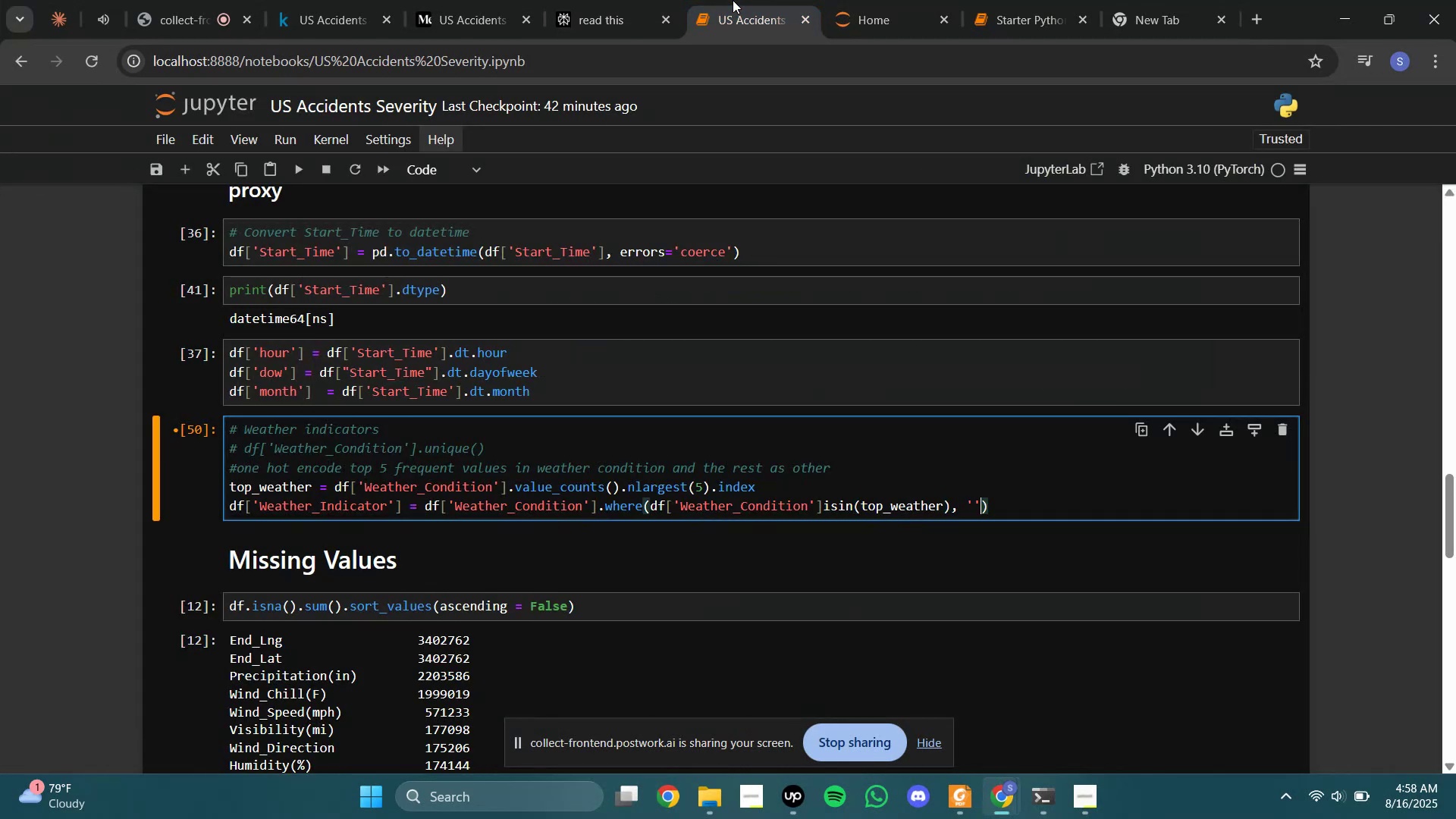 
key(ArrowLeft)
 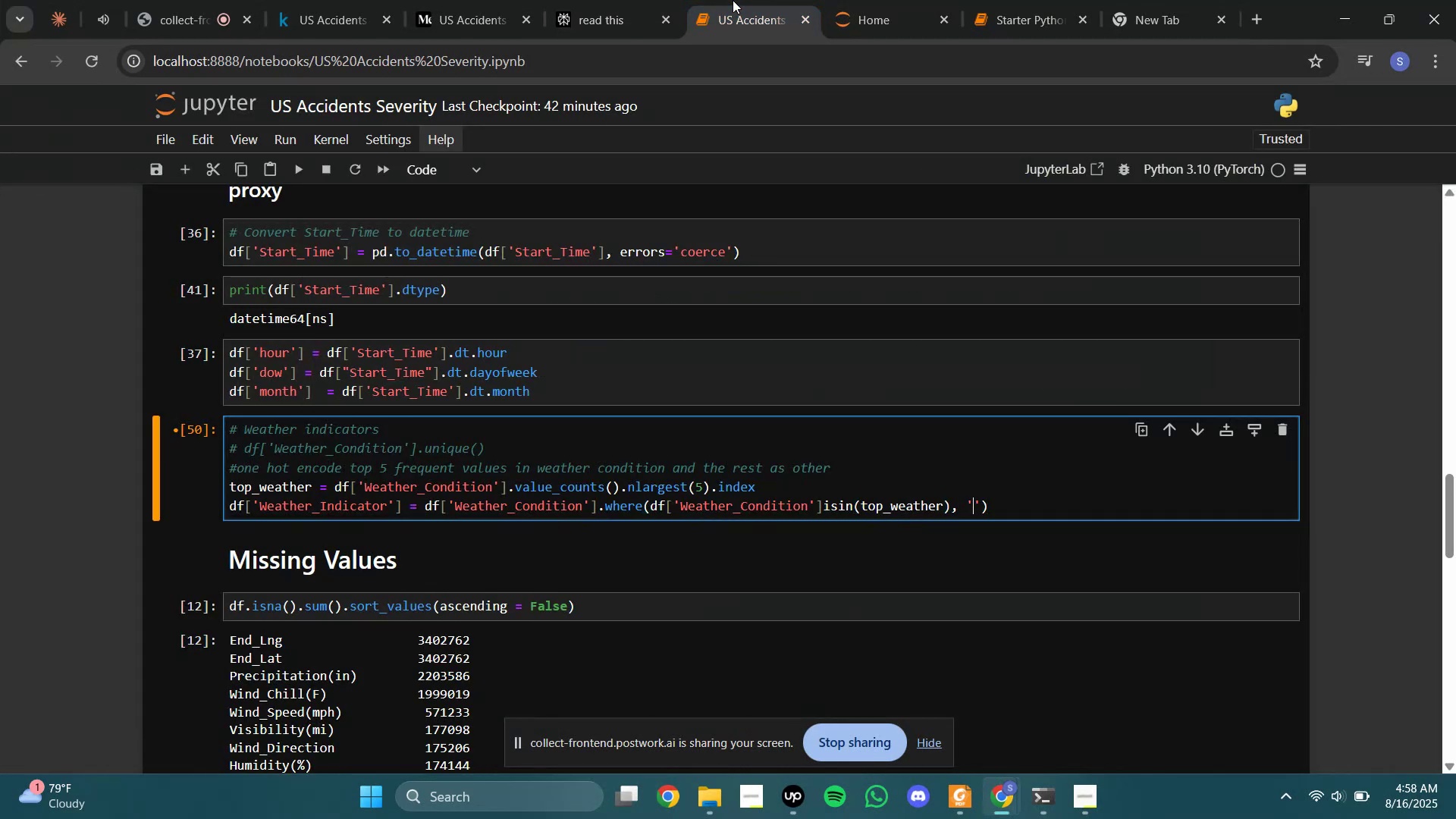 
type(LOther)
key(Backspace)
key(Backspace)
key(Backspace)
key(Backspace)
key(Backspace)
key(Backspace)
type(Other)
 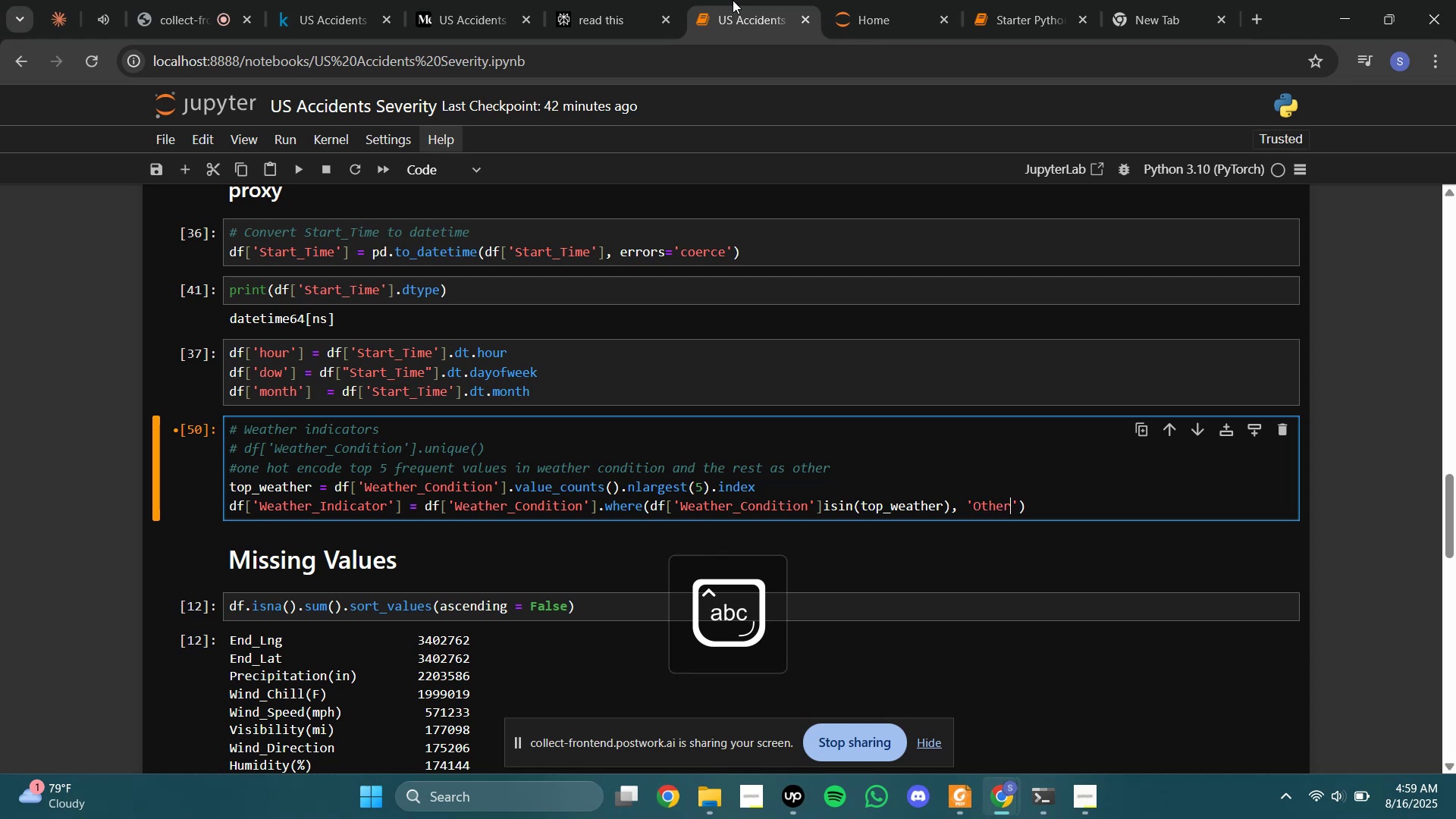 
key(ArrowRight)
 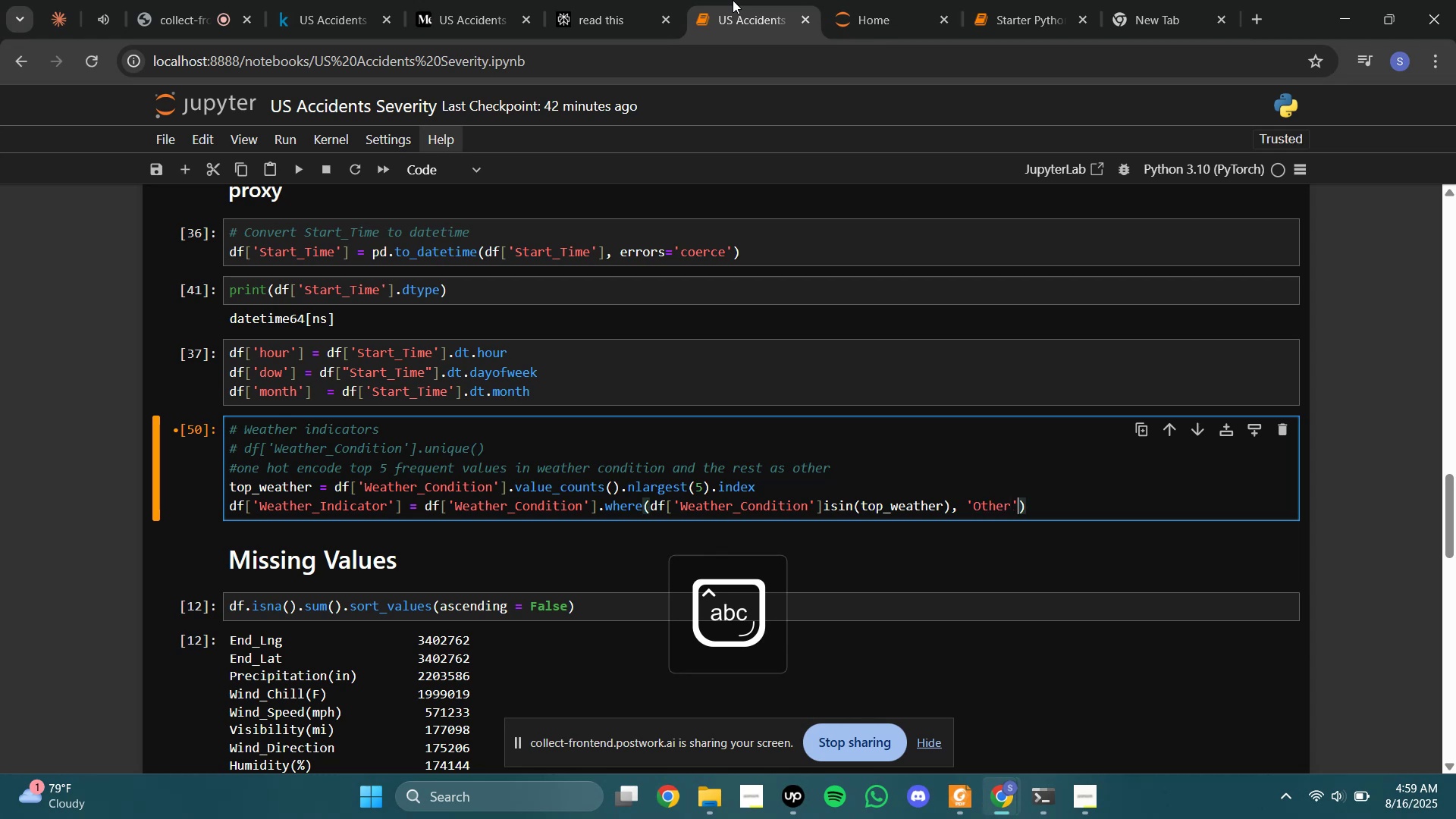 
key(ArrowRight)
 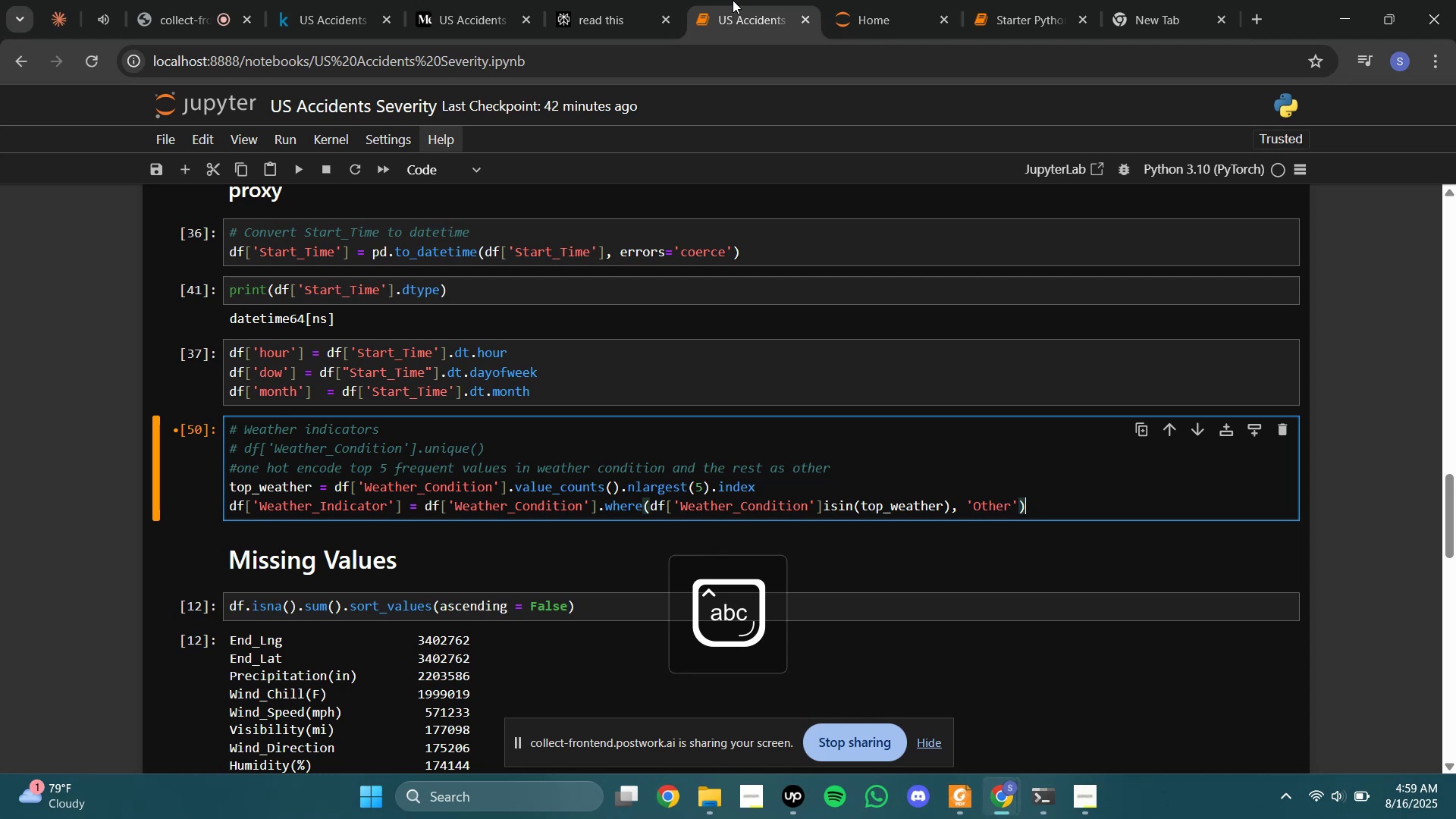 
key(ArrowRight)
 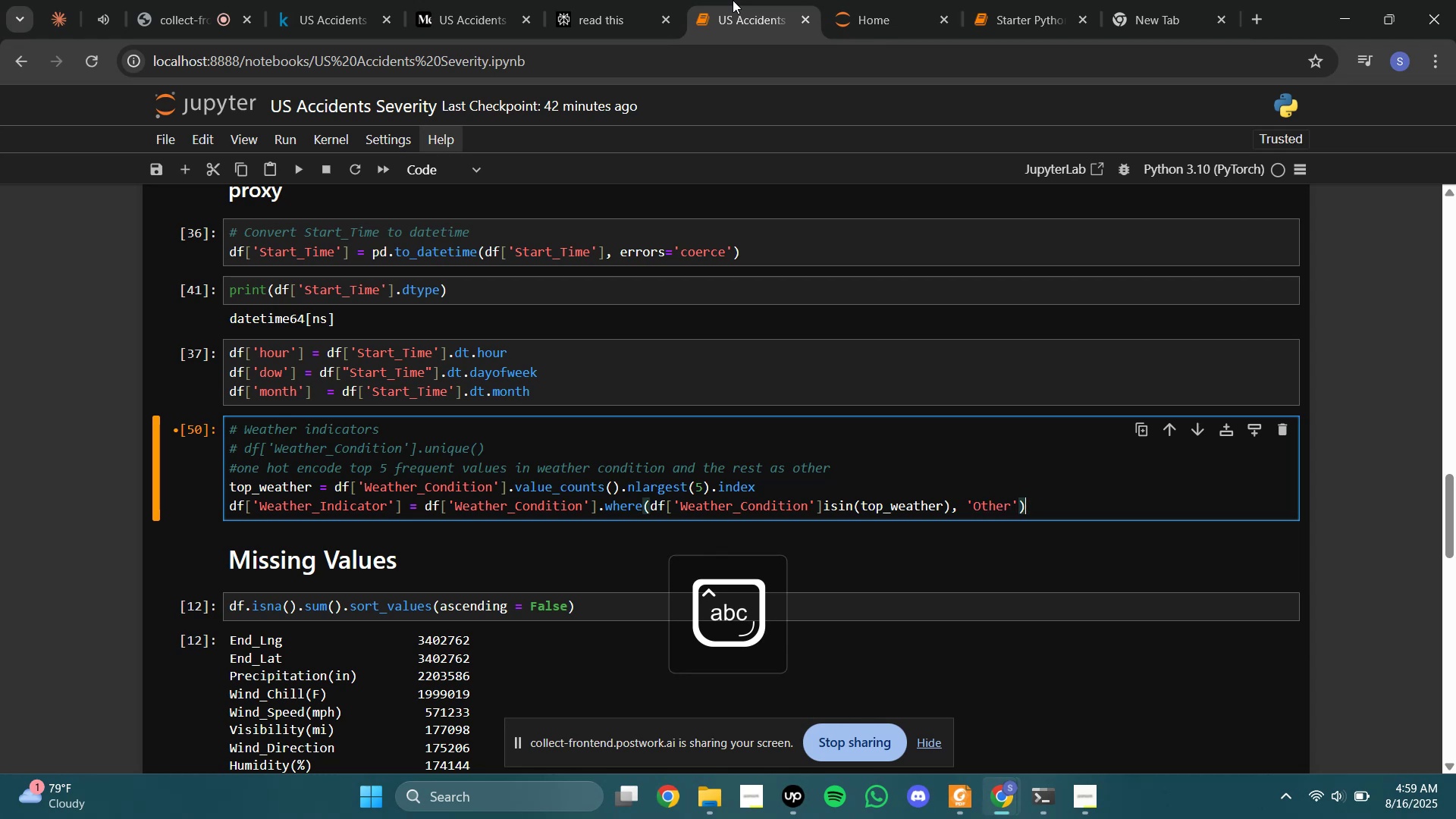 
key(Shift+Enter)
 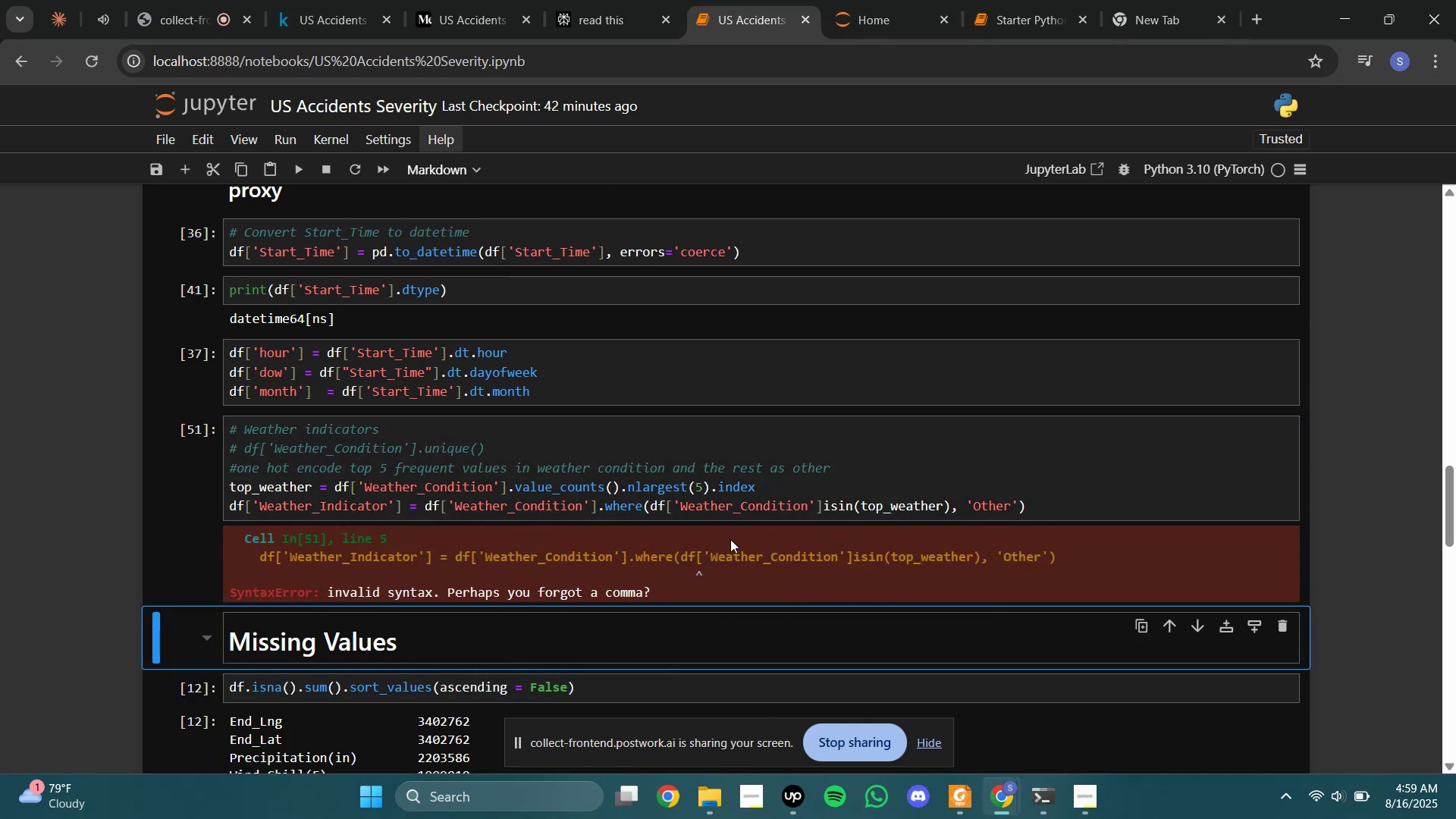 
wait(9.11)
 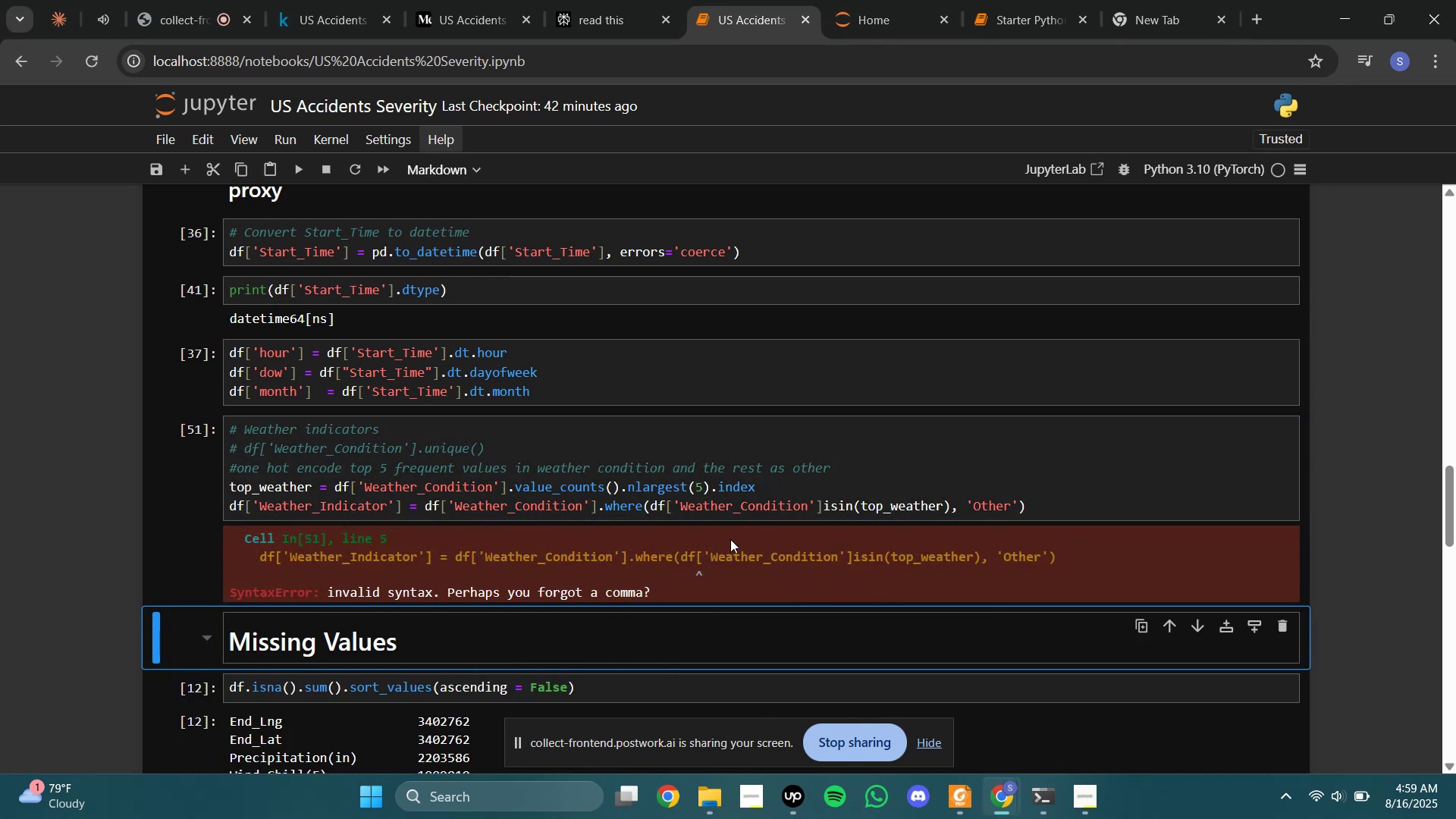 
left_click([824, 507])
 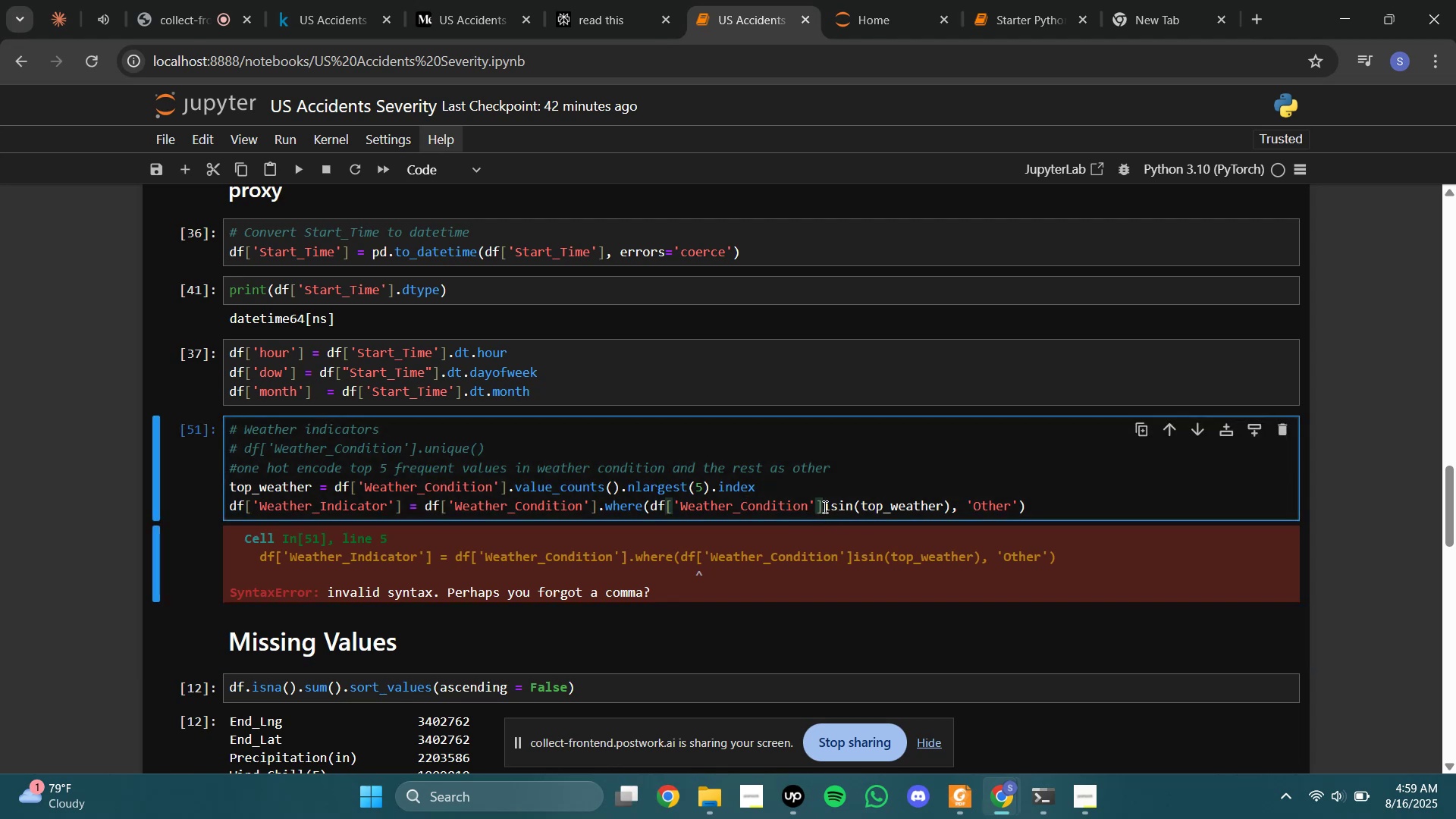 
key(Period)
 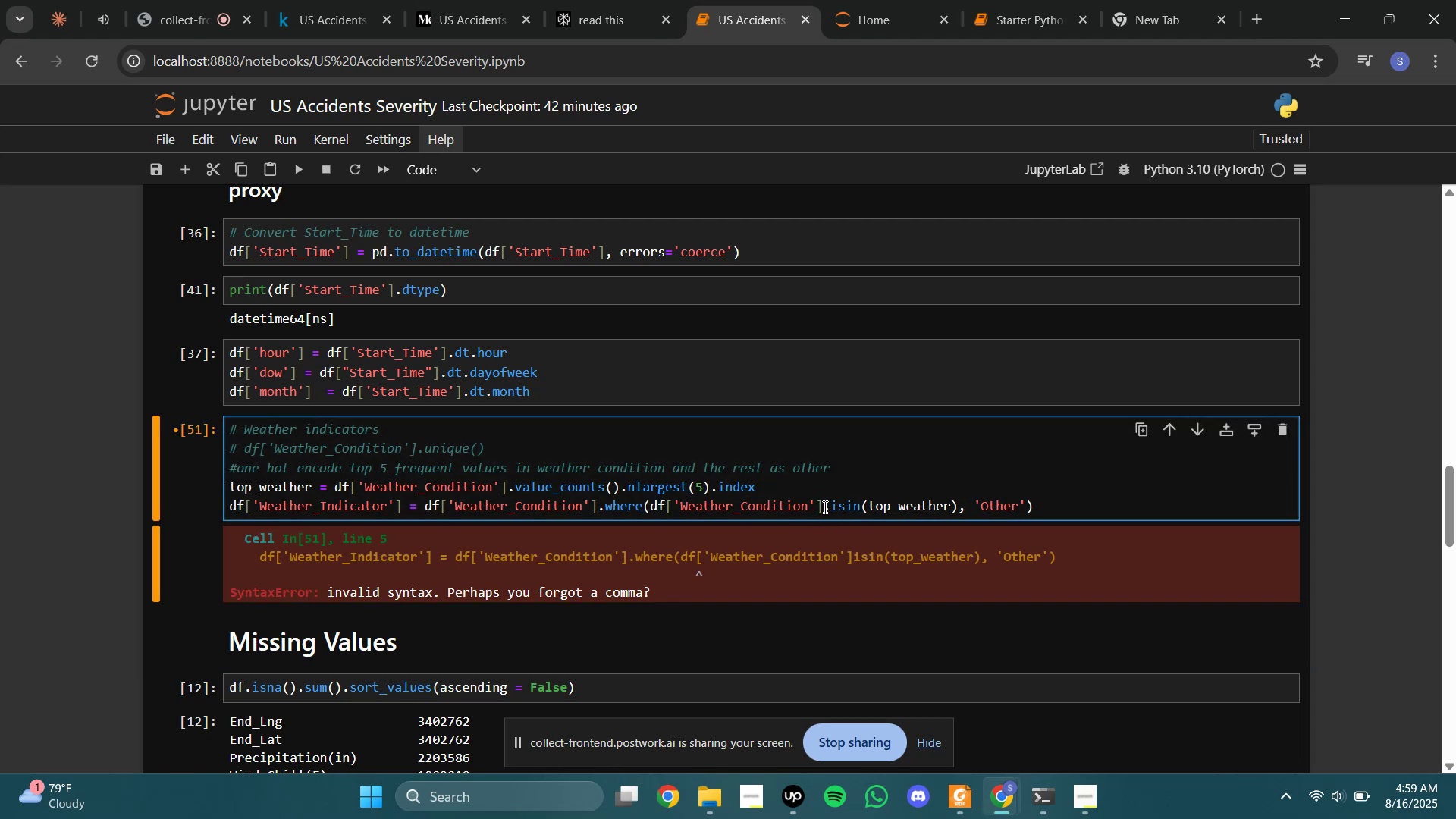 
key(Shift+Enter)
 